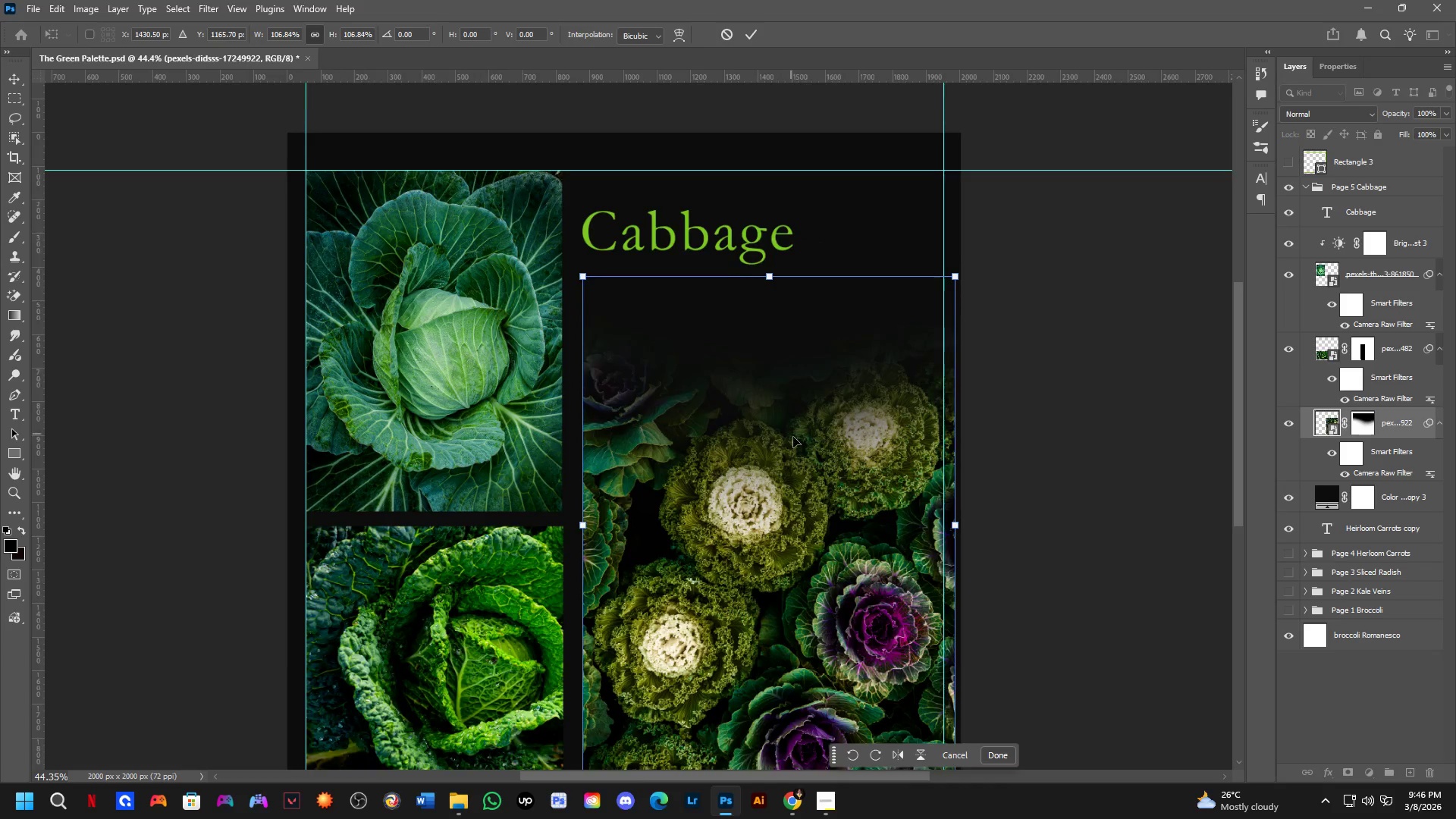 
scroll: coordinate [796, 439], scroll_direction: up, amount: 3.0
 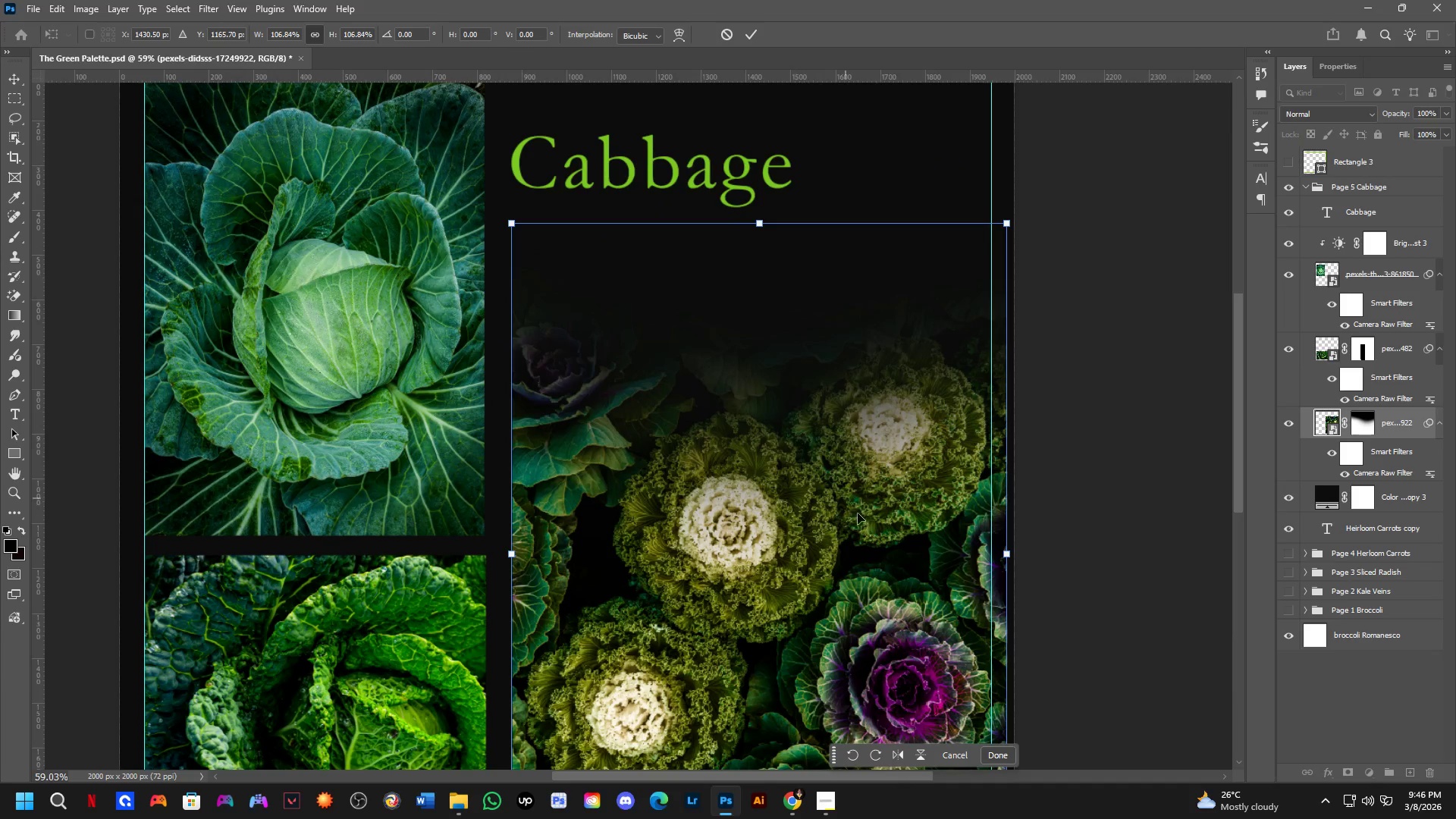 
hold_key(key=Space, duration=0.52)
 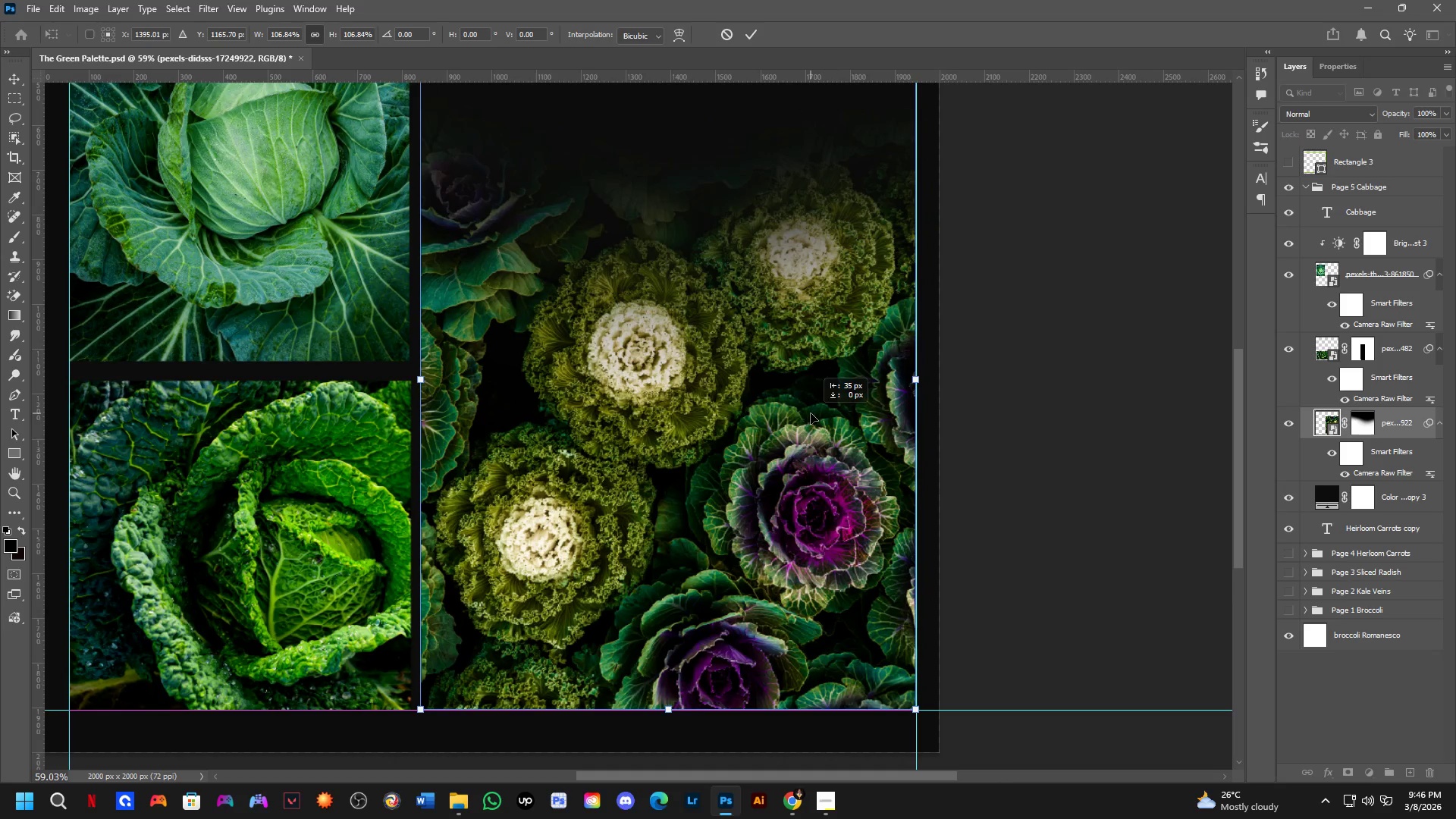 
left_click_drag(start_coordinate=[884, 552], to_coordinate=[809, 378])
 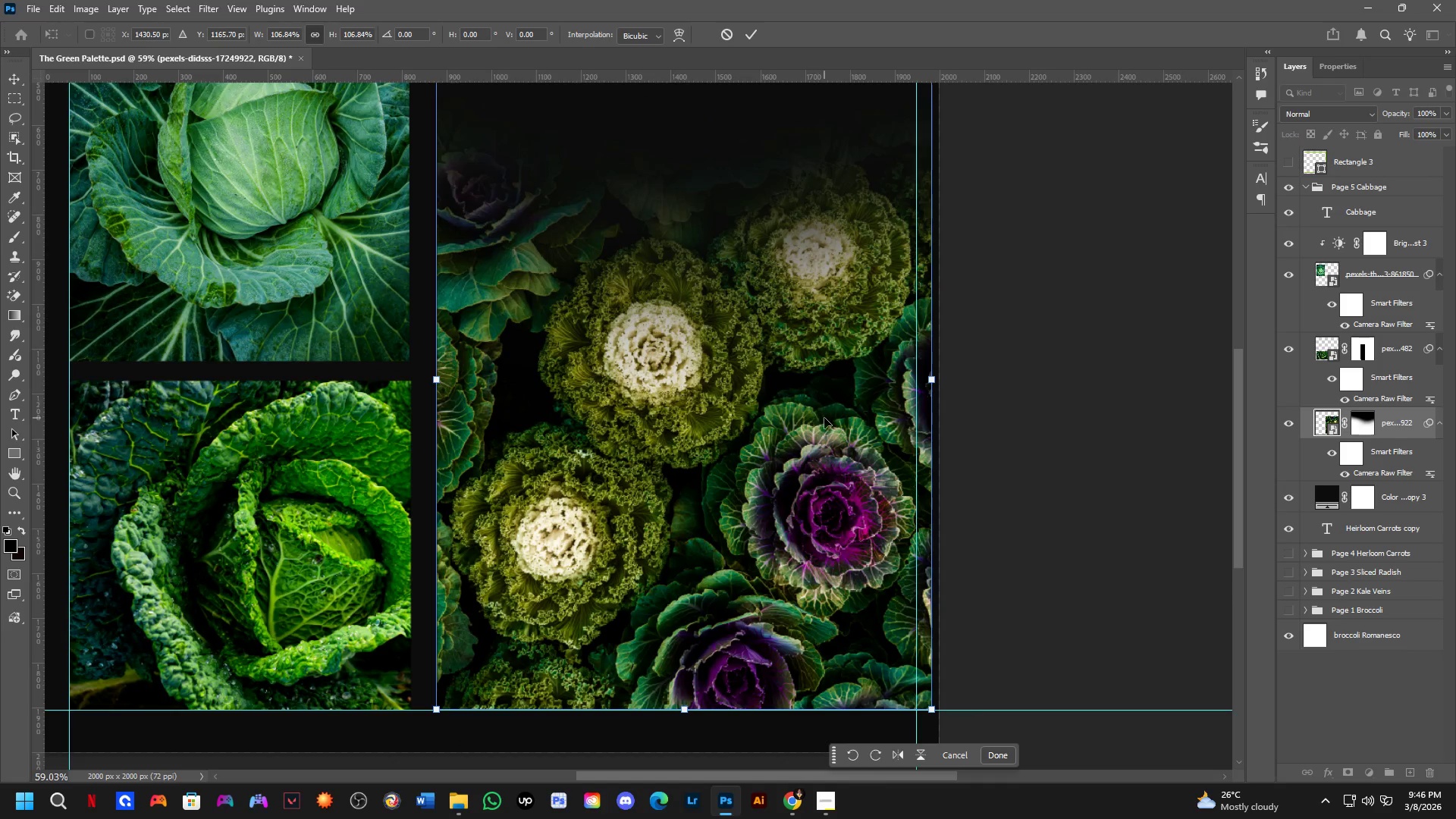 
left_click_drag(start_coordinate=[824, 418], to_coordinate=[805, 413])
 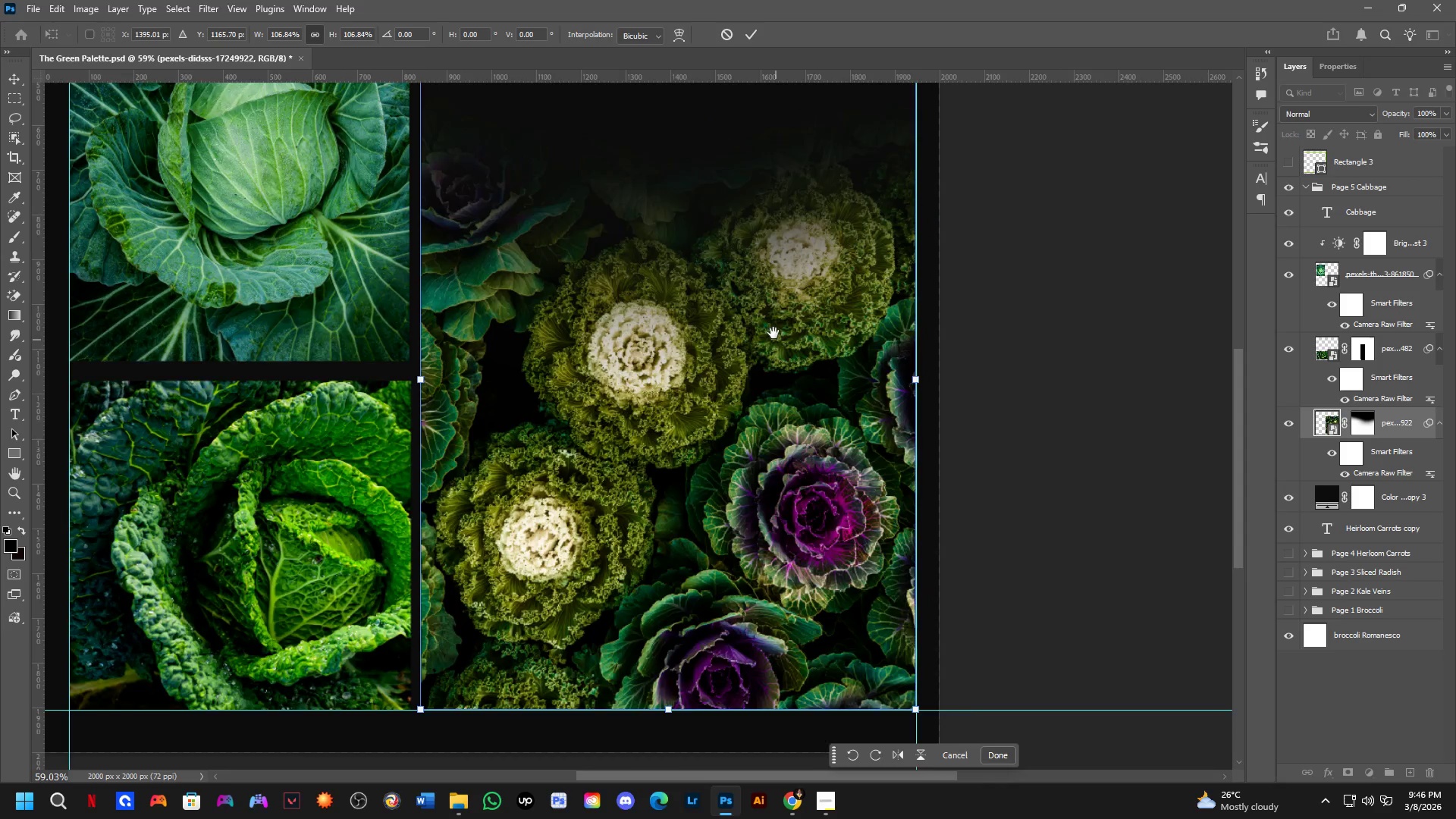 
hold_key(key=Space, duration=0.48)
 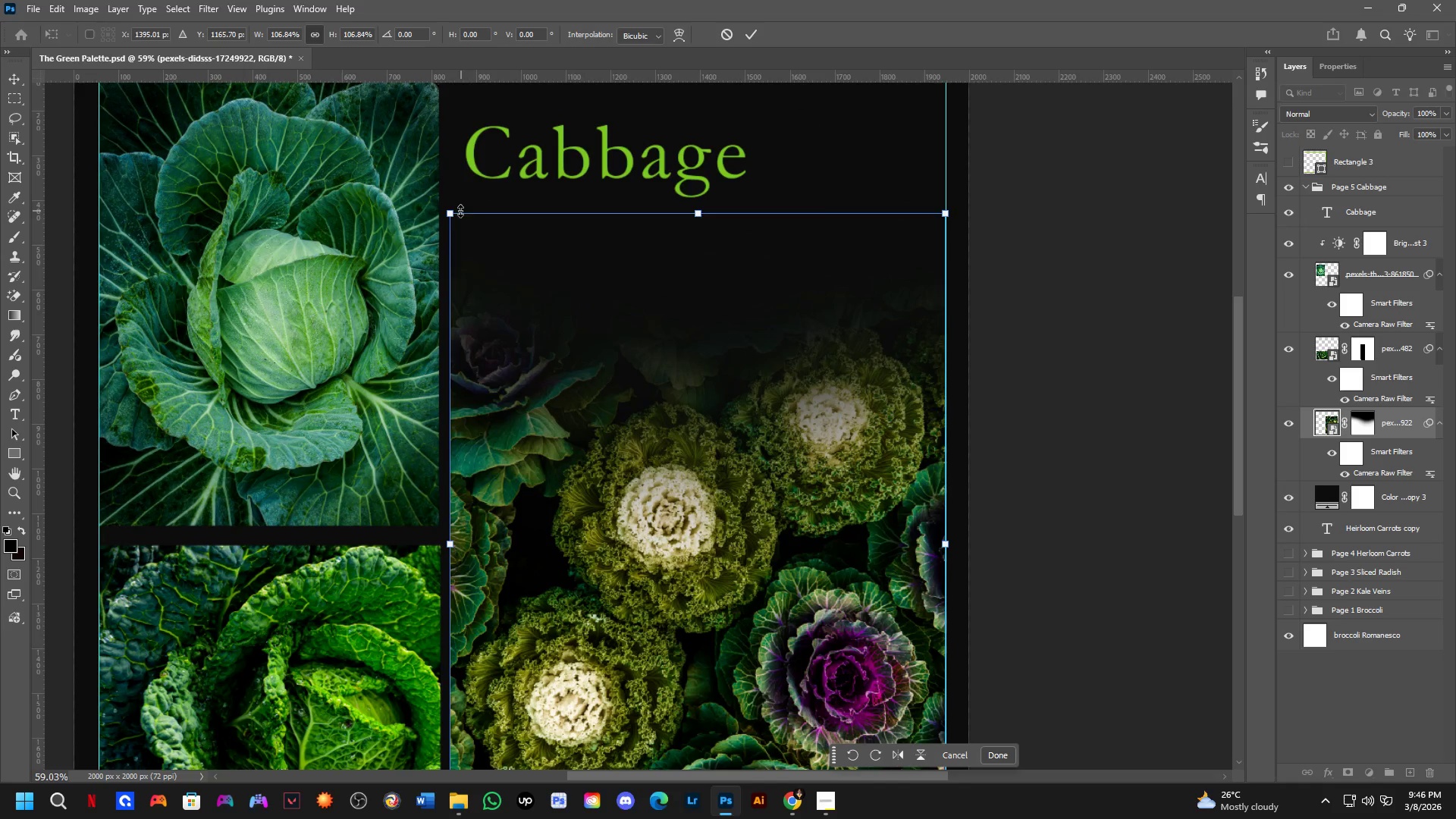 
left_click_drag(start_coordinate=[774, 349], to_coordinate=[803, 513])
 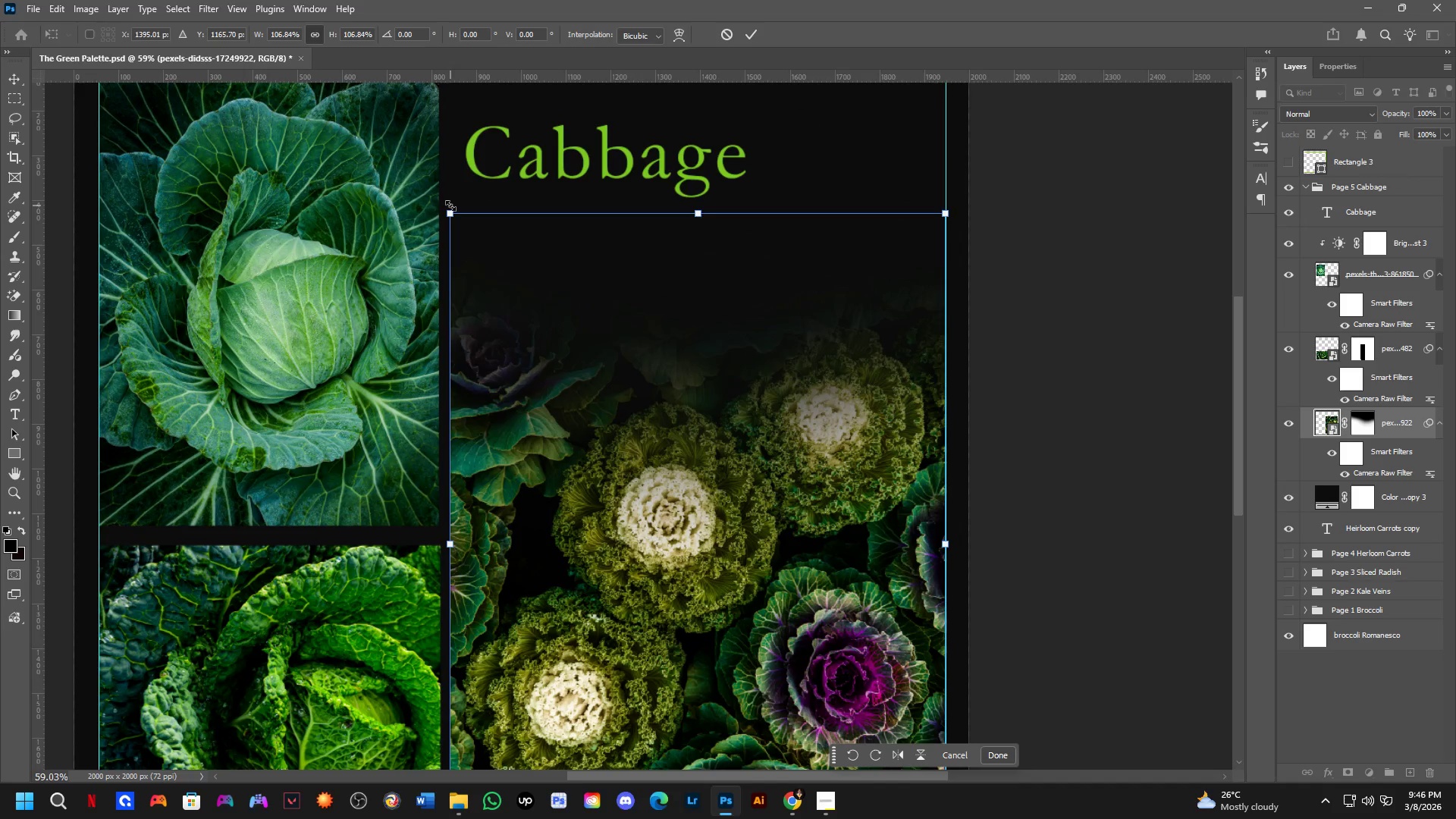 
left_click_drag(start_coordinate=[450, 209], to_coordinate=[460, 234])
 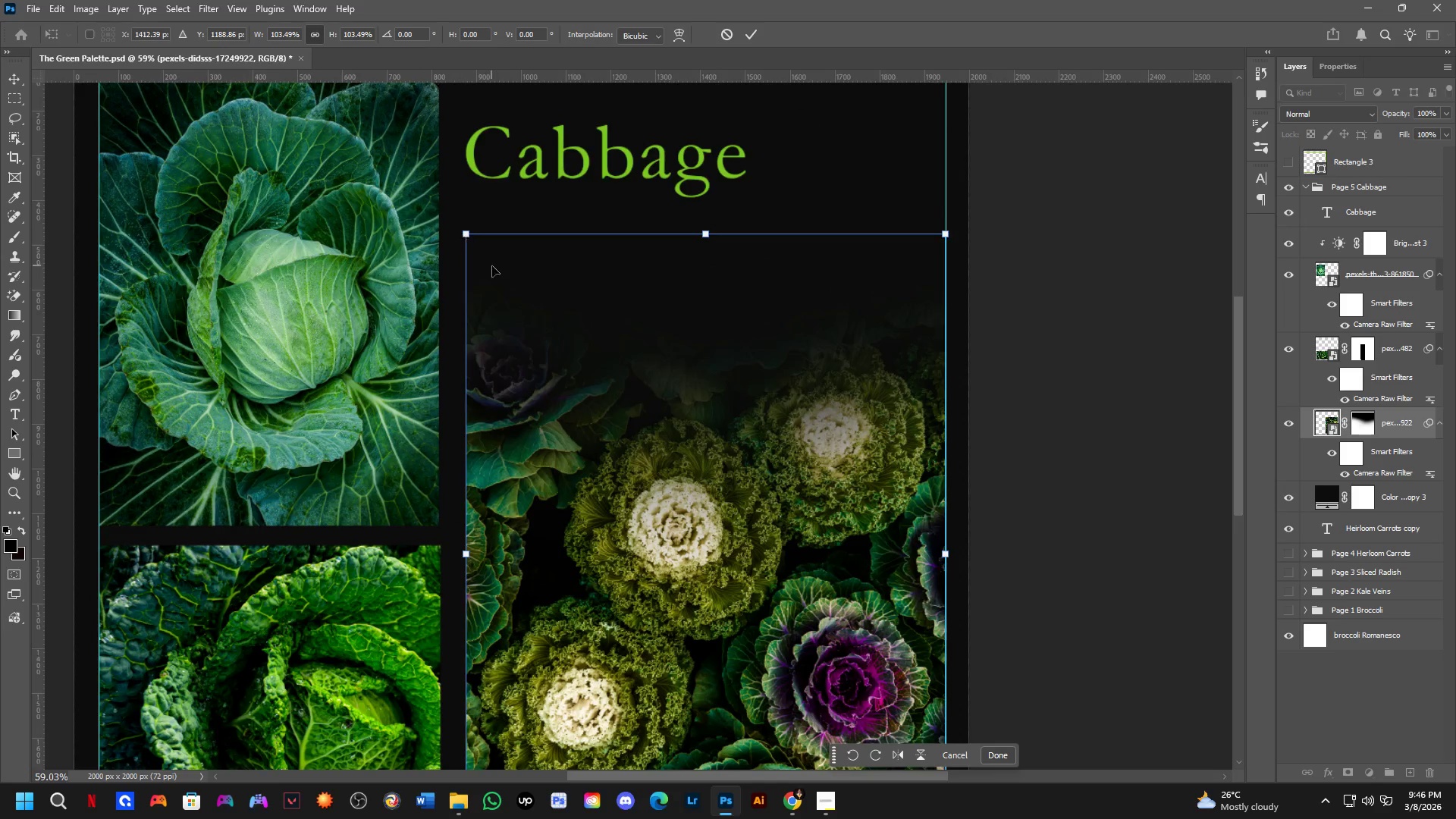 
scroll: coordinate [499, 272], scroll_direction: down, amount: 2.0
 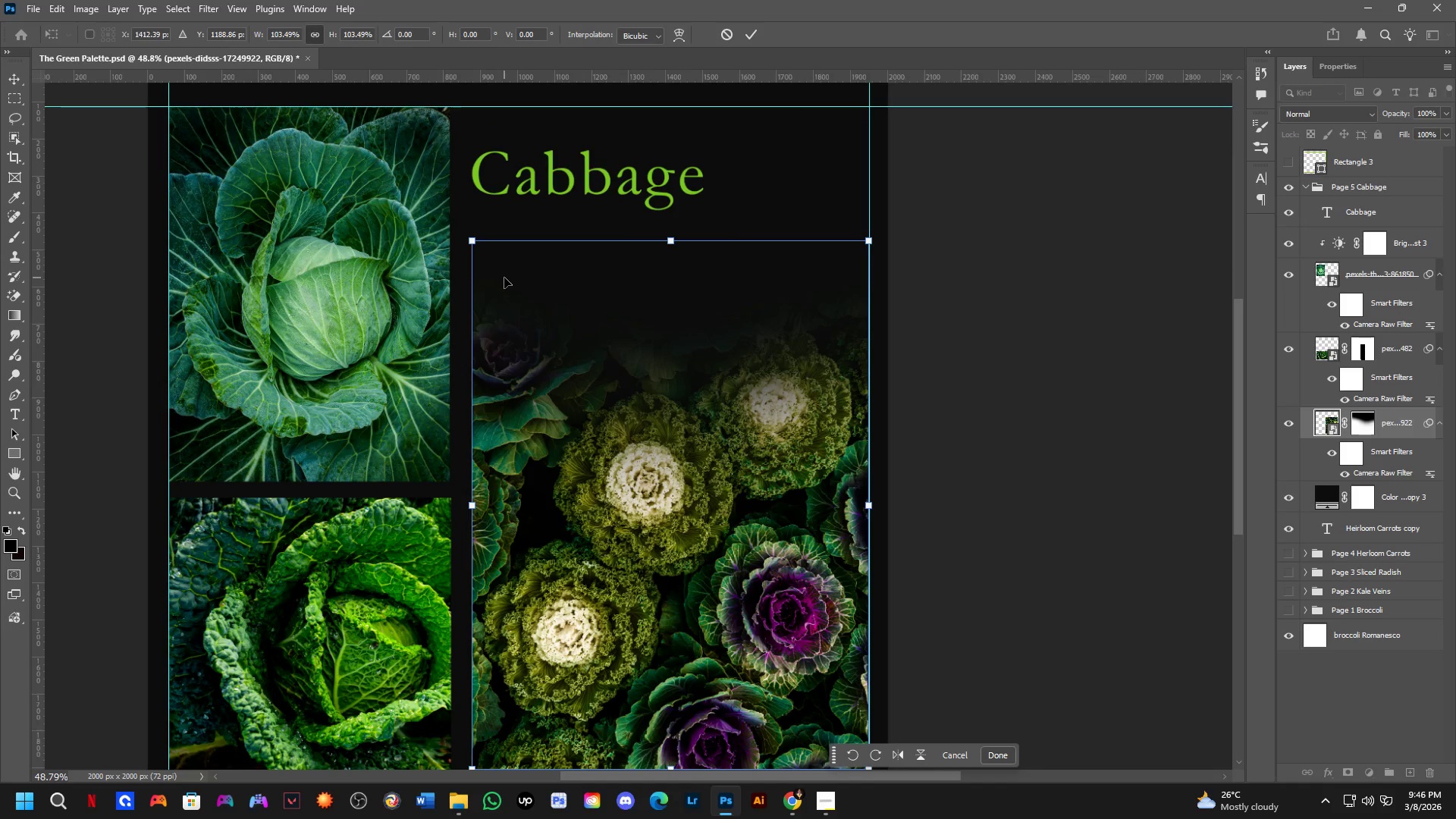 
key(NumpadEnter)
 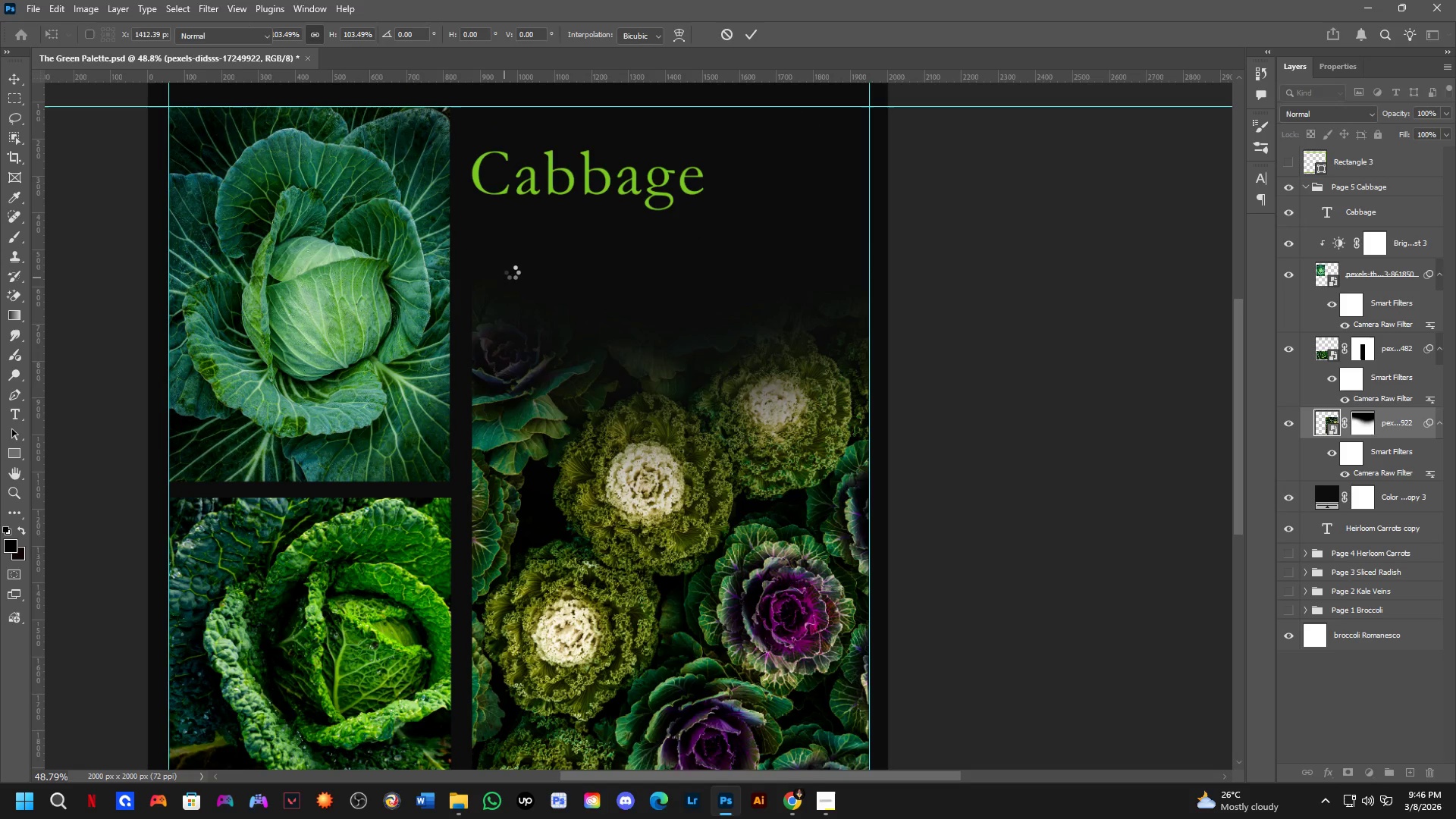 
hold_key(key=Space, duration=0.48)
 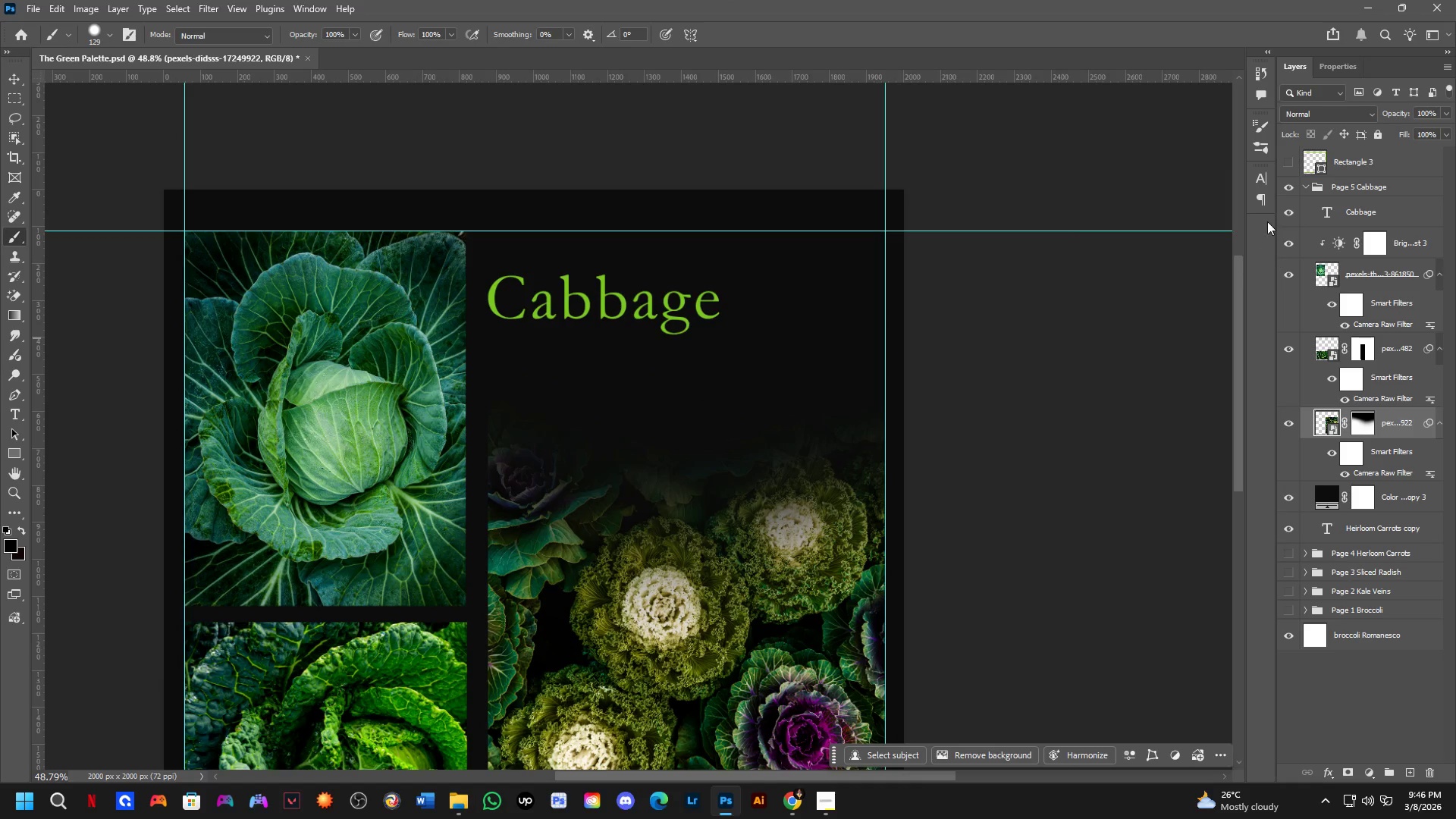 
left_click_drag(start_coordinate=[582, 242], to_coordinate=[598, 366])
 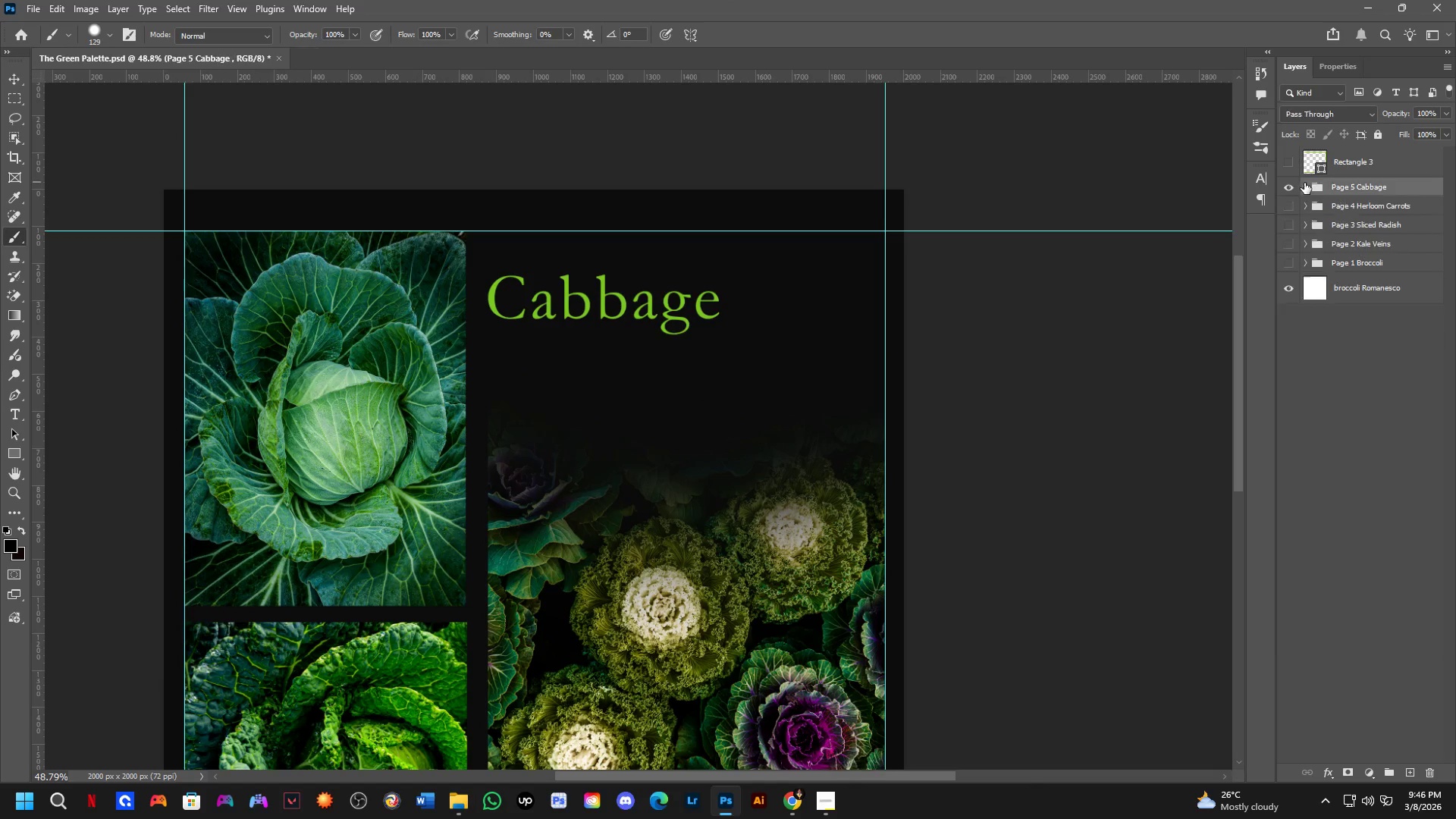 
double_click([1294, 187])
 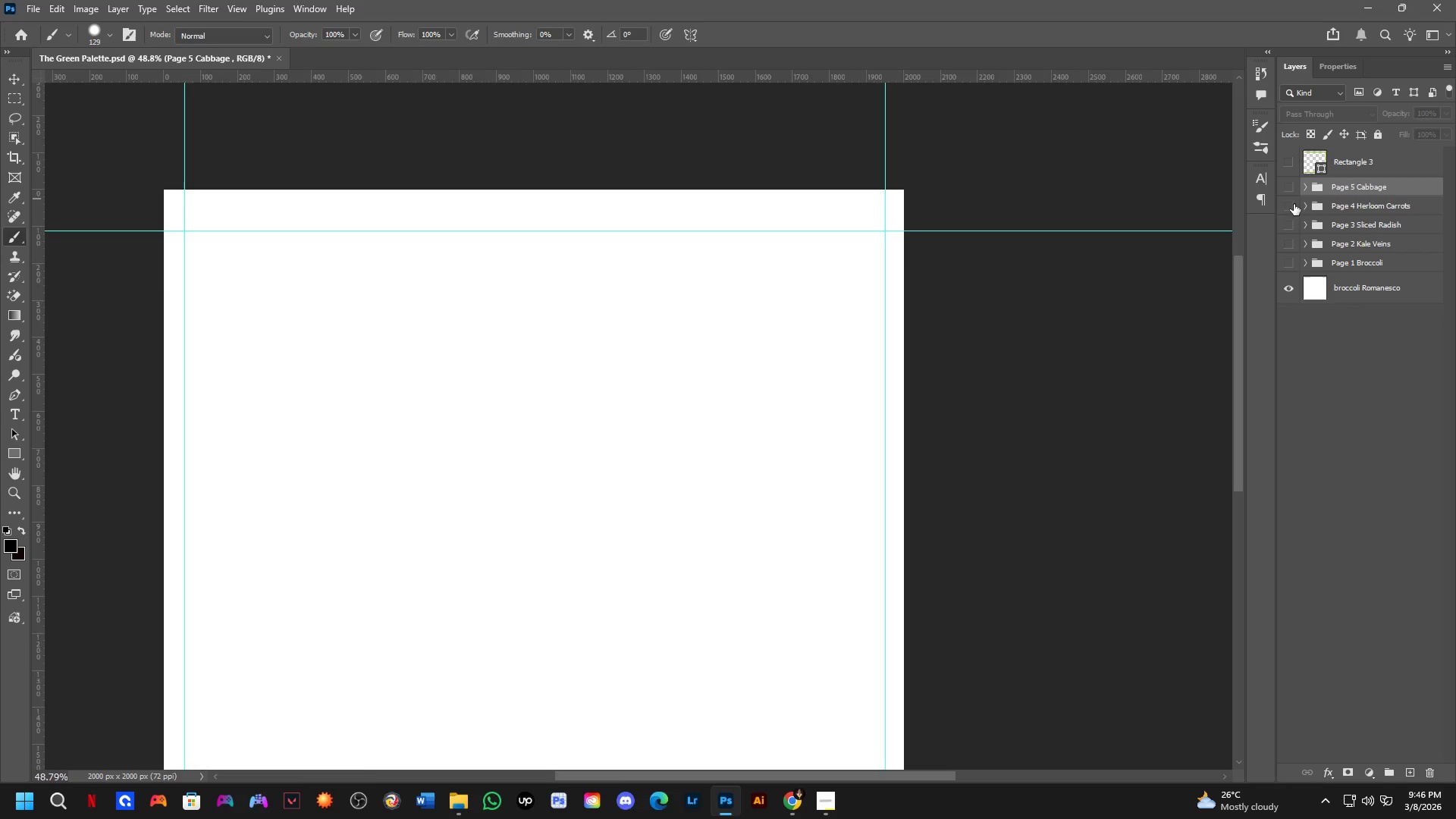 
triple_click([1294, 204])
 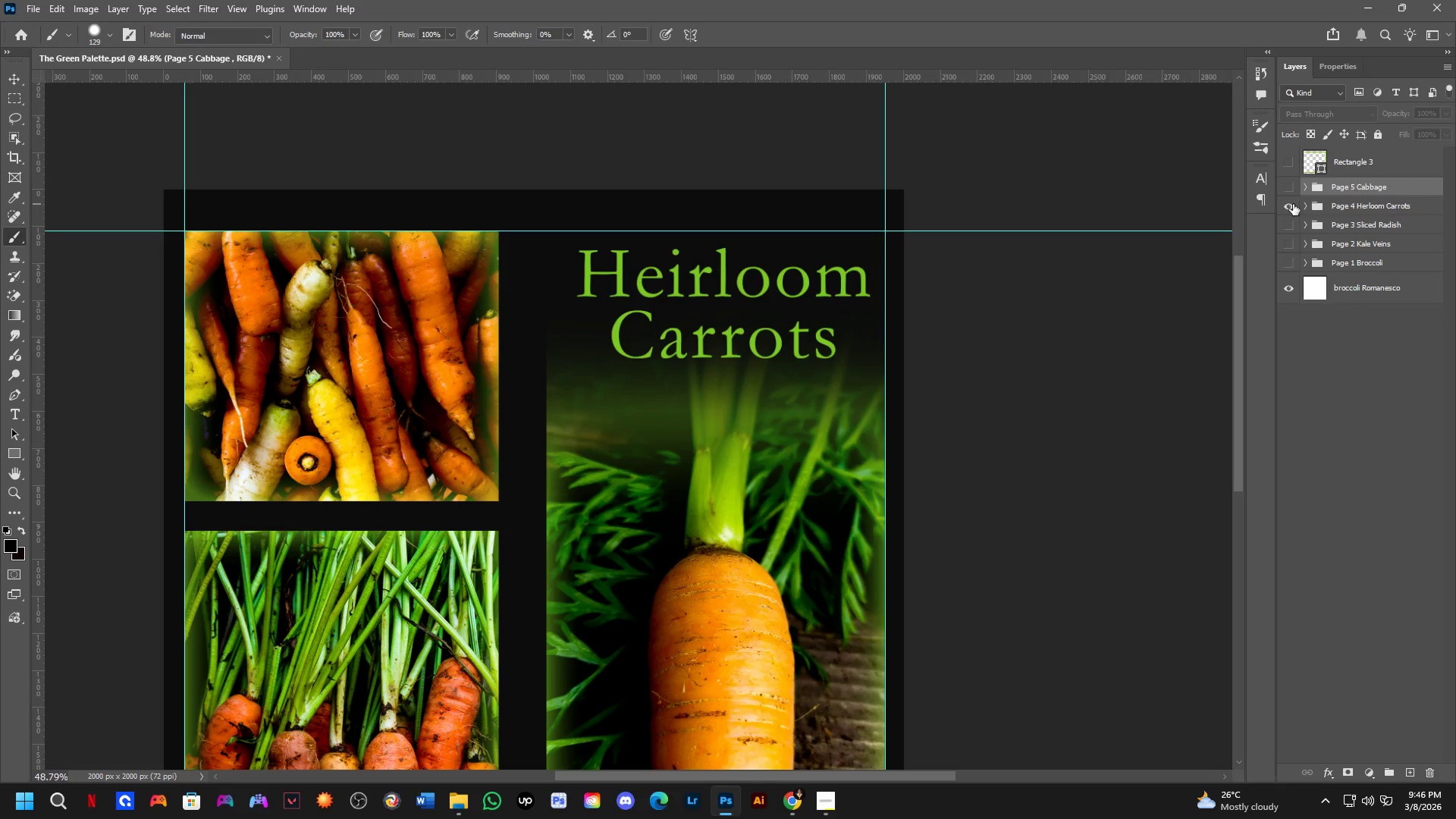 
left_click([1293, 204])
 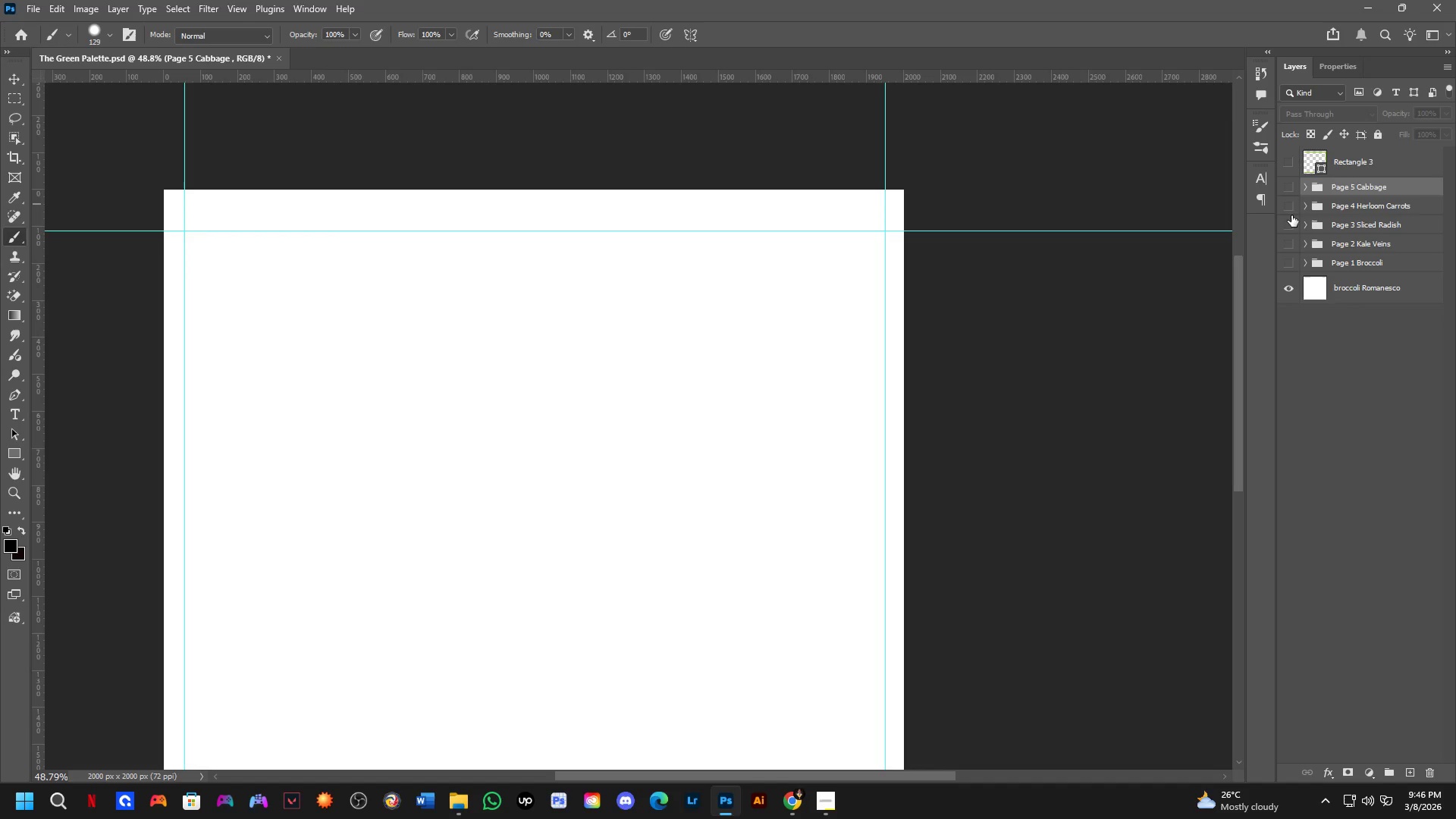 
left_click([1291, 215])
 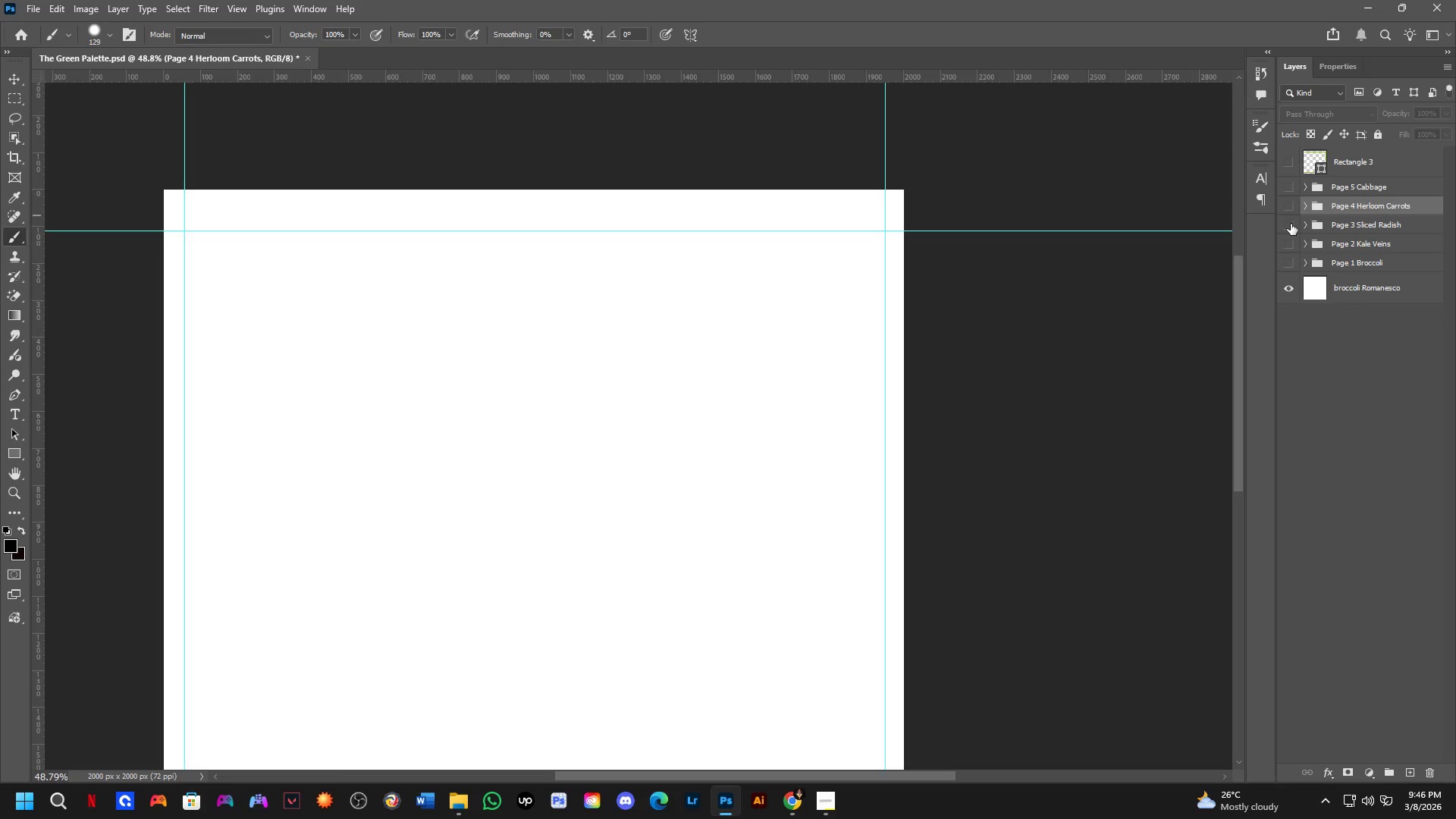 
left_click([1291, 224])
 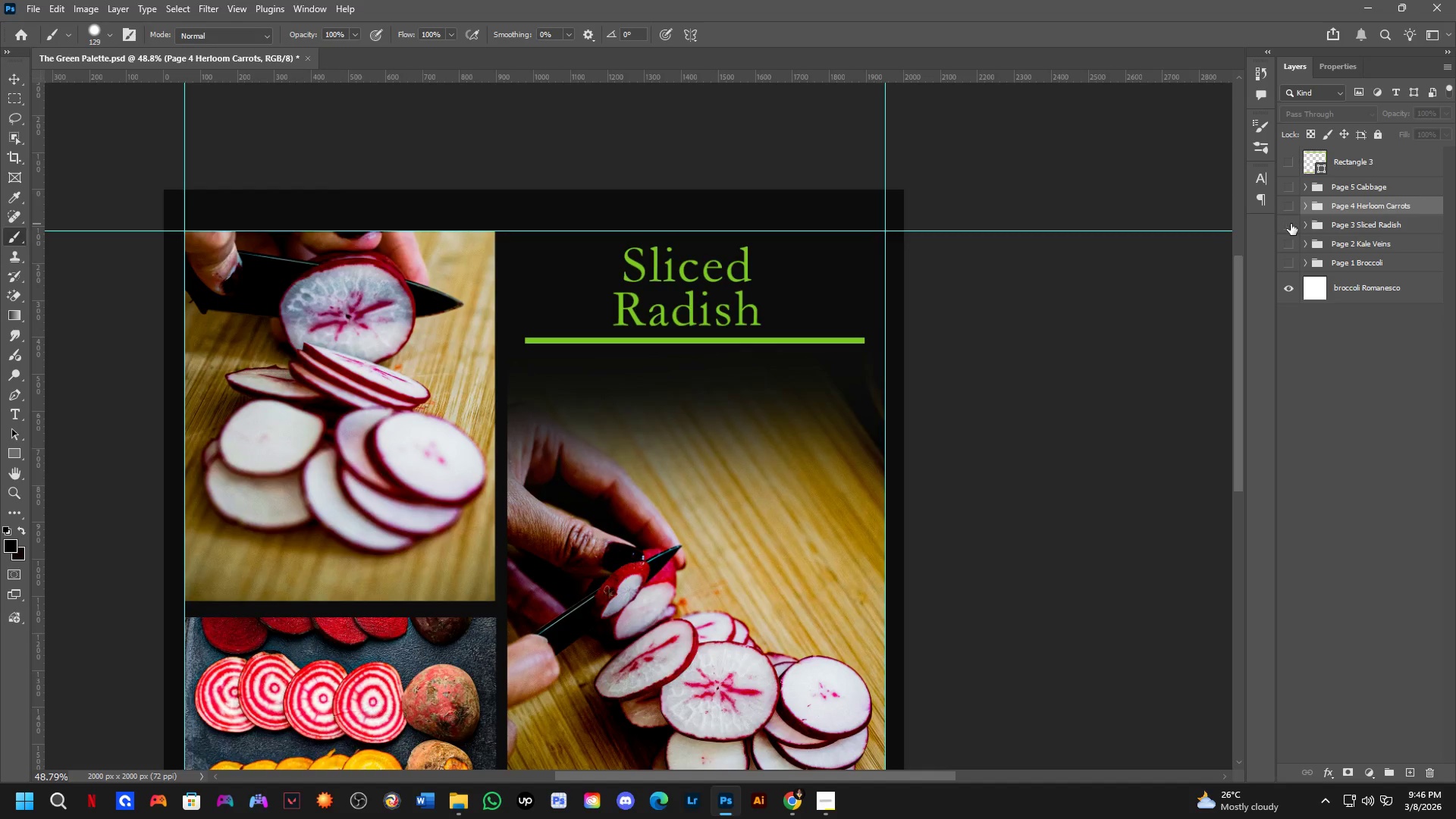 
double_click([1289, 202])
 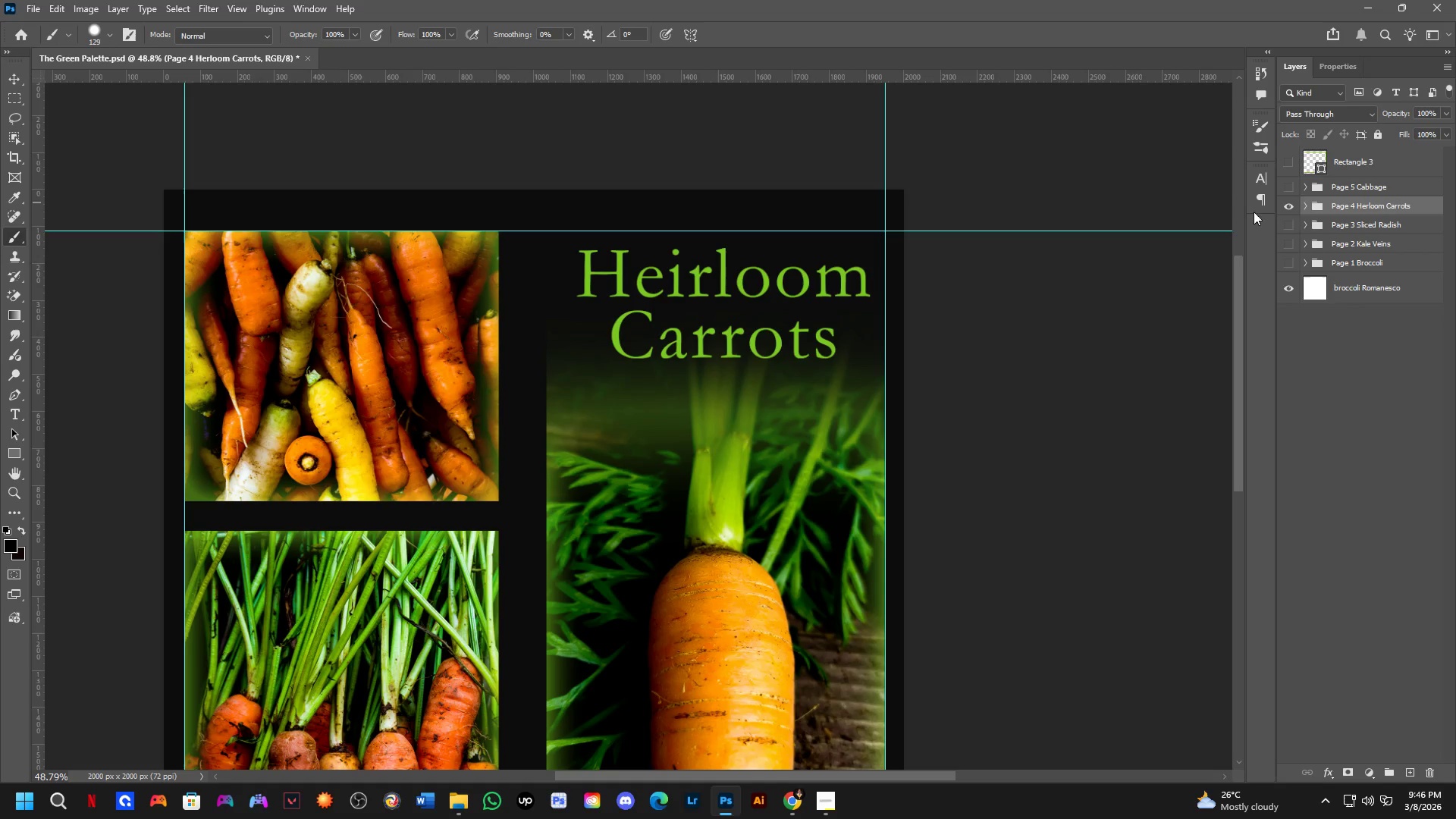 
scroll: coordinate [541, 239], scroll_direction: down, amount: 4.0
 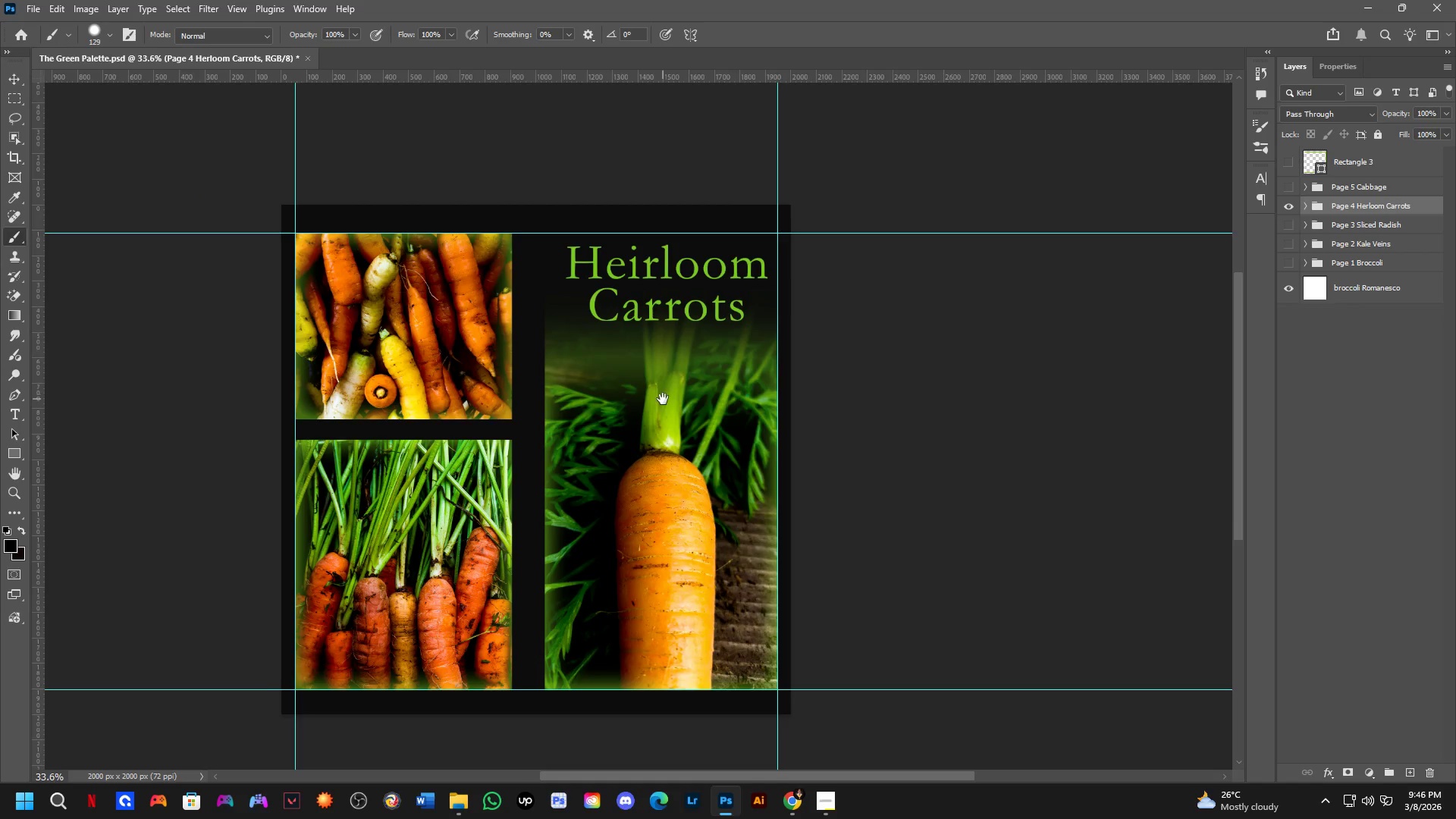 
hold_key(key=Space, duration=0.55)
 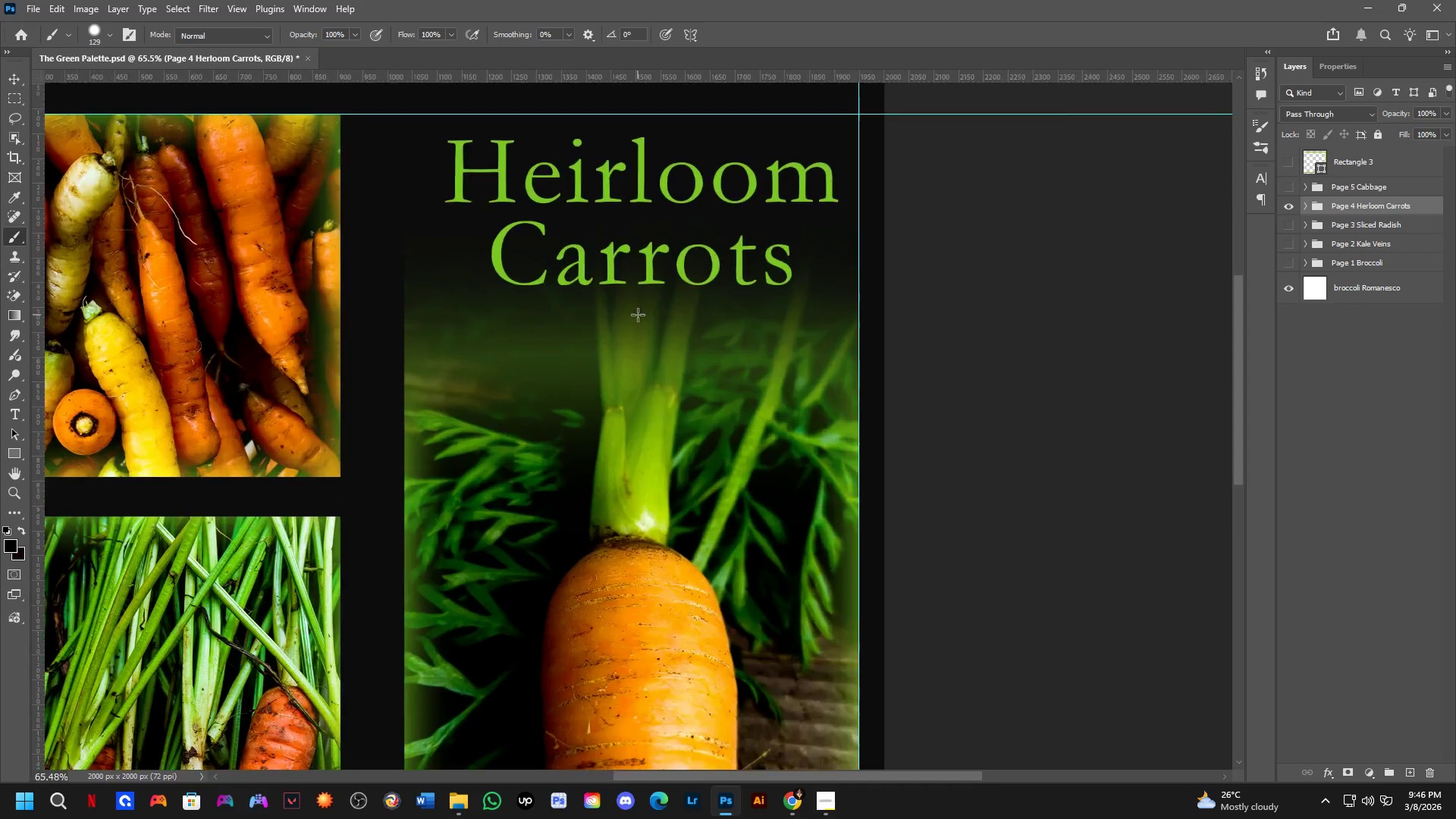 
left_click_drag(start_coordinate=[663, 399], to_coordinate=[637, 378])
 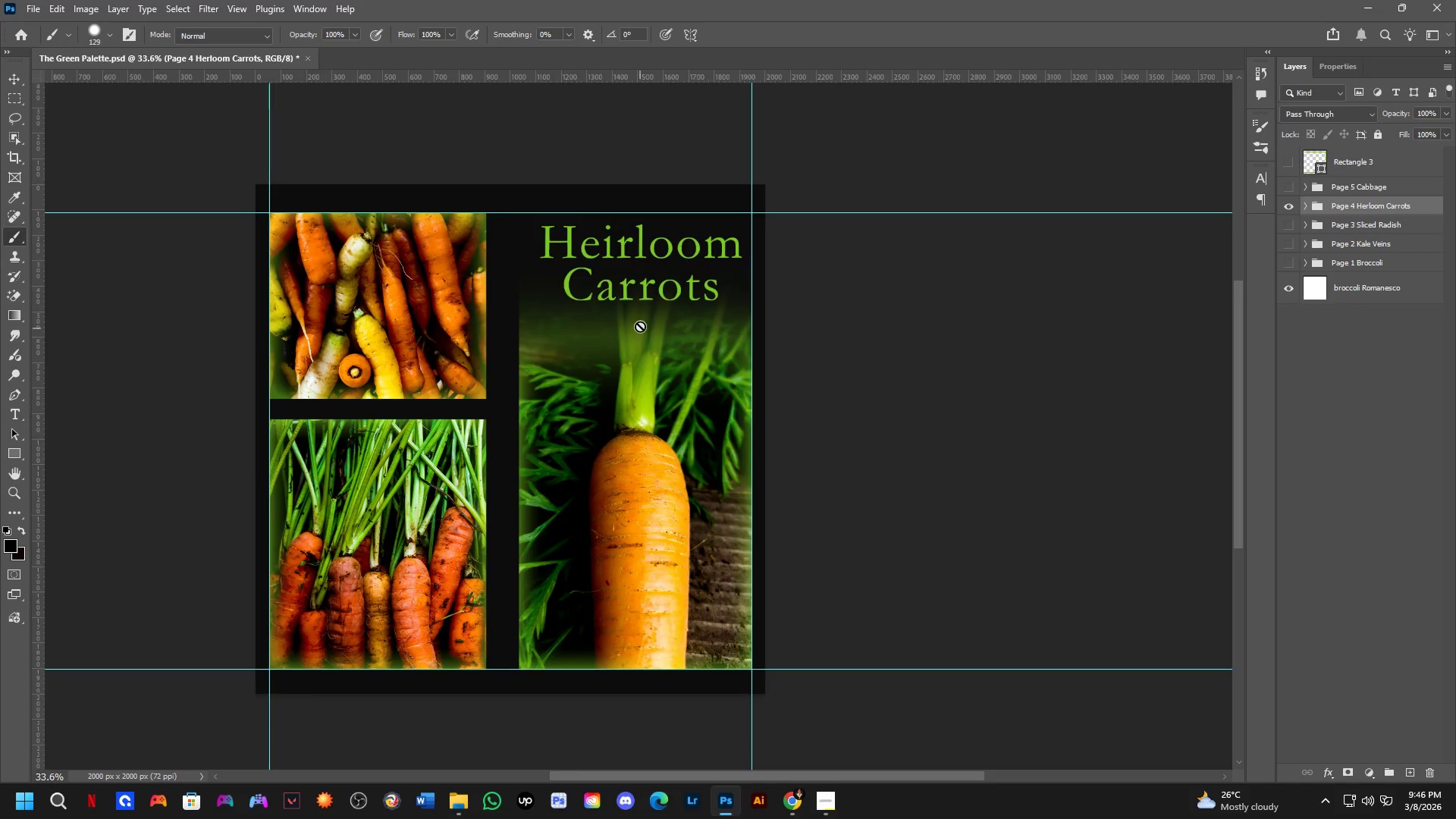 
scroll: coordinate [638, 315], scroll_direction: up, amount: 7.0
 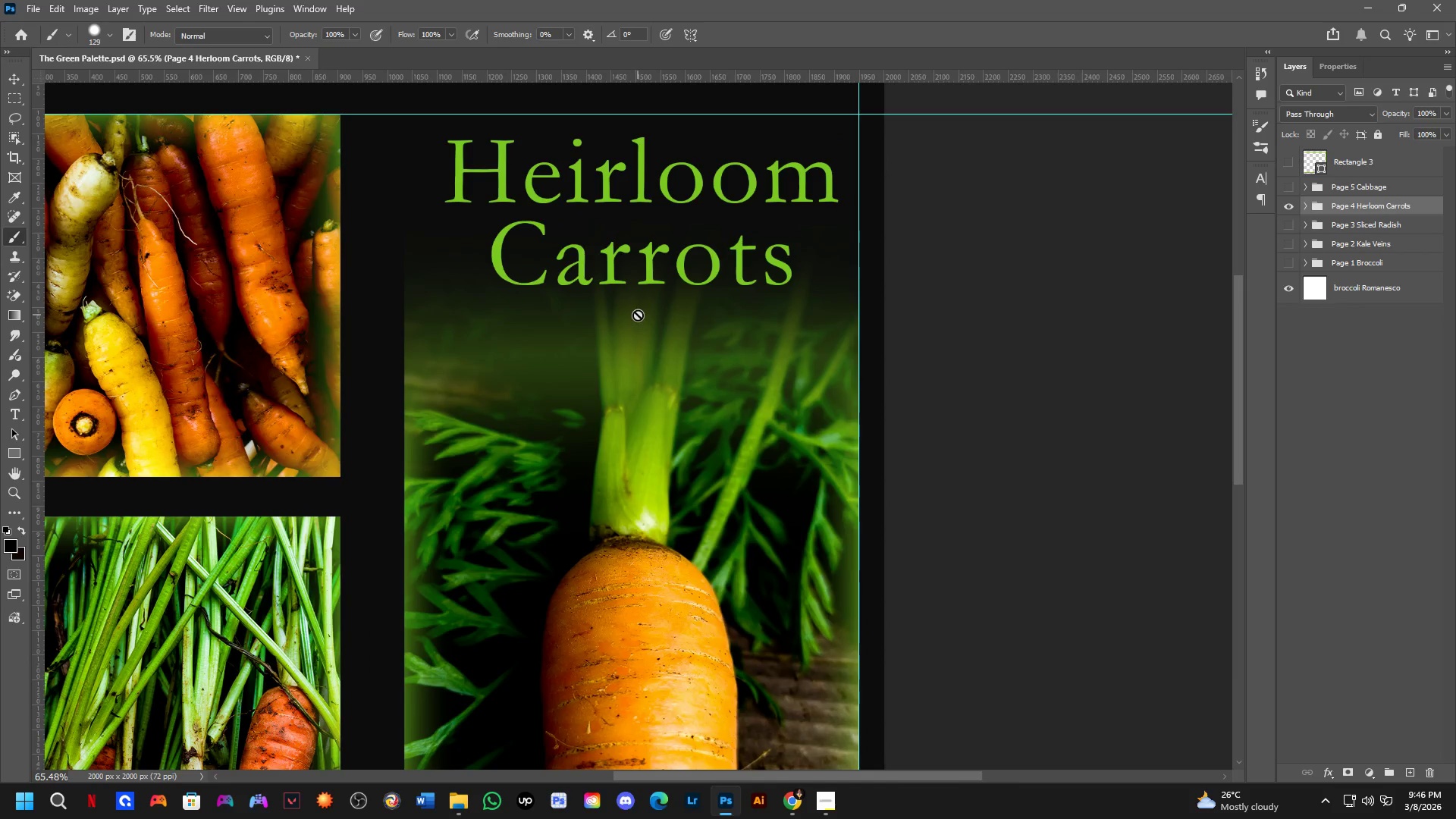 
hold_key(key=Space, duration=0.47)
 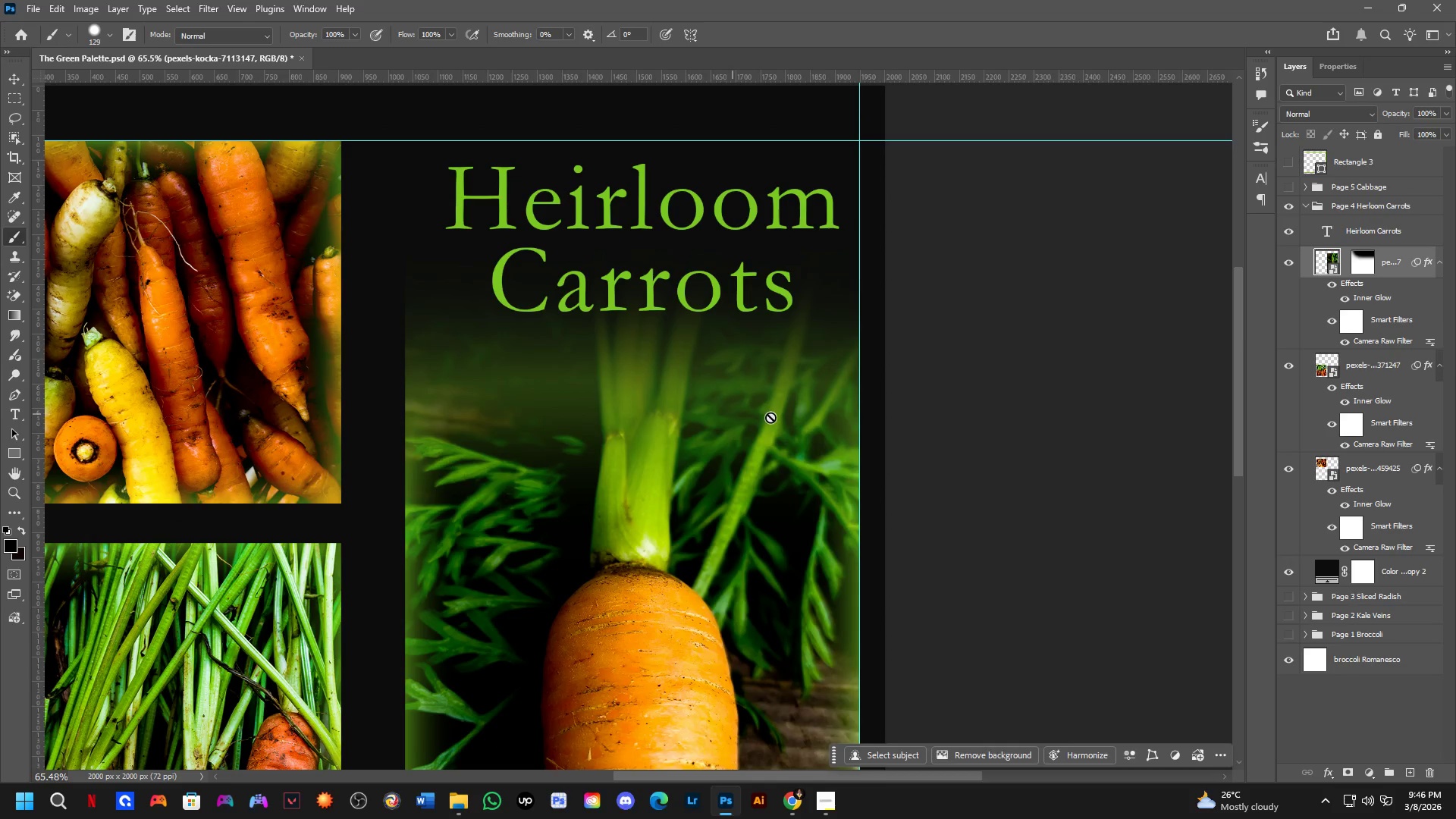 
left_click_drag(start_coordinate=[638, 311], to_coordinate=[639, 337])
 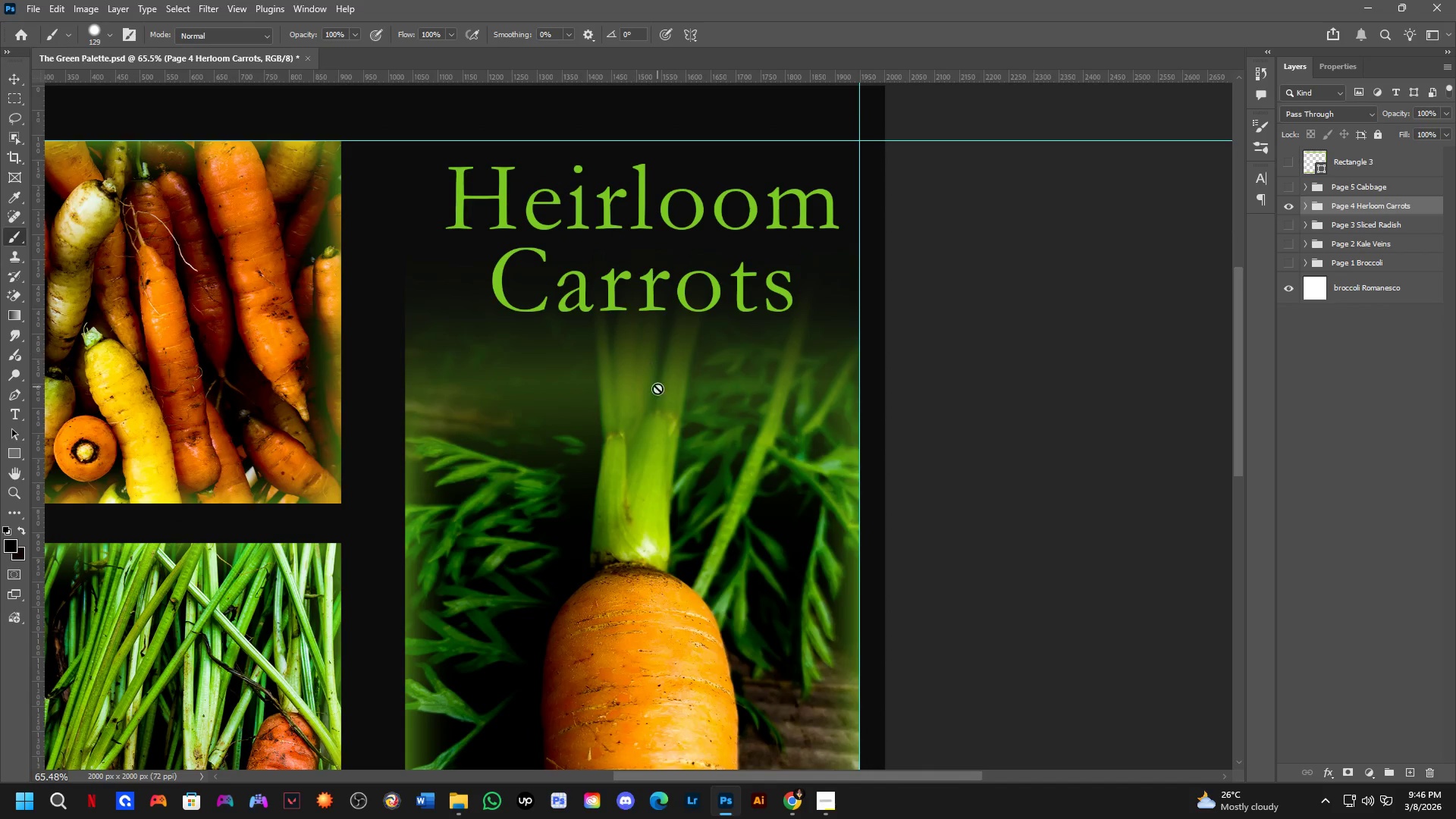 
hold_key(key=ControlLeft, duration=0.38)
left_click([664, 398])
 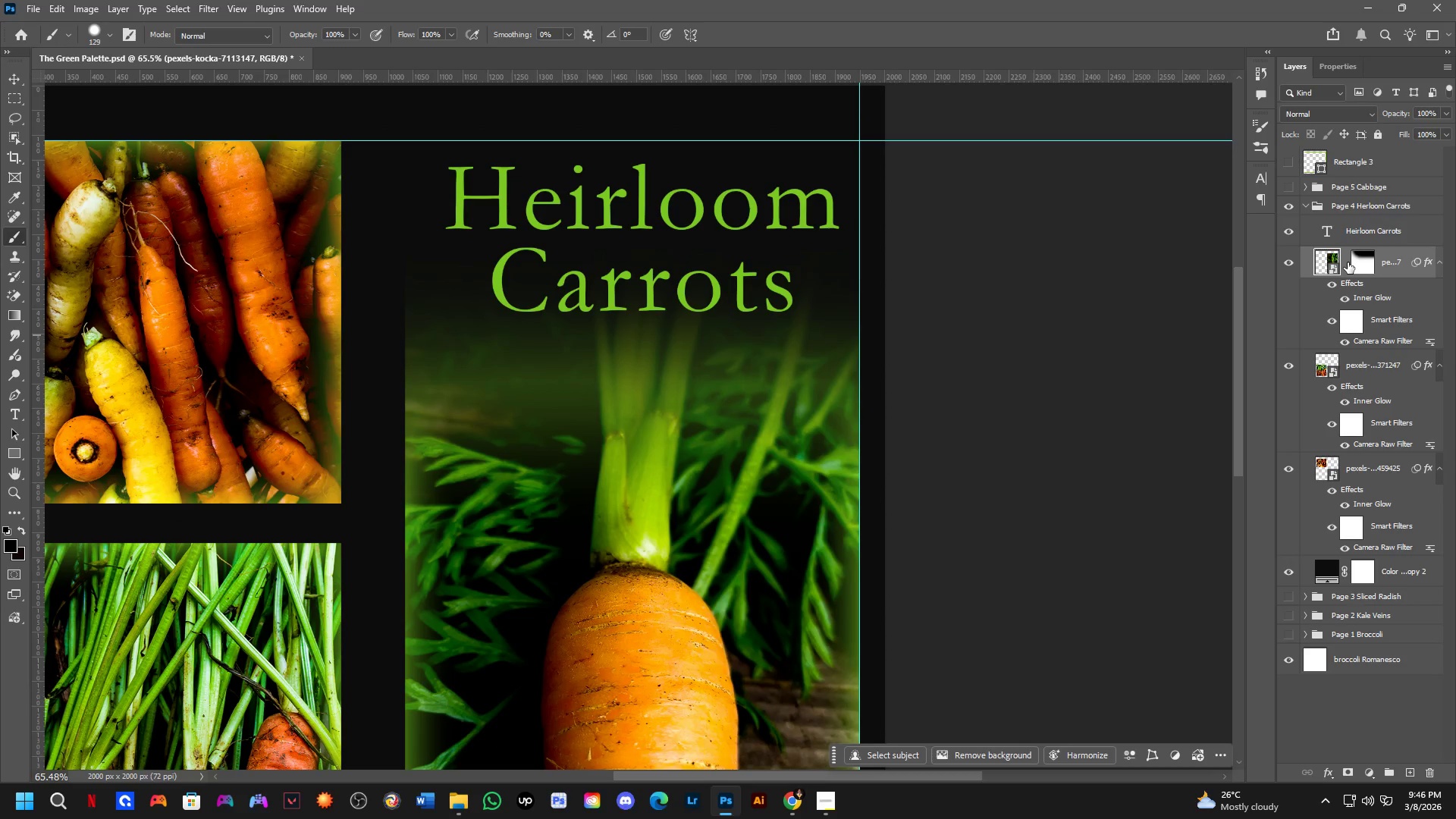 
scroll: coordinate [598, 499], scroll_direction: down, amount: 4.0
 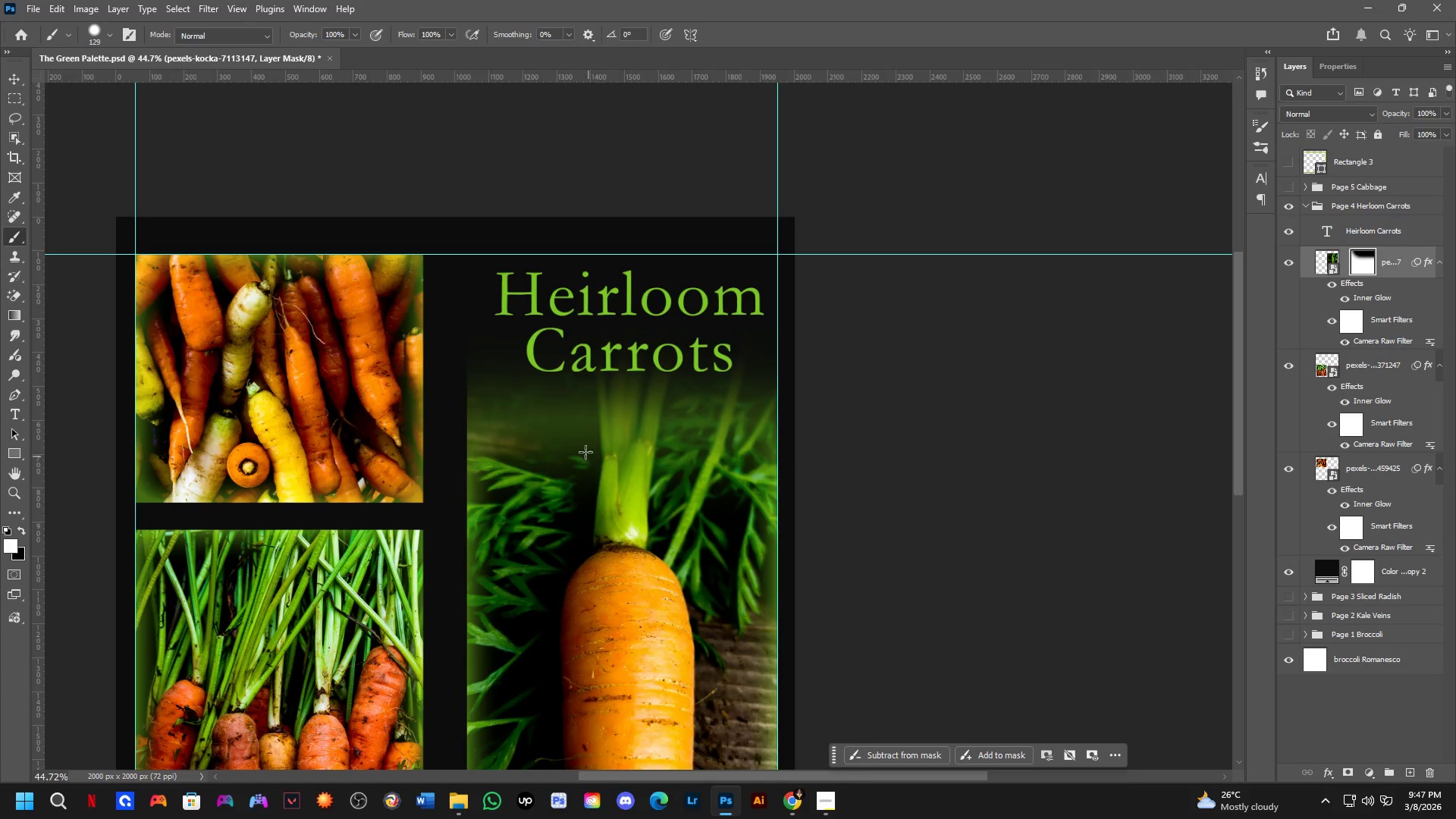 
key(B)
 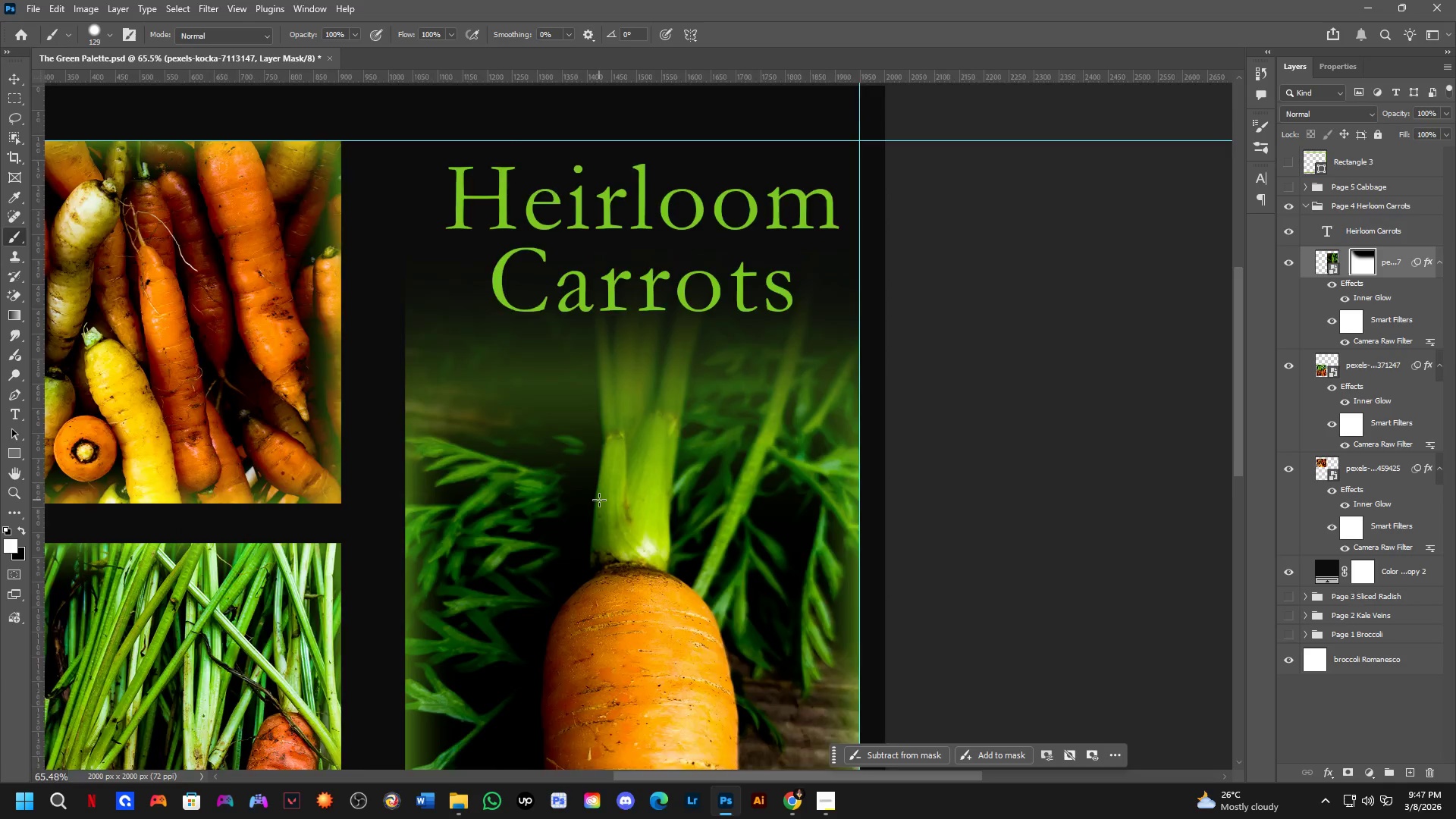 
key(Alt+AltLeft)
 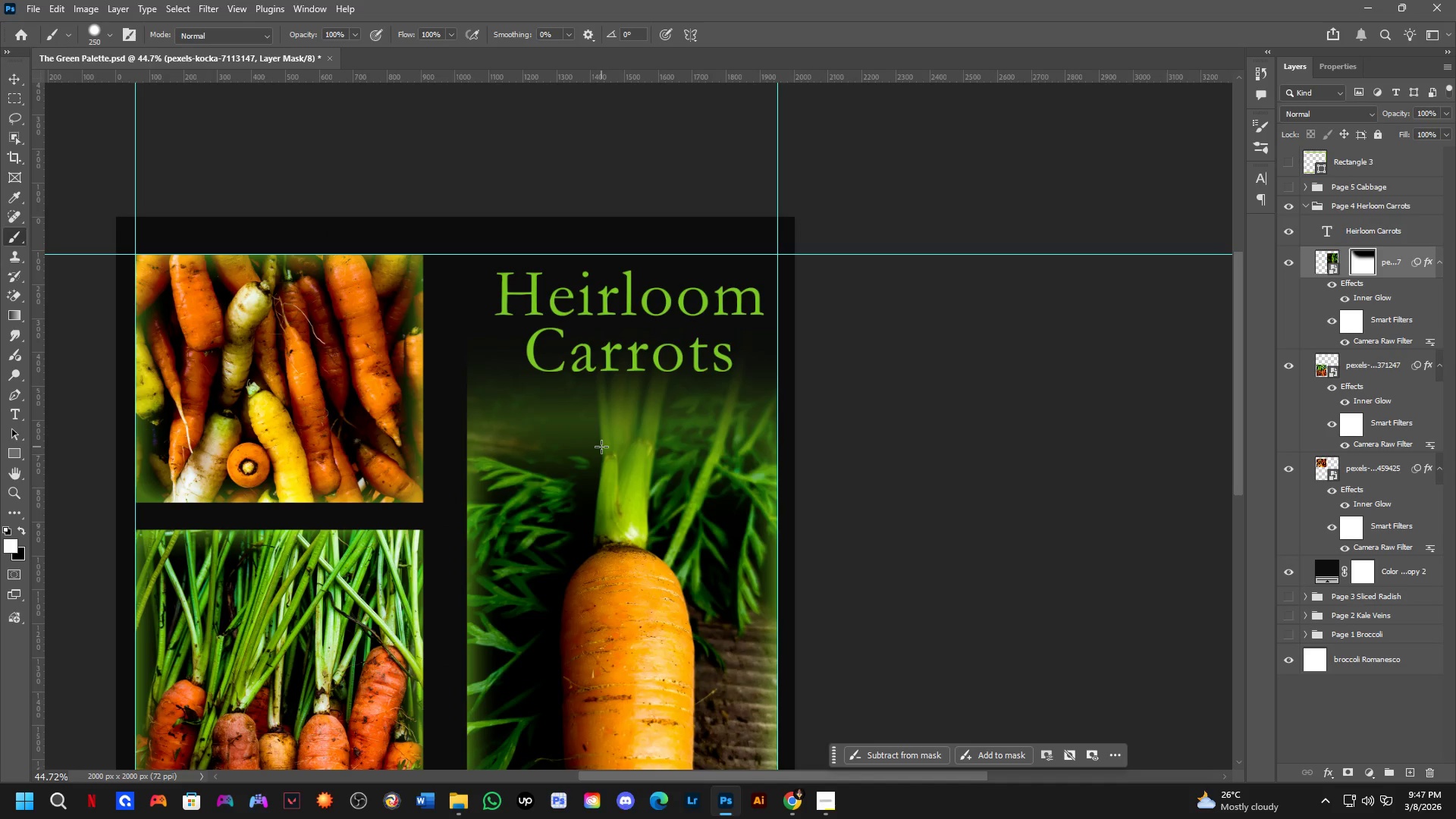 
key(B)
 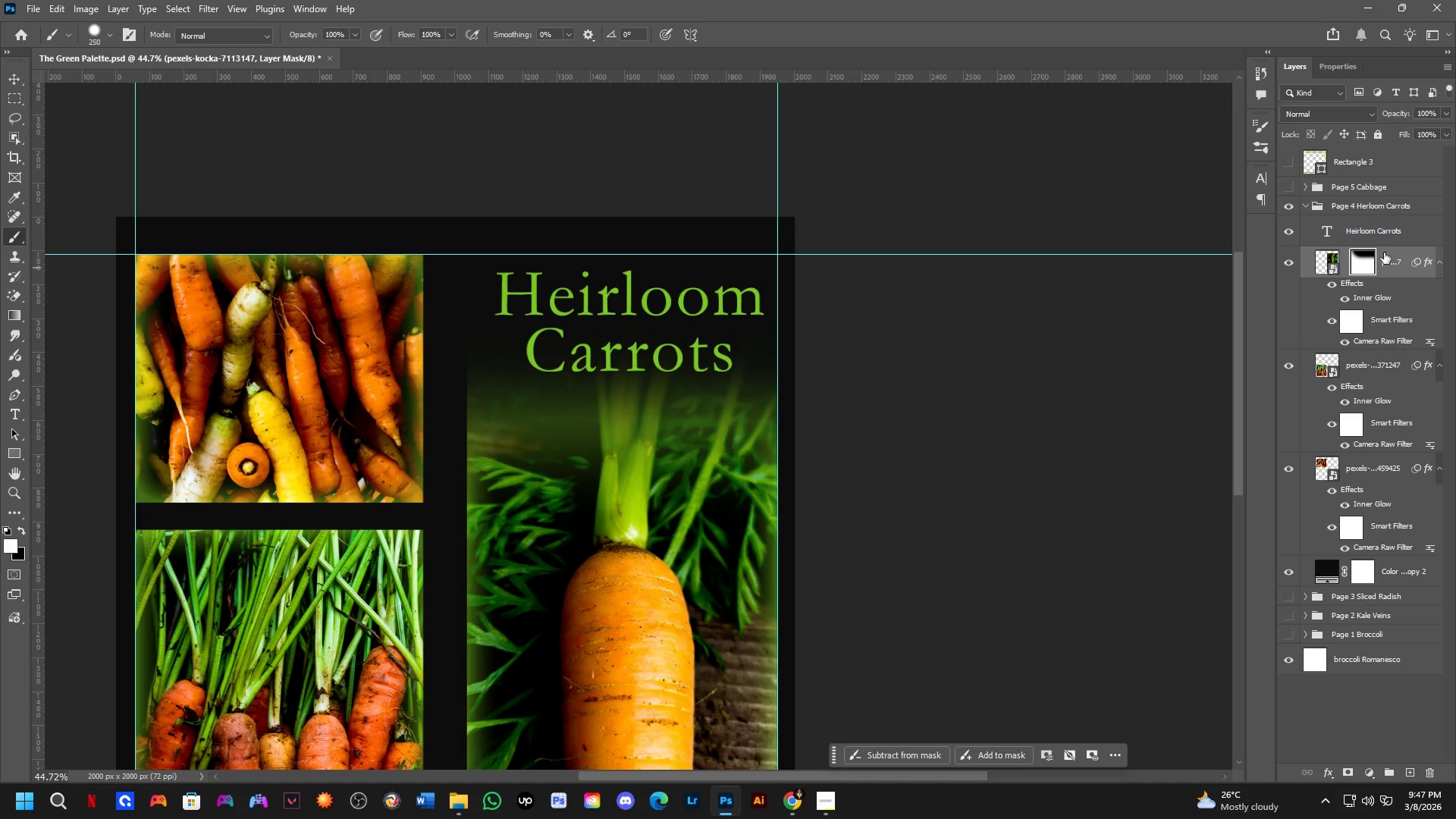 
key(CapsLock)
 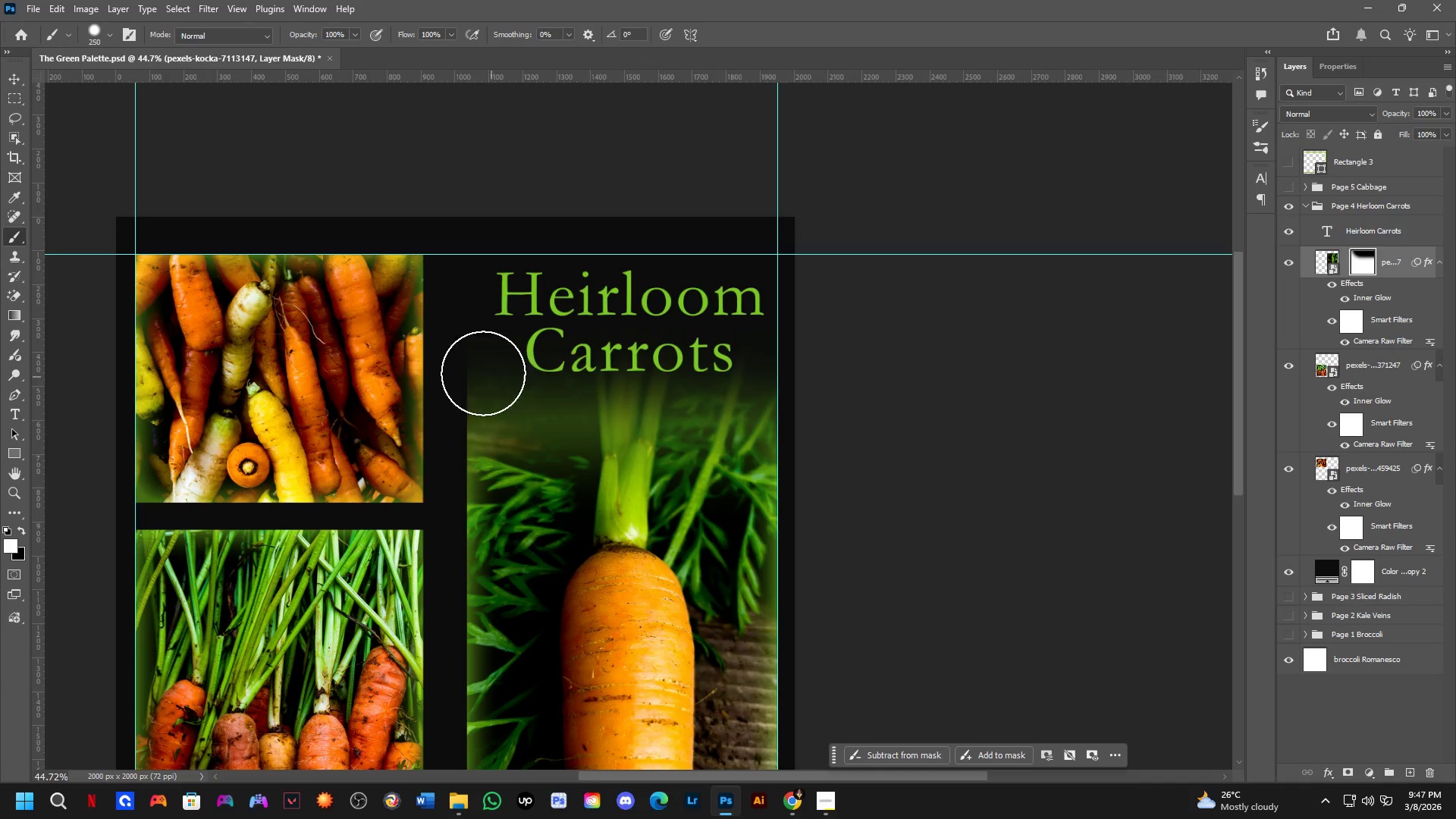 
key(Alt+AltLeft)
 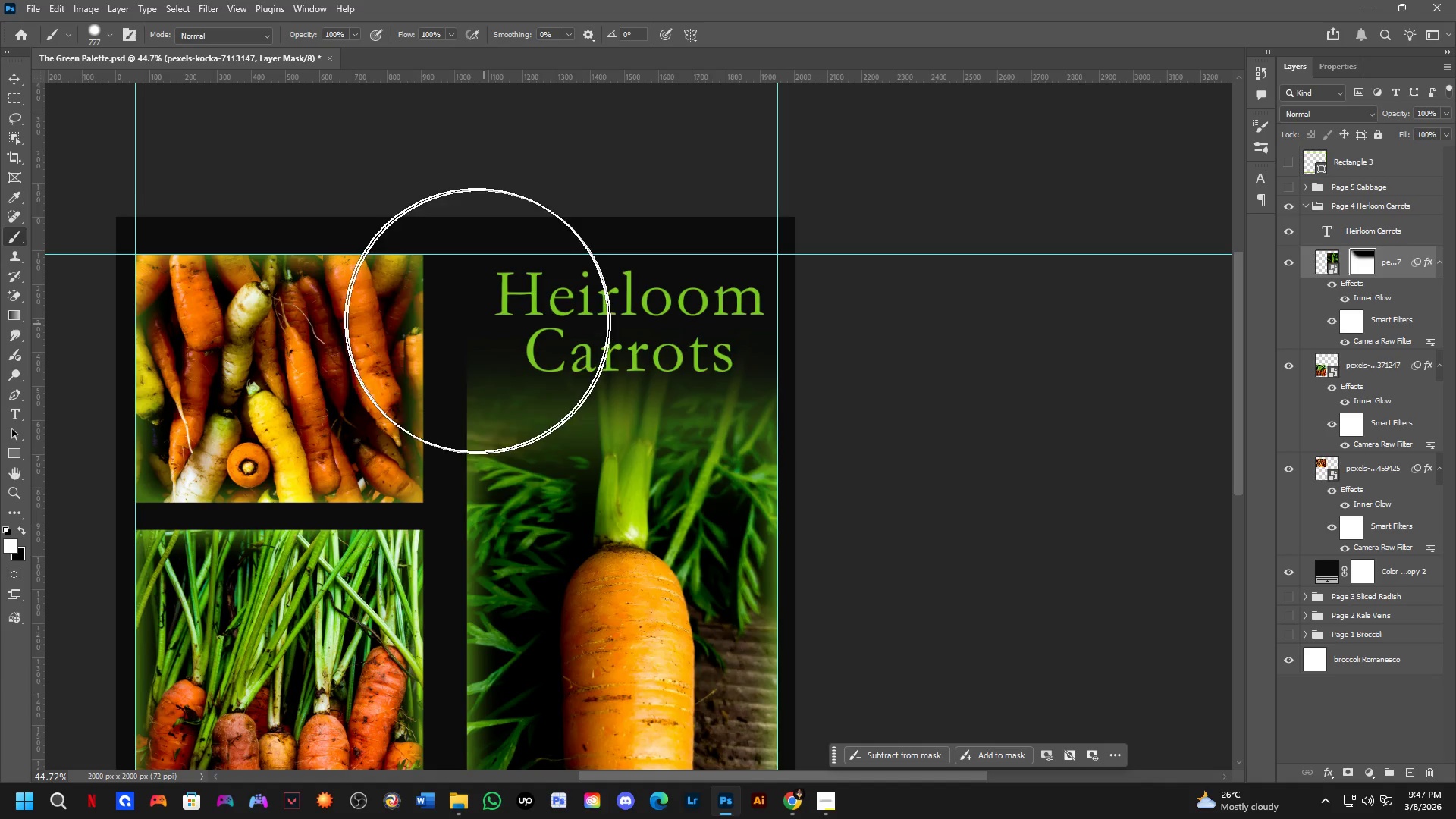 
left_click_drag(start_coordinate=[466, 308], to_coordinate=[748, 287])
 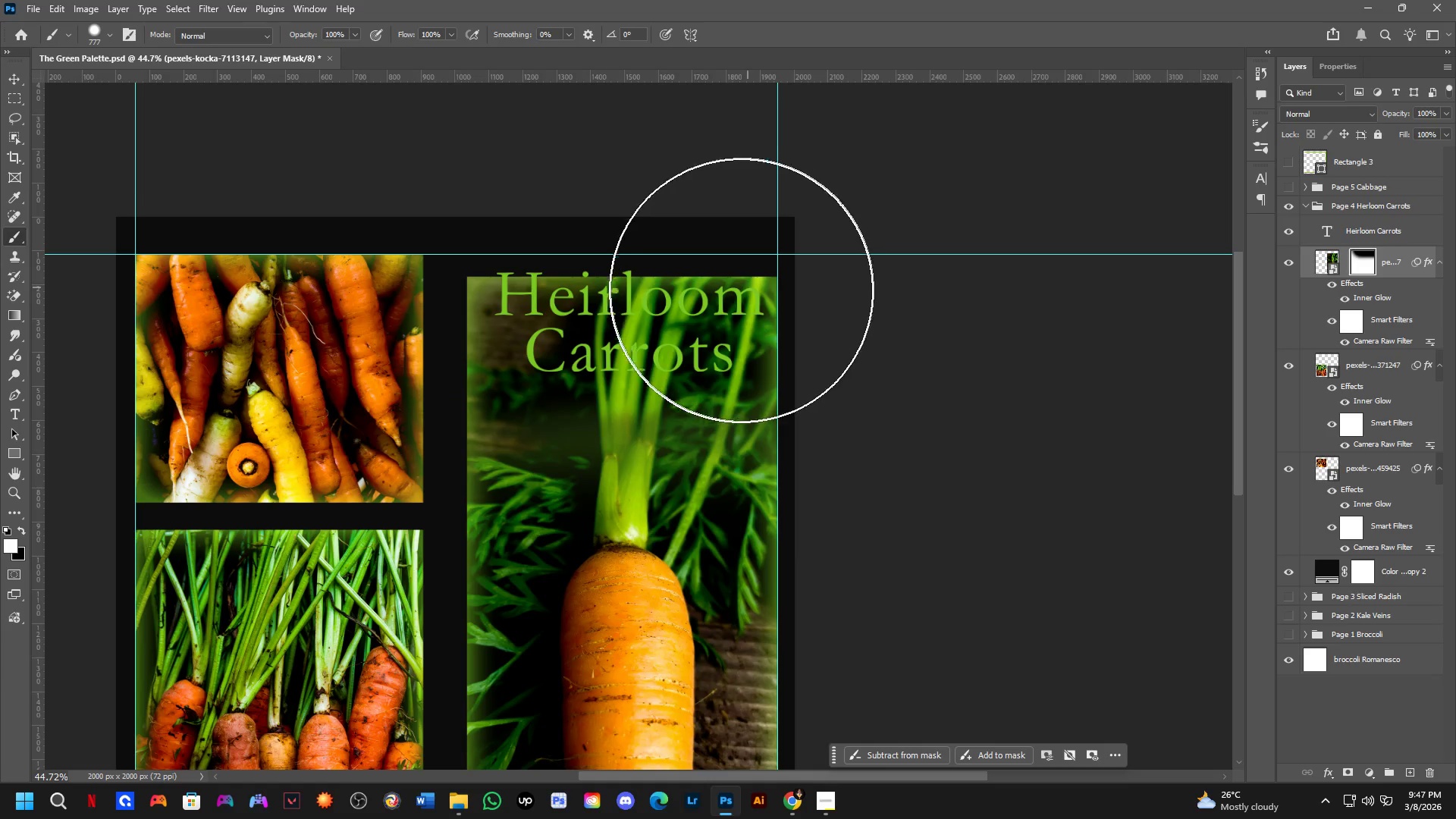 
key(Control+ControlLeft)
 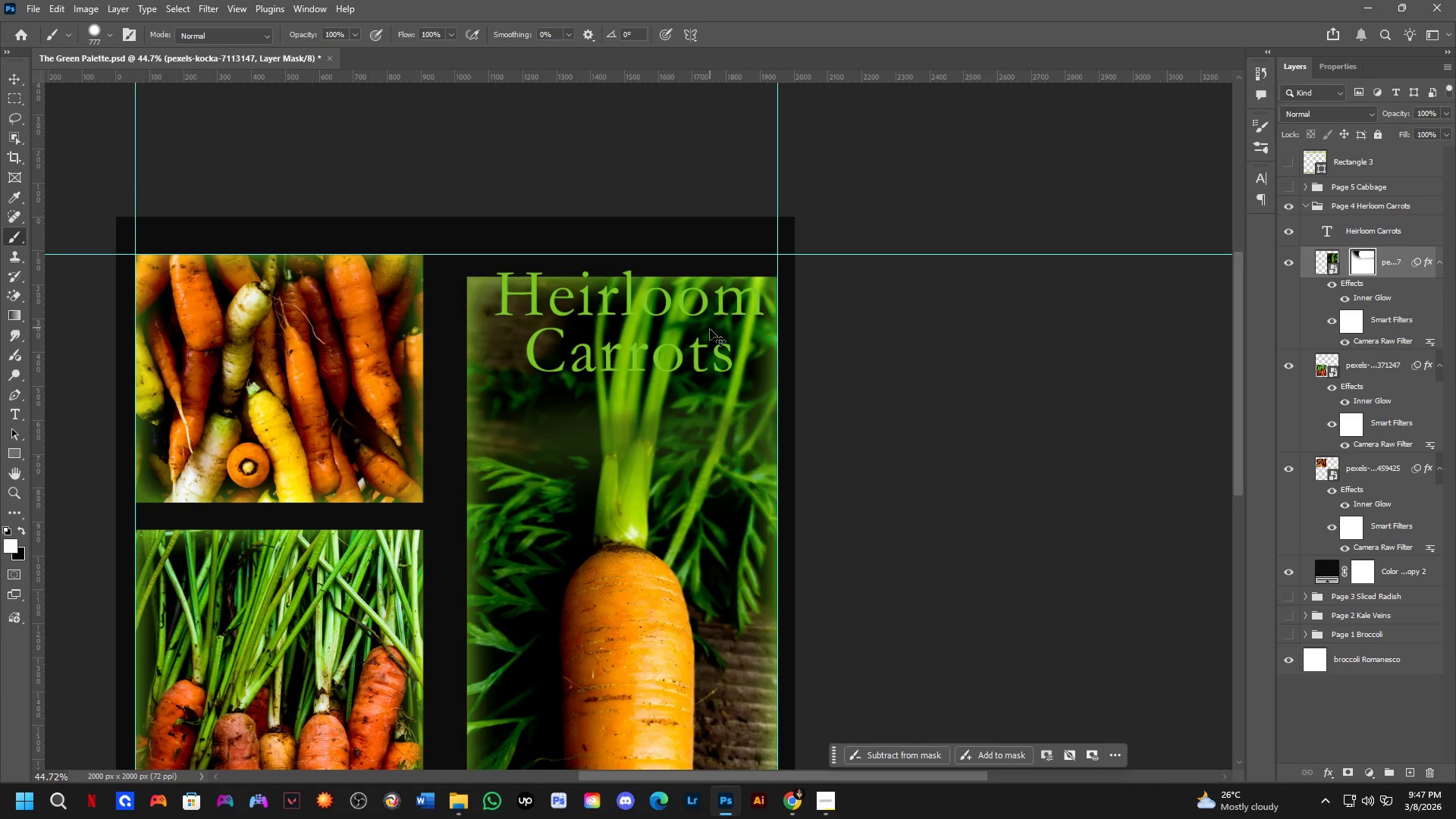 
key(Control+Z)
 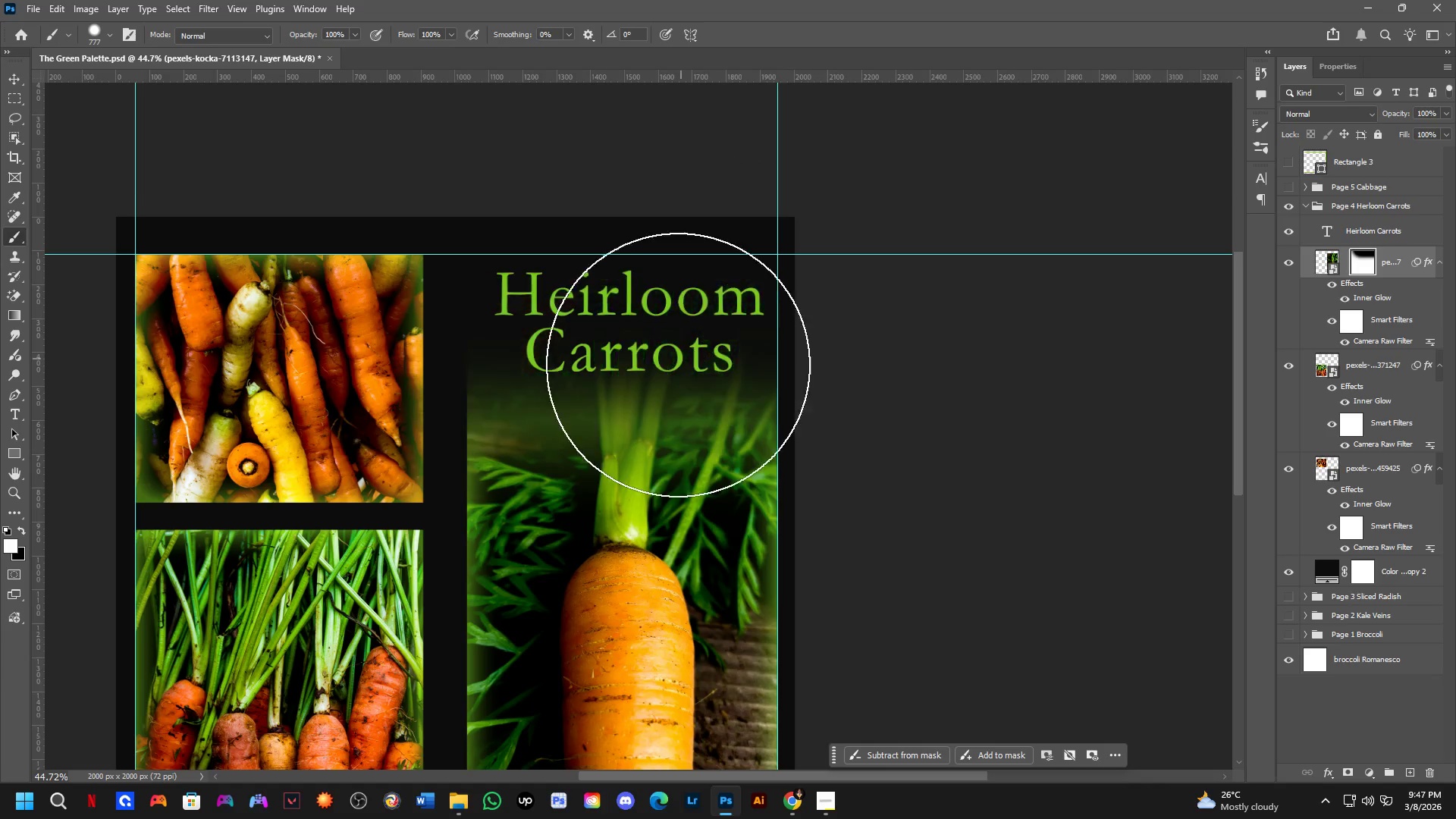 
key(Alt+AltLeft)
 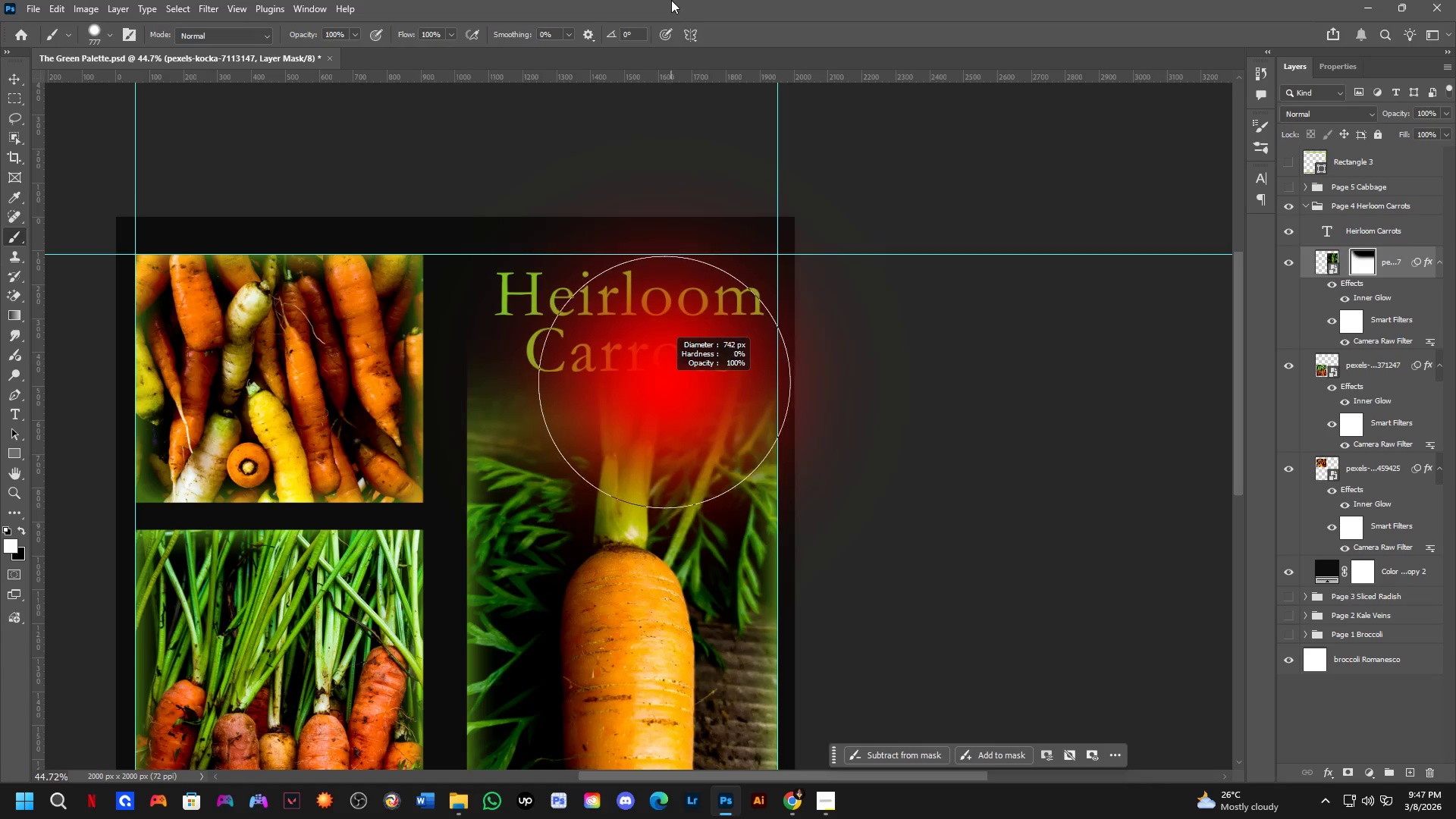 
key(Alt+AltLeft)
 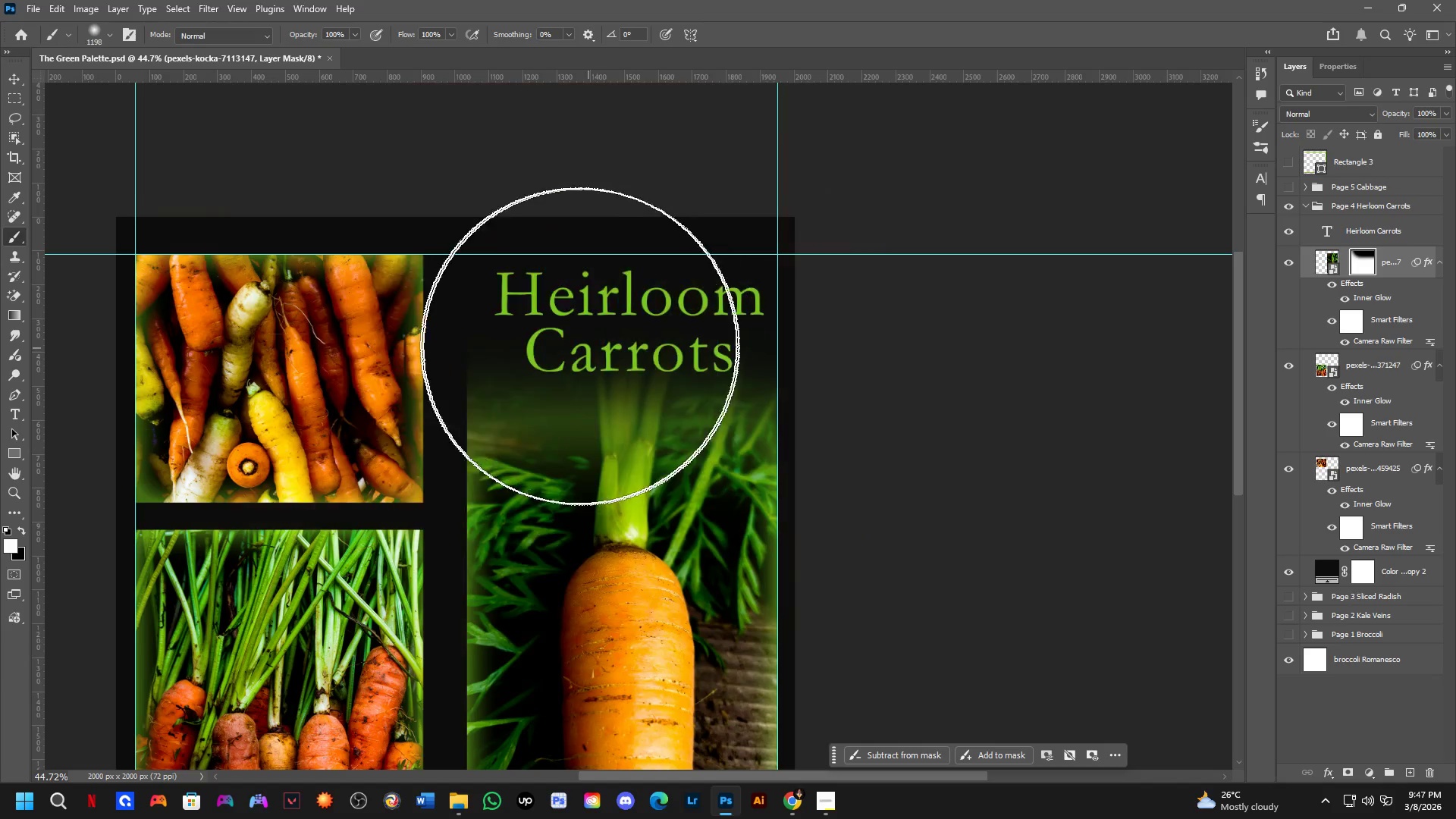 
left_click_drag(start_coordinate=[548, 336], to_coordinate=[726, 306])
 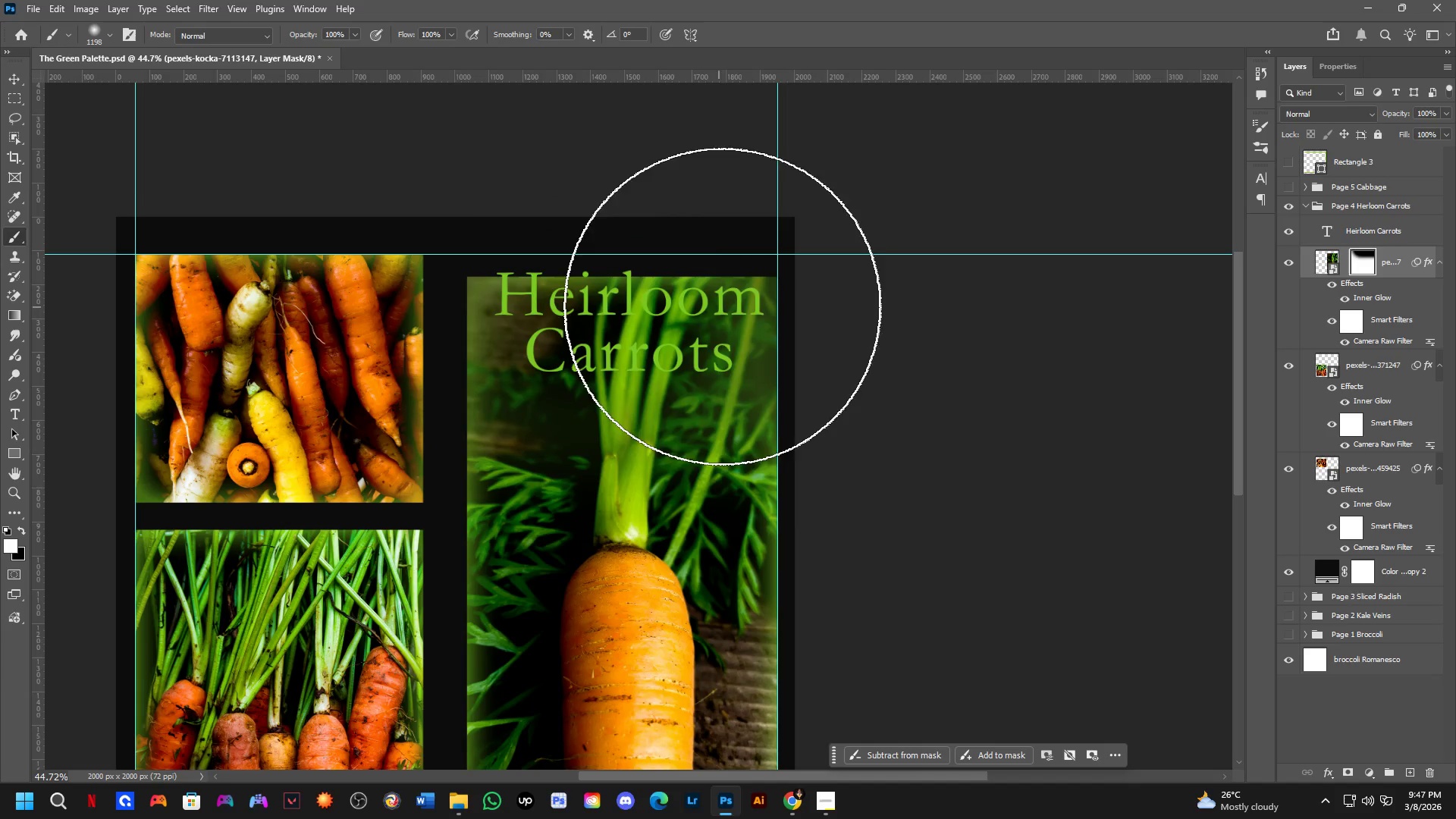 
key(Control+ControlLeft)
 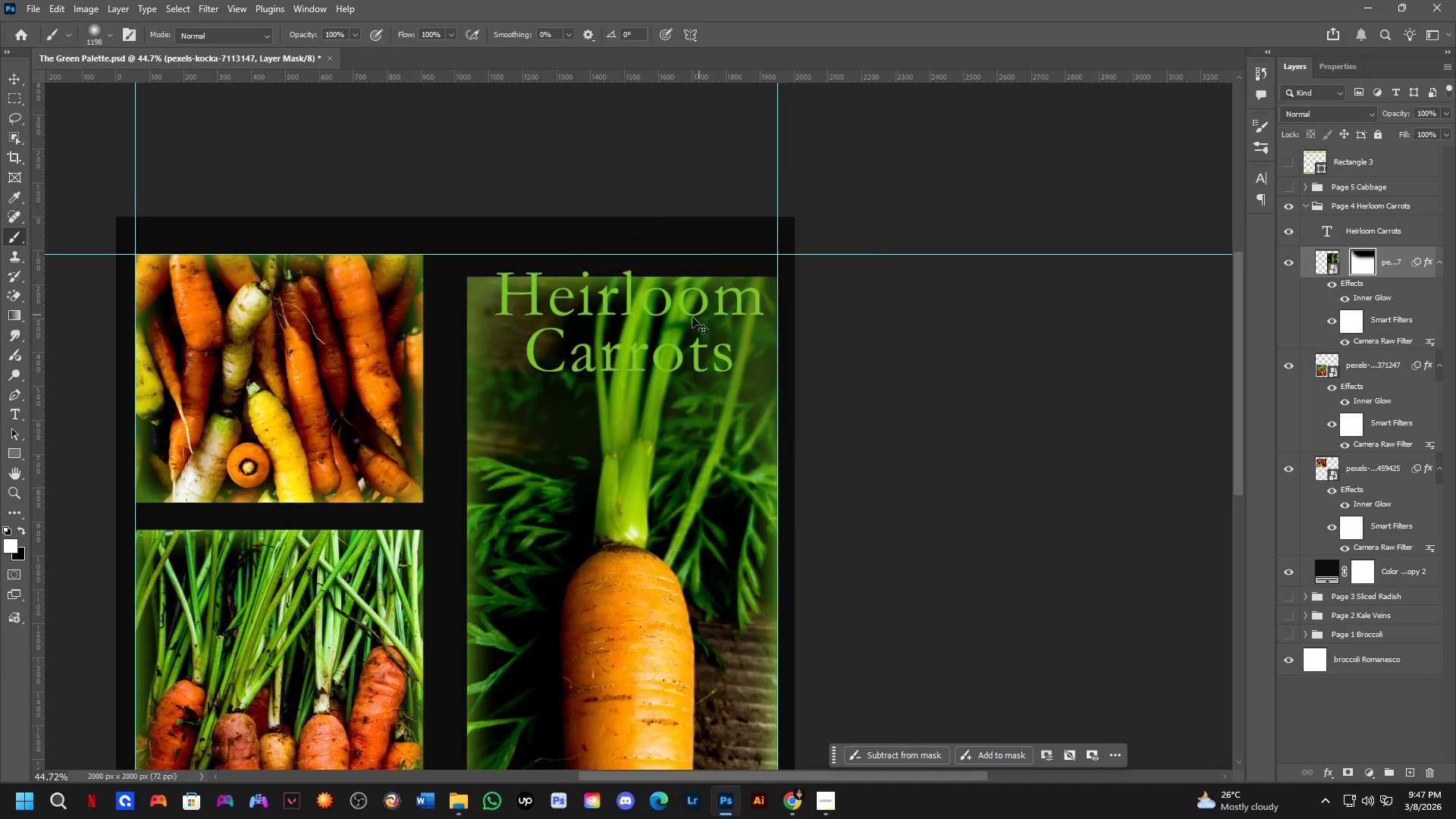 
key(Control+Z)
 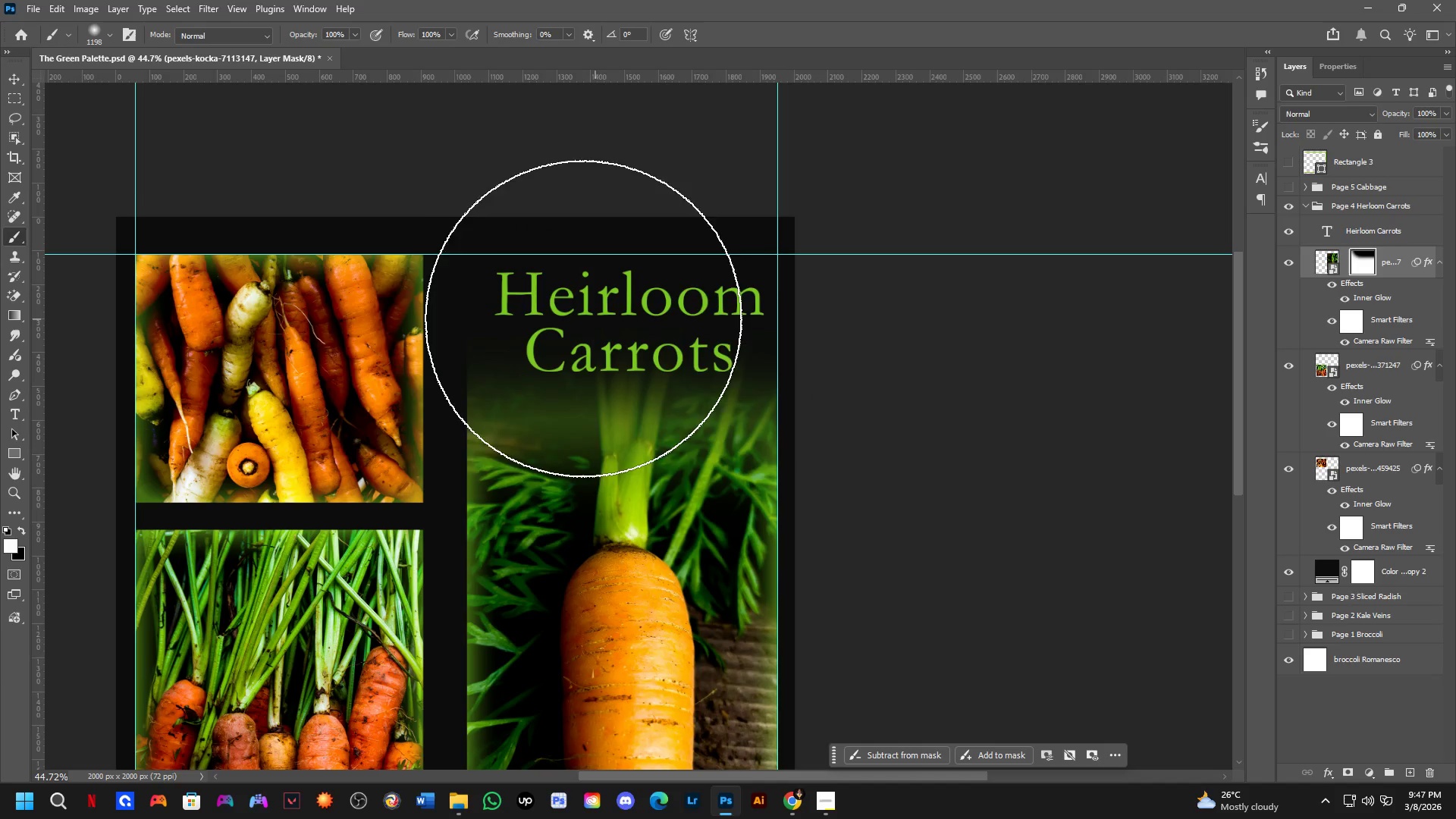 
key(X)
 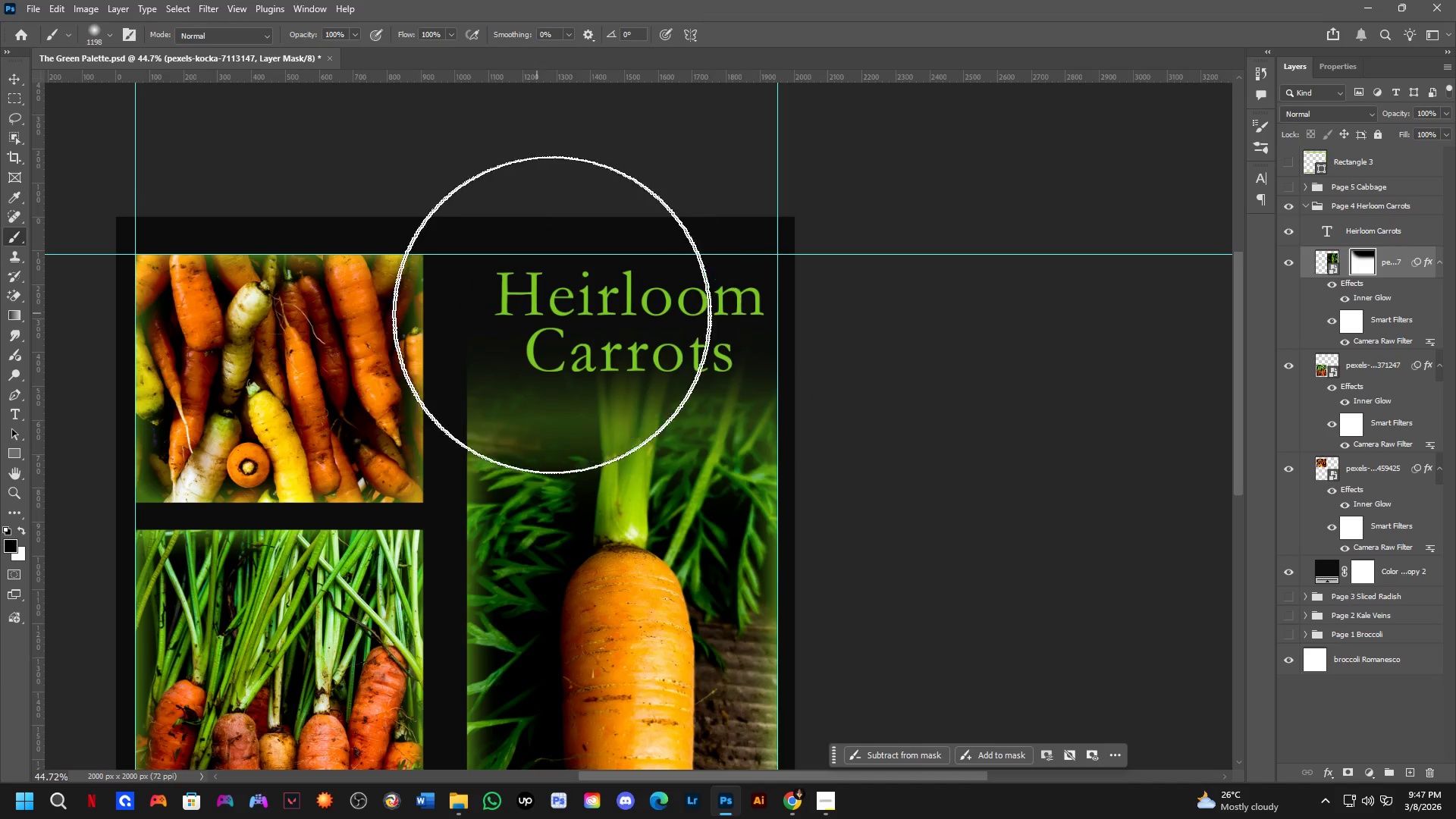 
left_click_drag(start_coordinate=[535, 313], to_coordinate=[442, 273])
 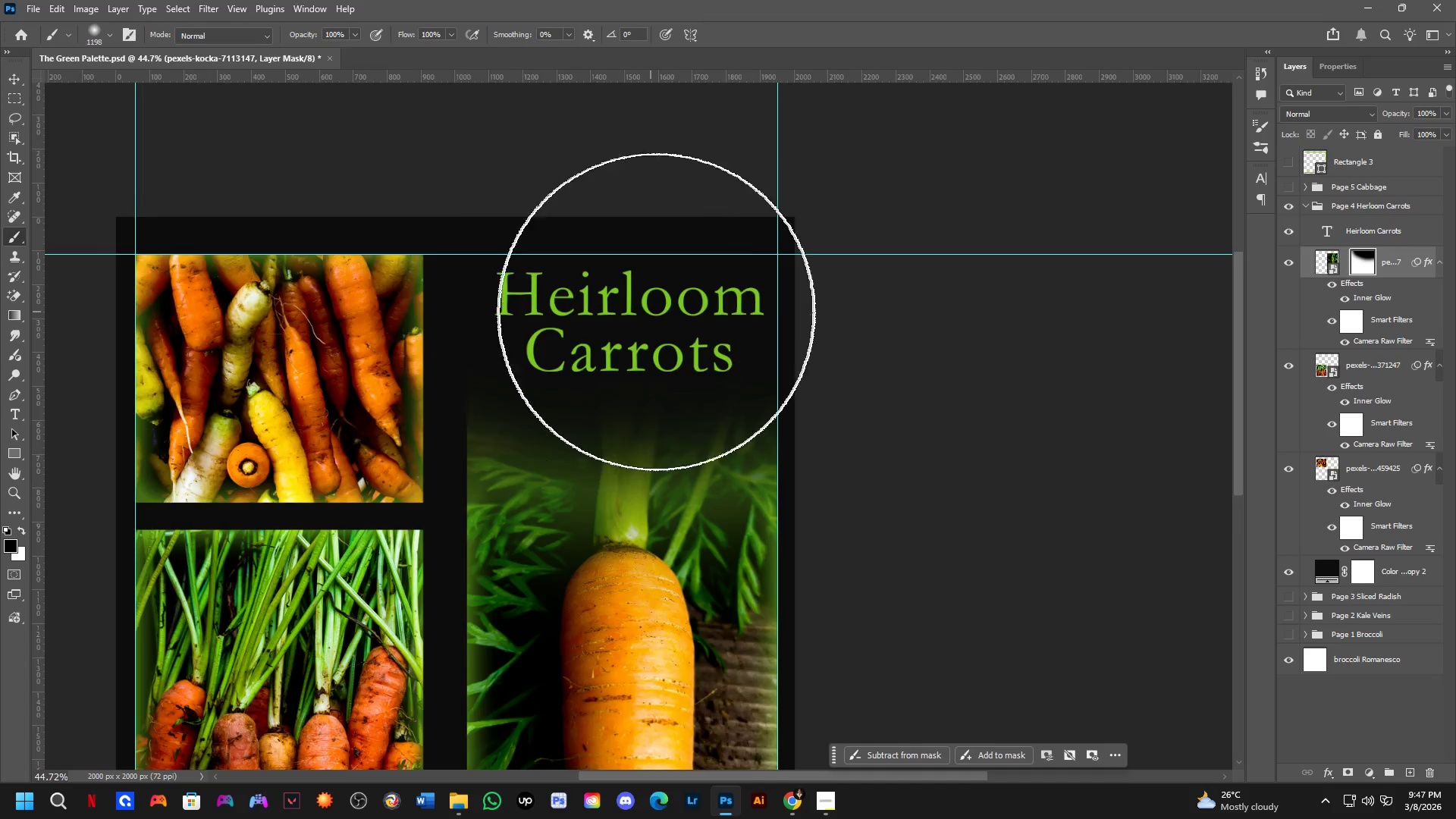 
scroll: coordinate [676, 309], scroll_direction: down, amount: 4.0
 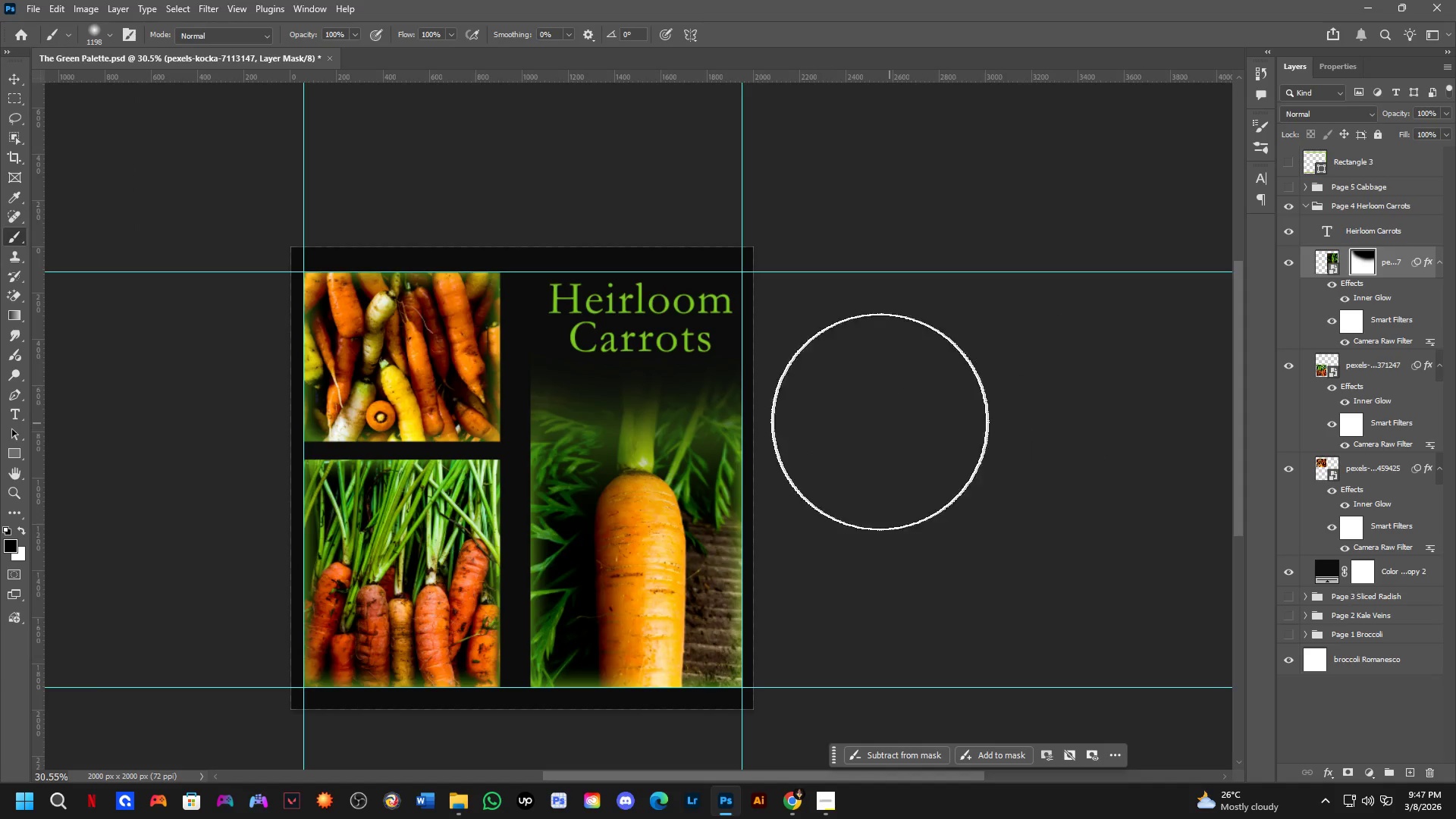 
scroll: coordinate [466, 336], scroll_direction: up, amount: 12.0
 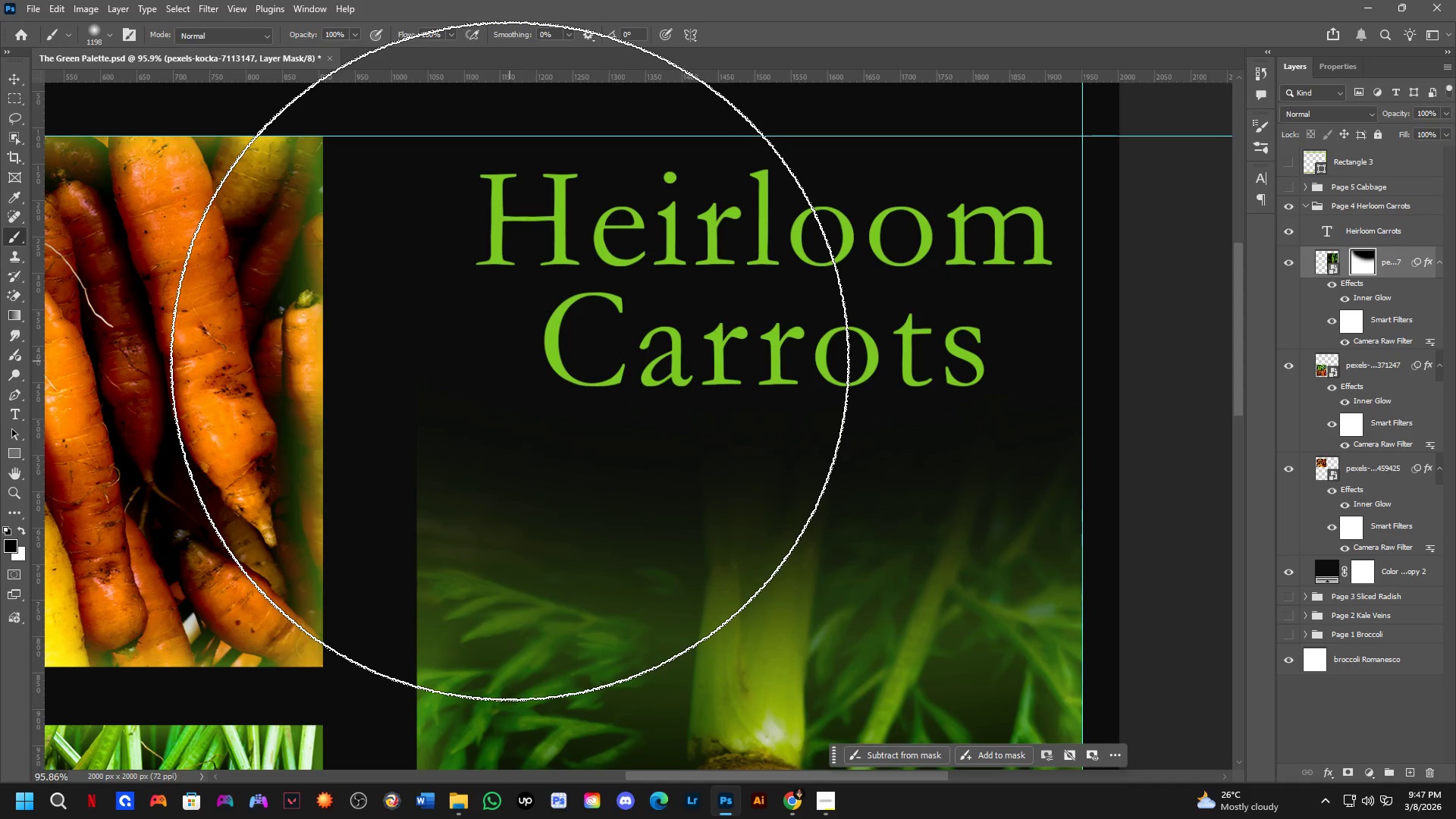 
scroll: coordinate [510, 361], scroll_direction: down, amount: 4.0
 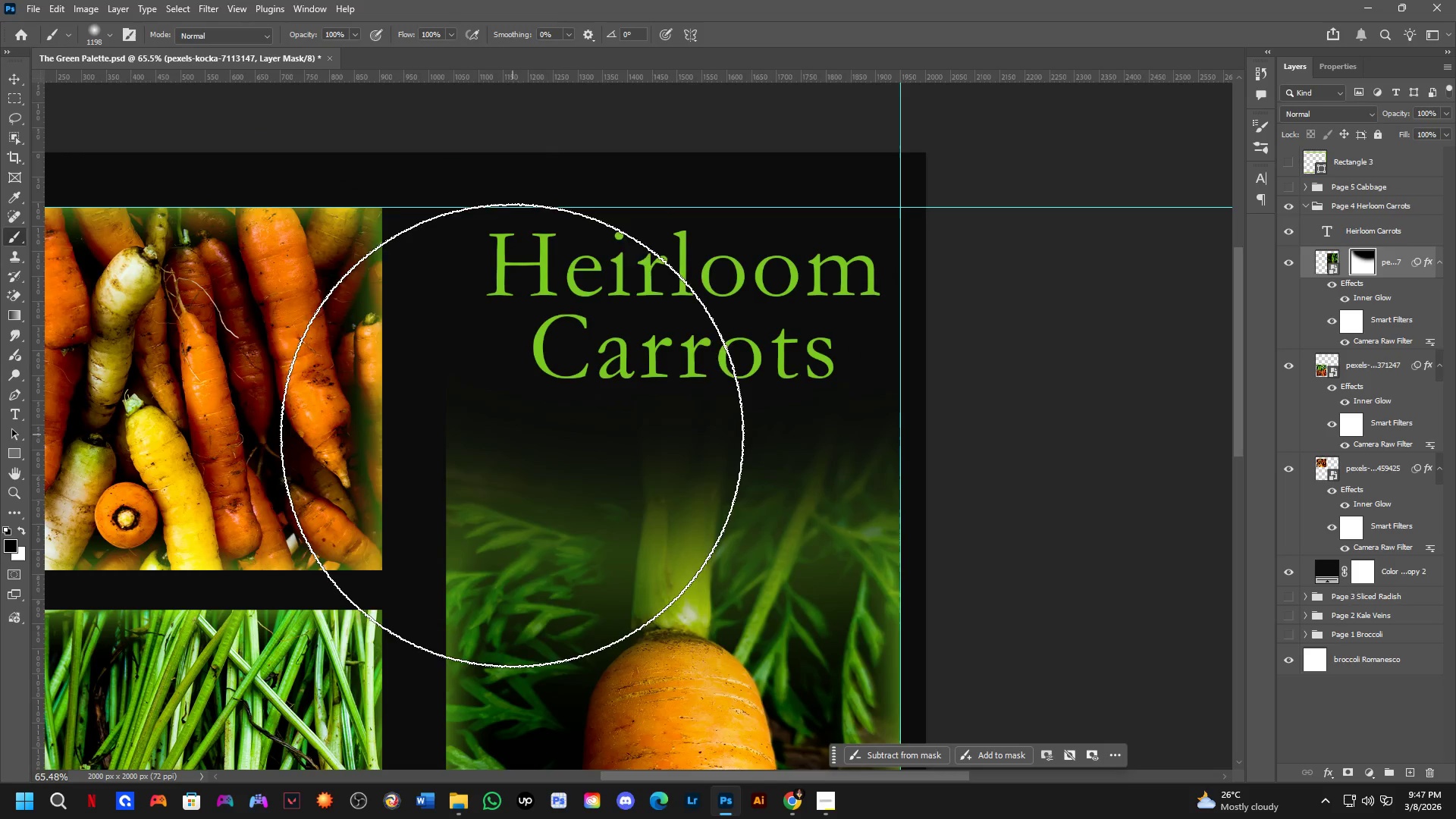 
key(X)
 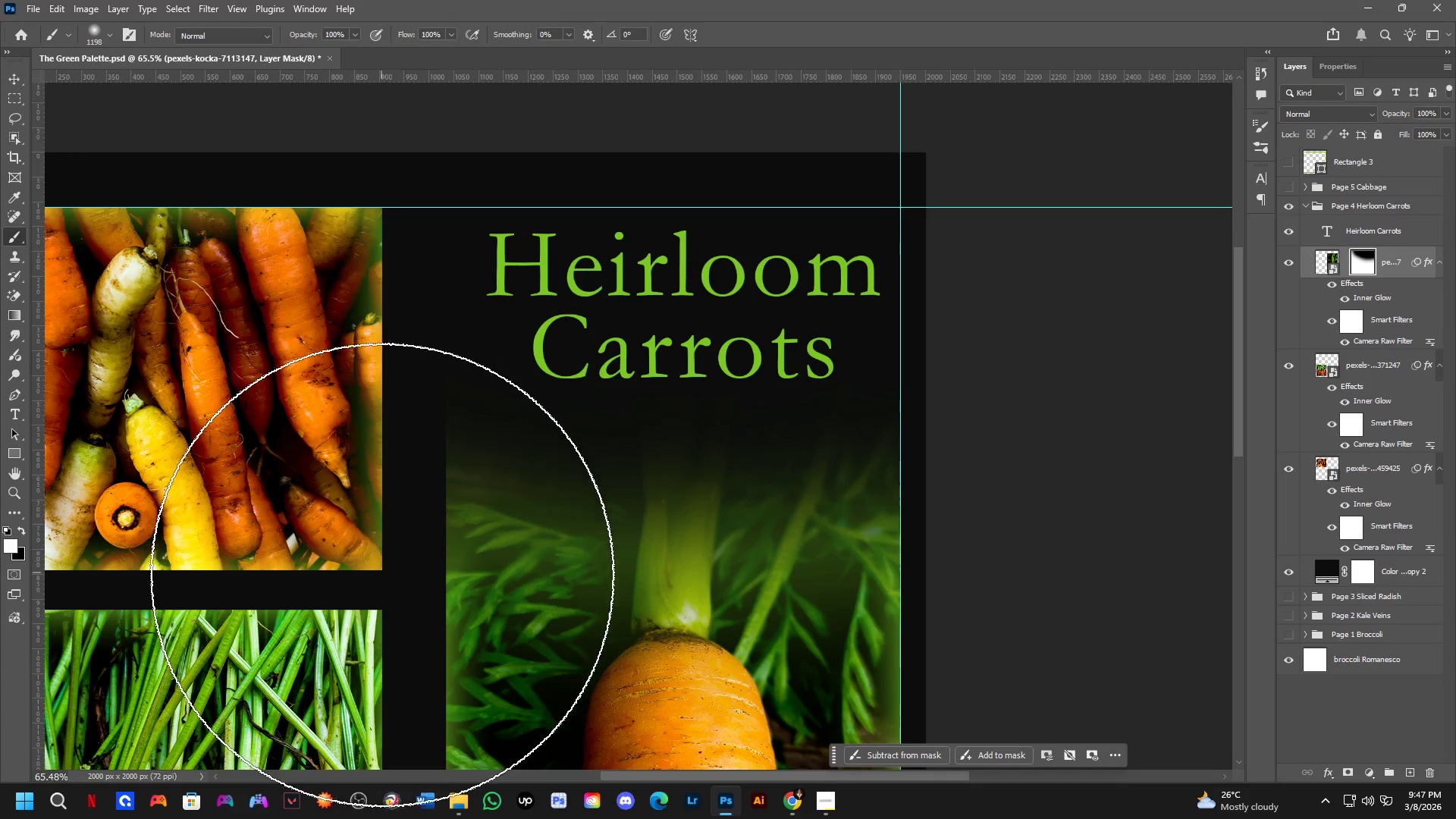 
left_click_drag(start_coordinate=[388, 580], to_coordinate=[905, 615])
 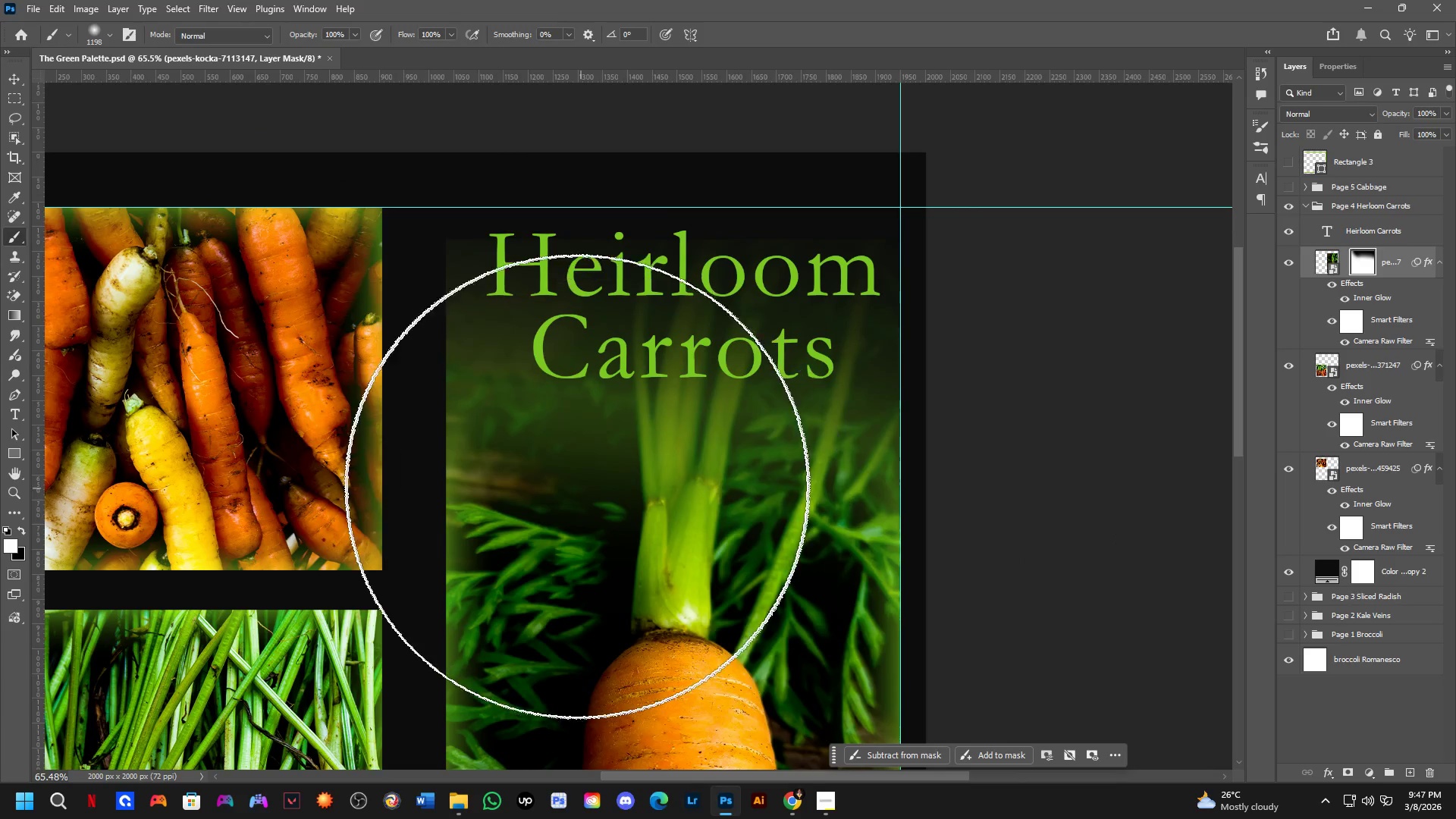 
key(Control+X)
 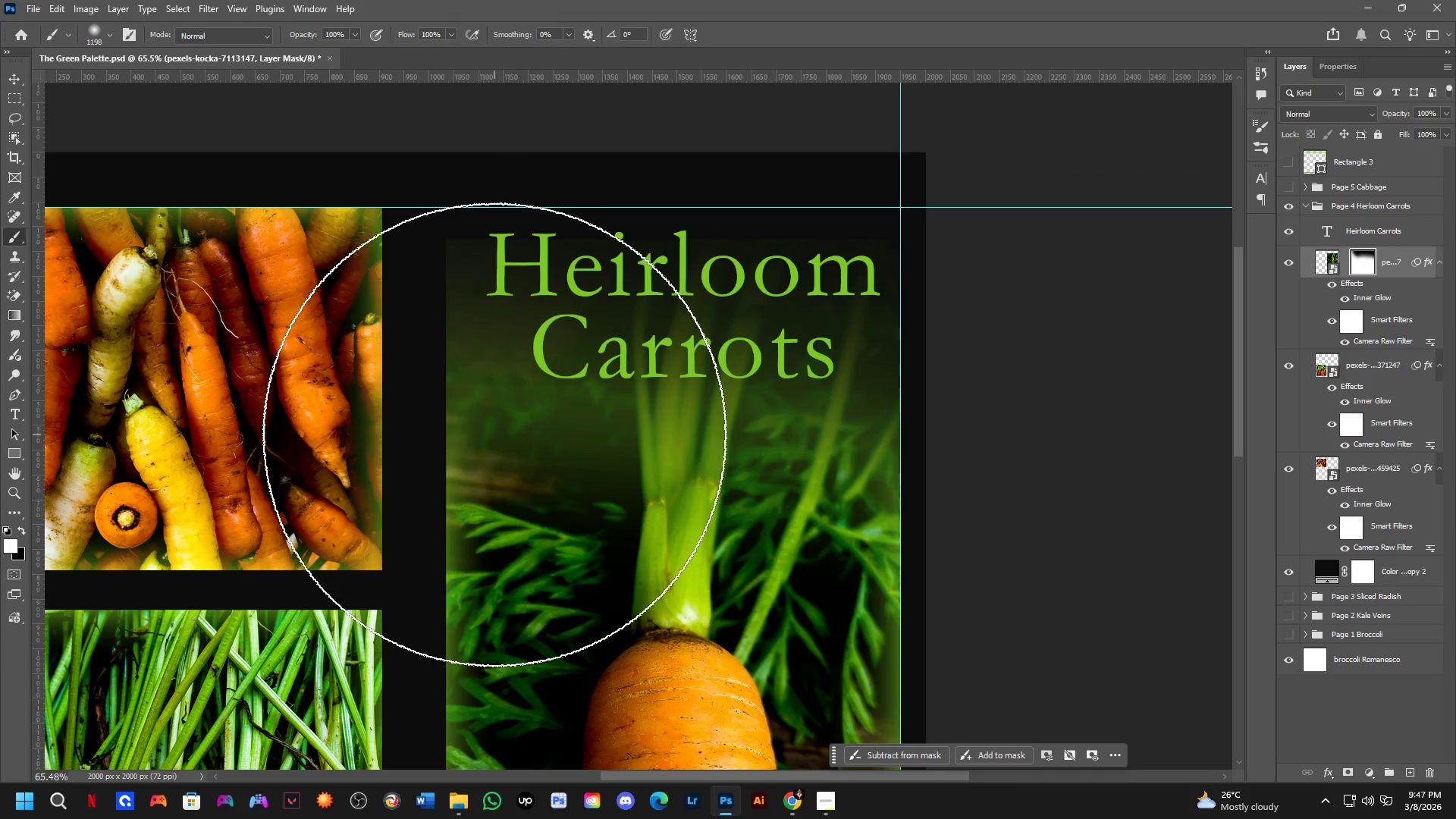 
key(Control+X)
 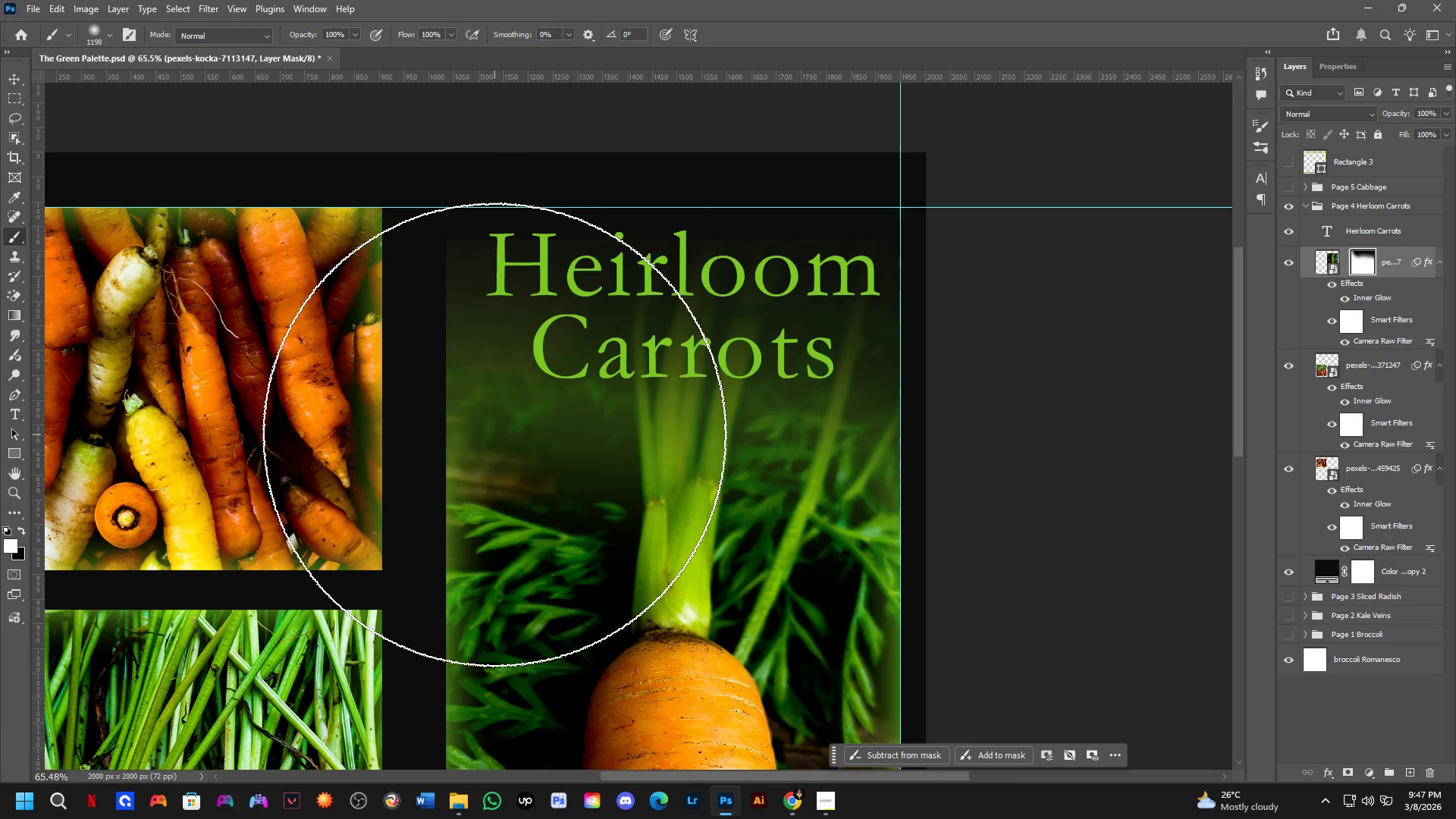 
key(Control+X)
 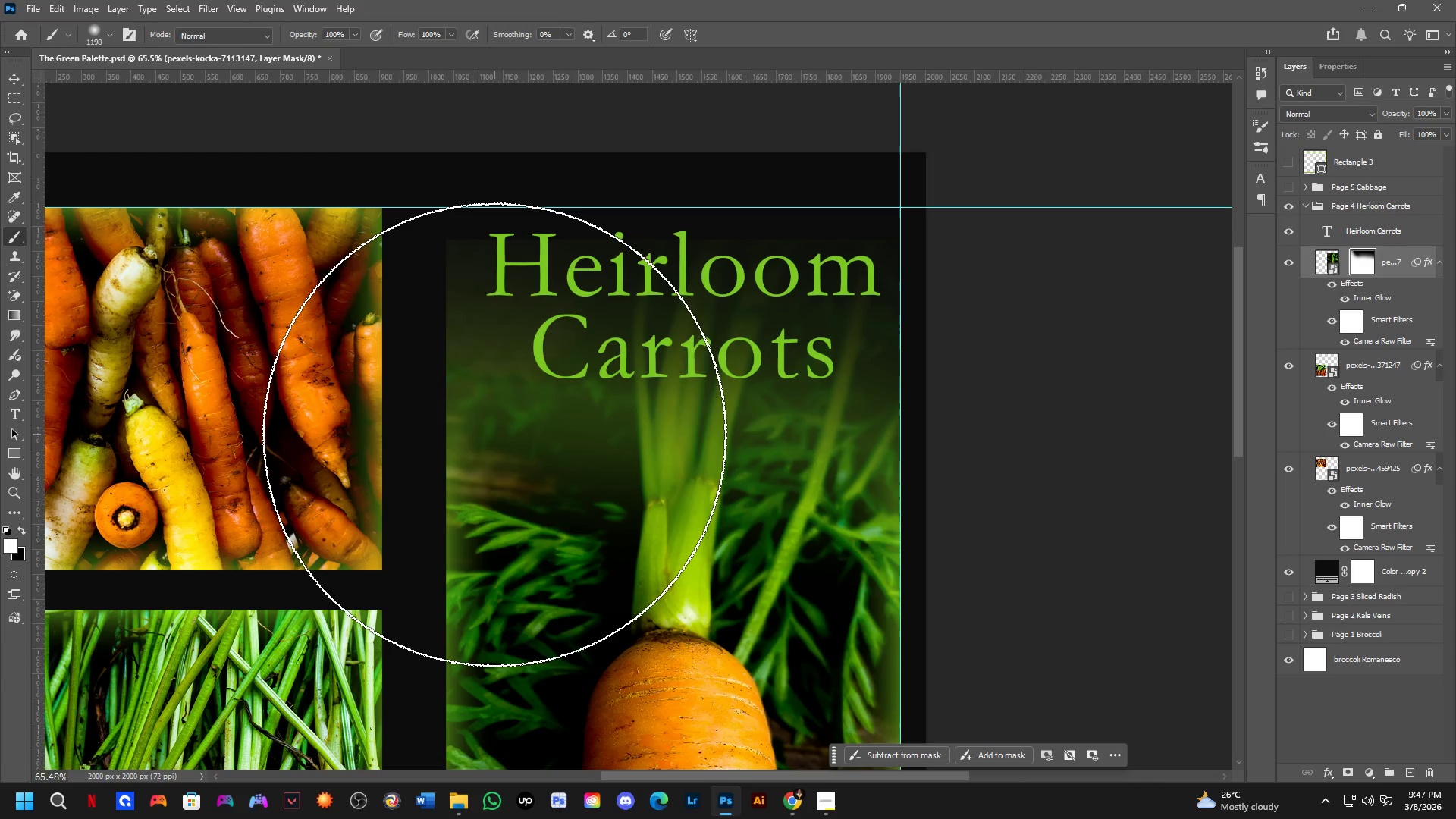 
key(Control+Z)
 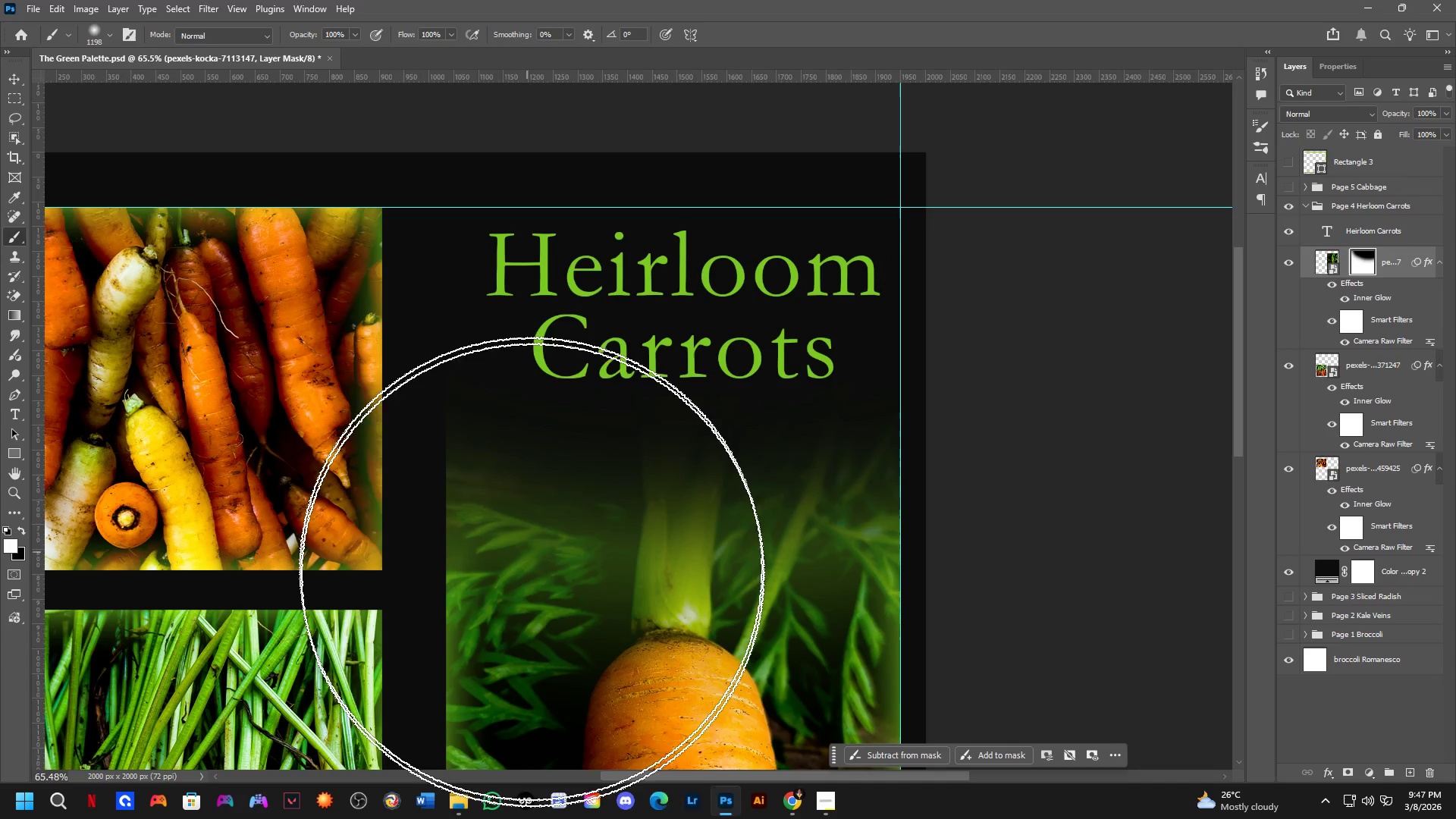 
key(Alt+AltLeft)
 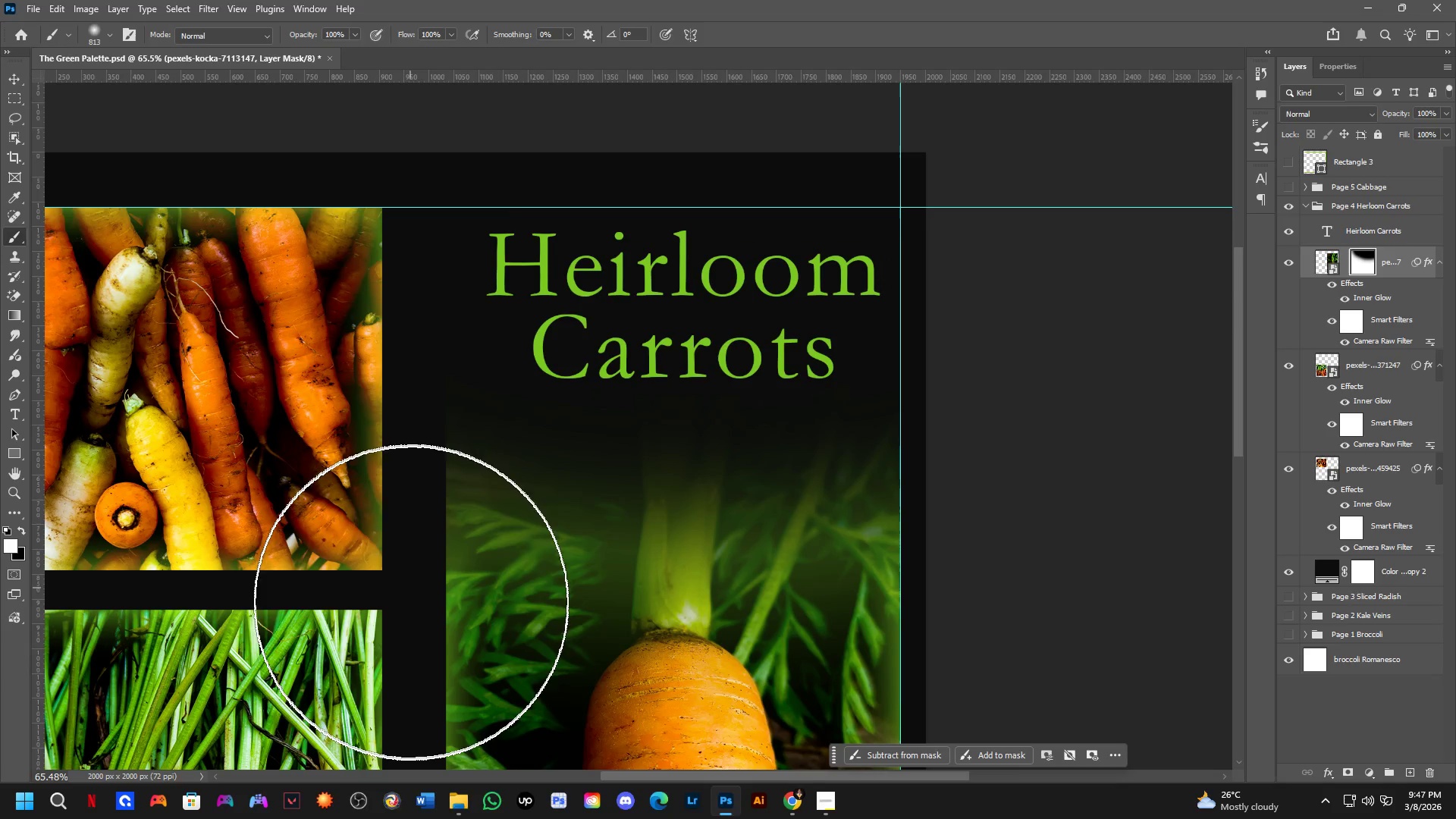 
left_click_drag(start_coordinate=[436, 662], to_coordinate=[1083, 615])
 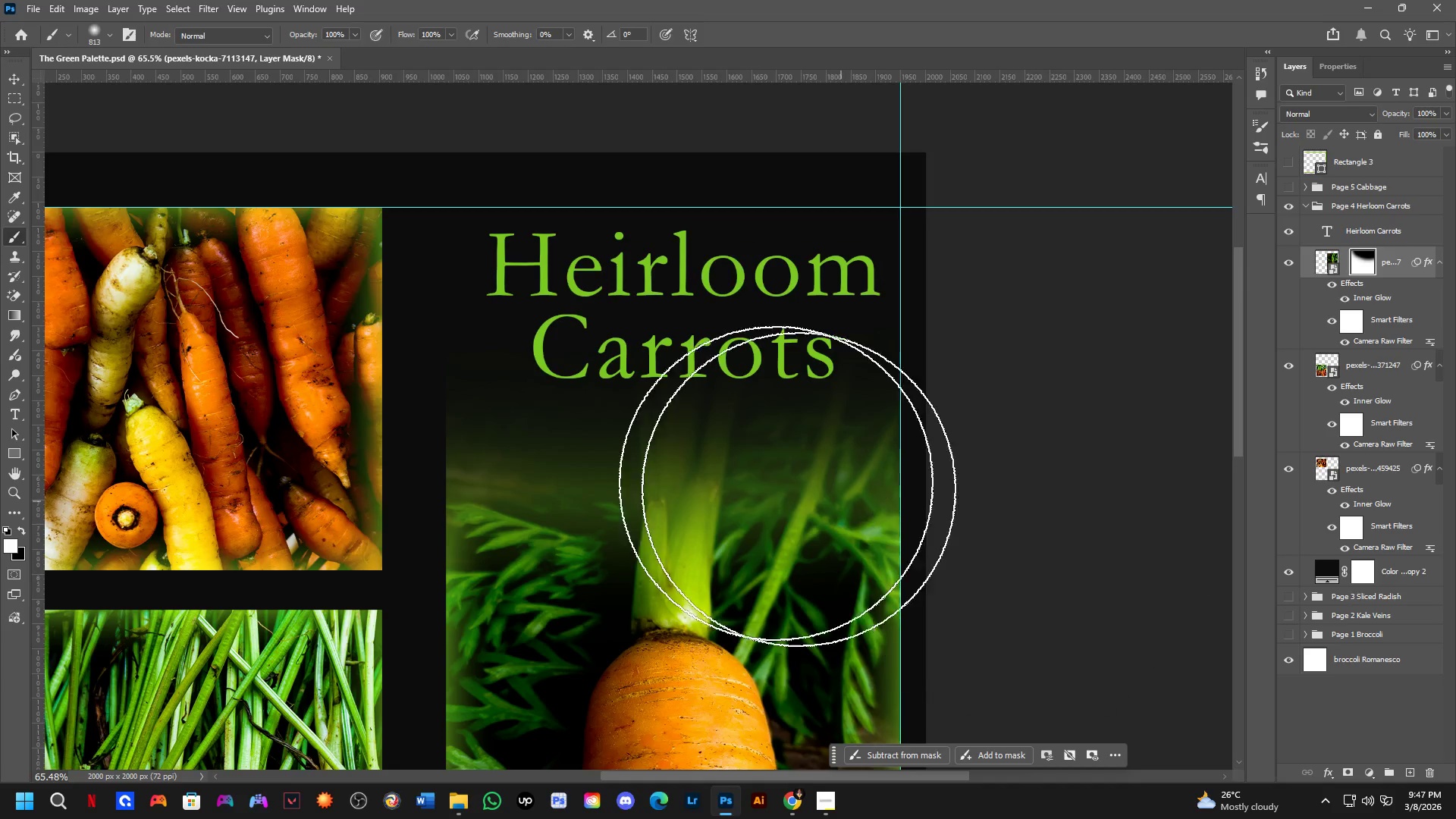 
scroll: coordinate [719, 479], scroll_direction: down, amount: 6.0
 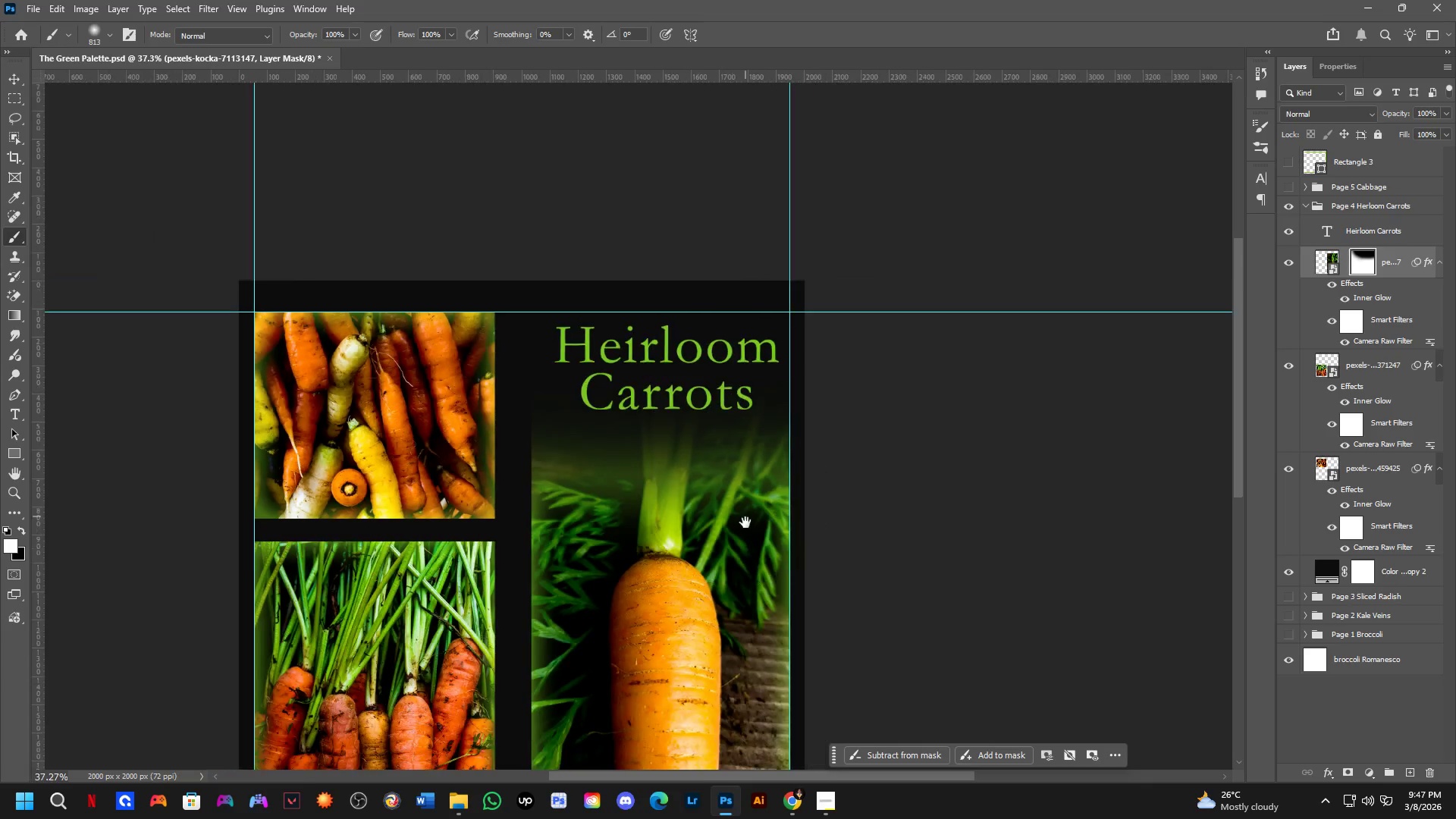 
hold_key(key=Space, duration=0.55)
 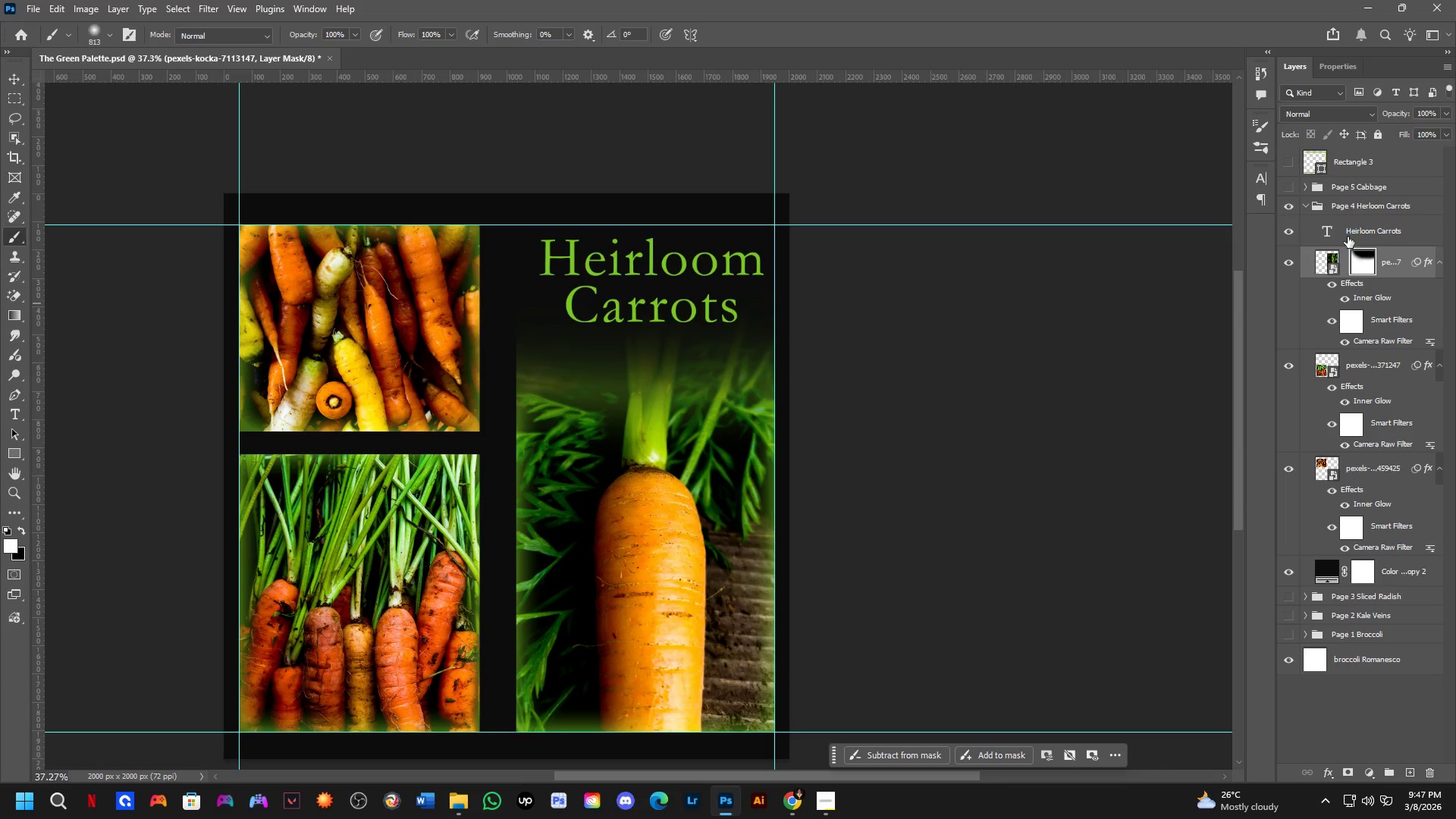 
left_click_drag(start_coordinate=[745, 529], to_coordinate=[730, 442])
 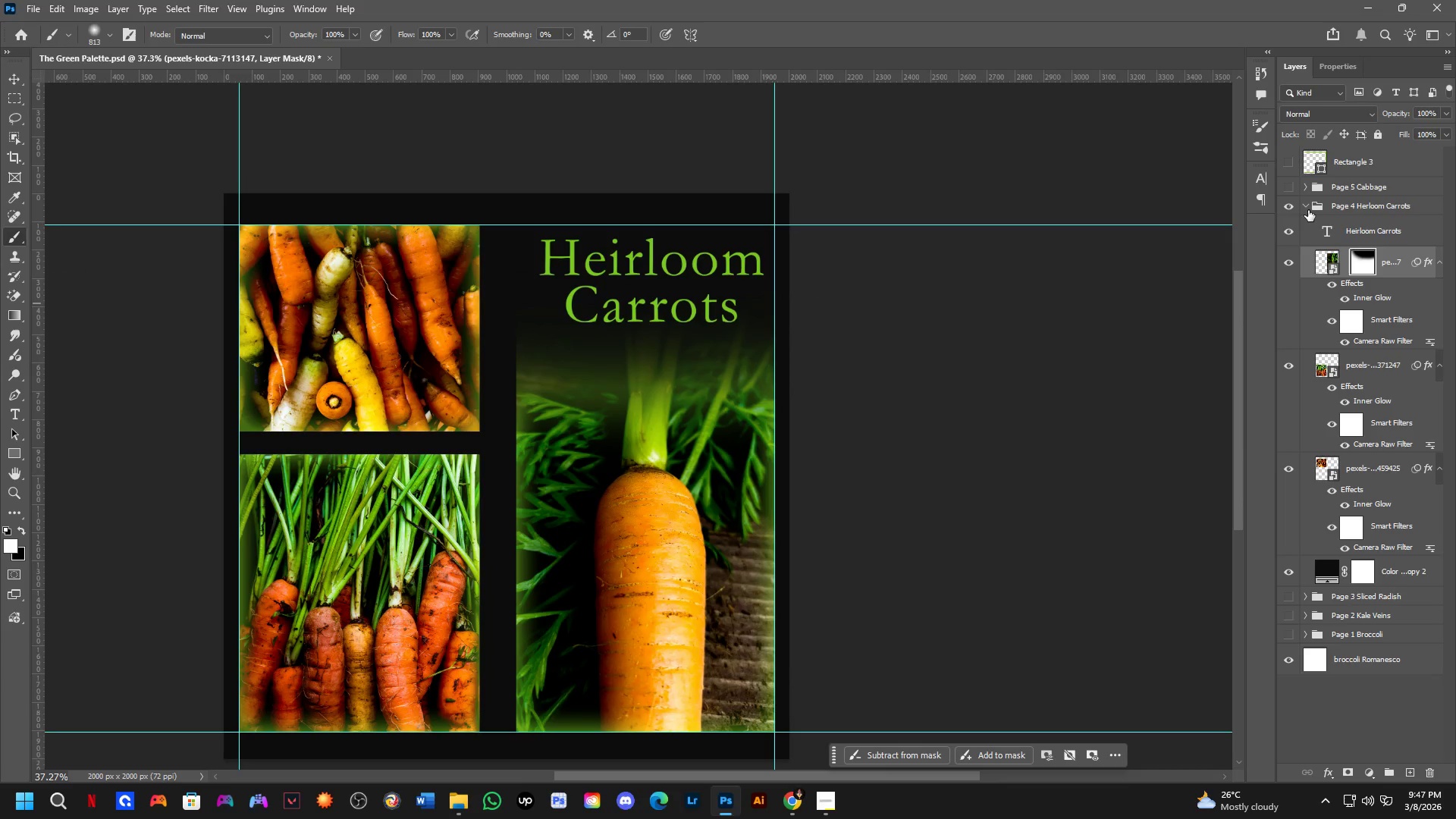 
left_click([1308, 210])
 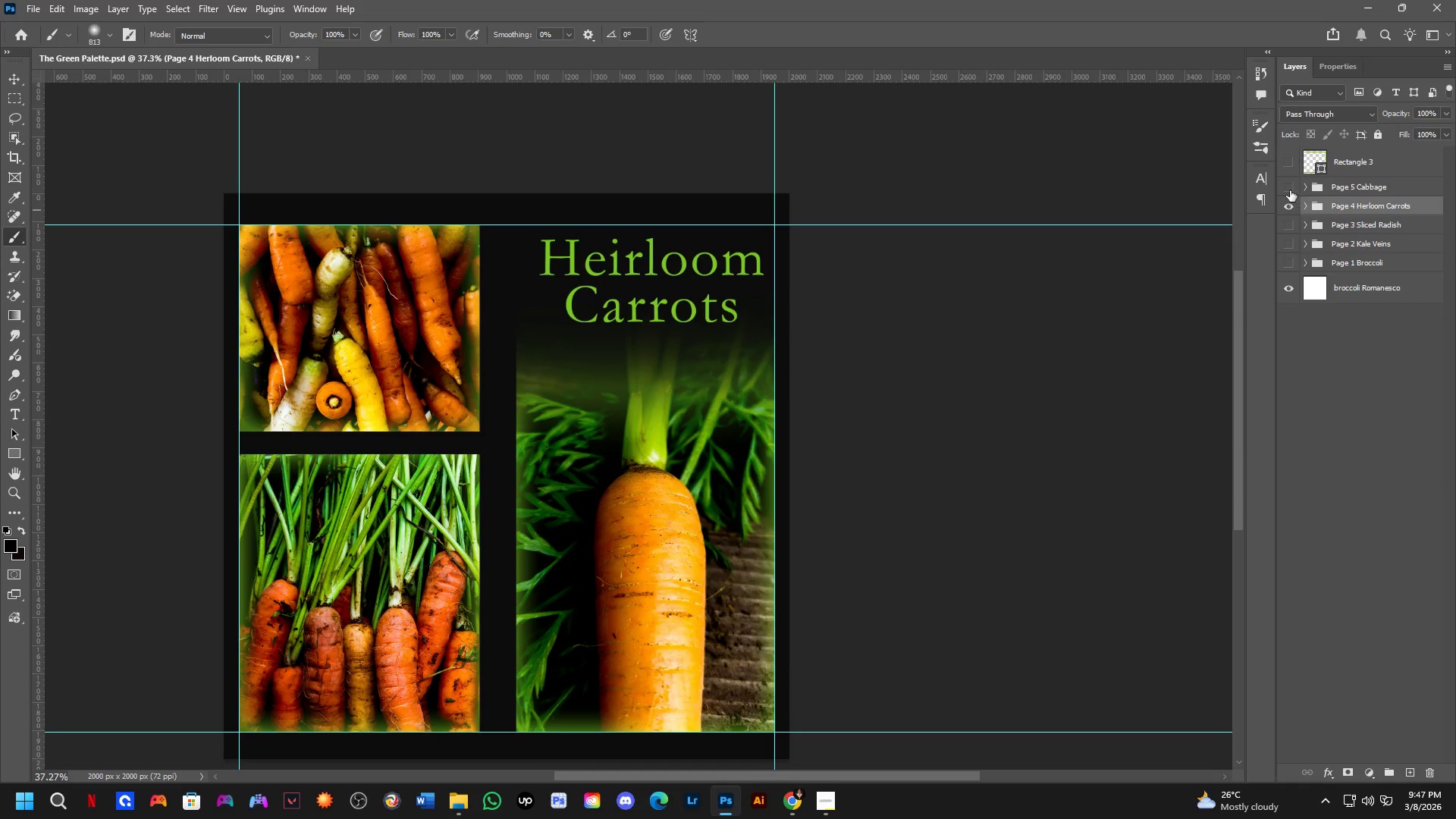 
left_click([1288, 188])
 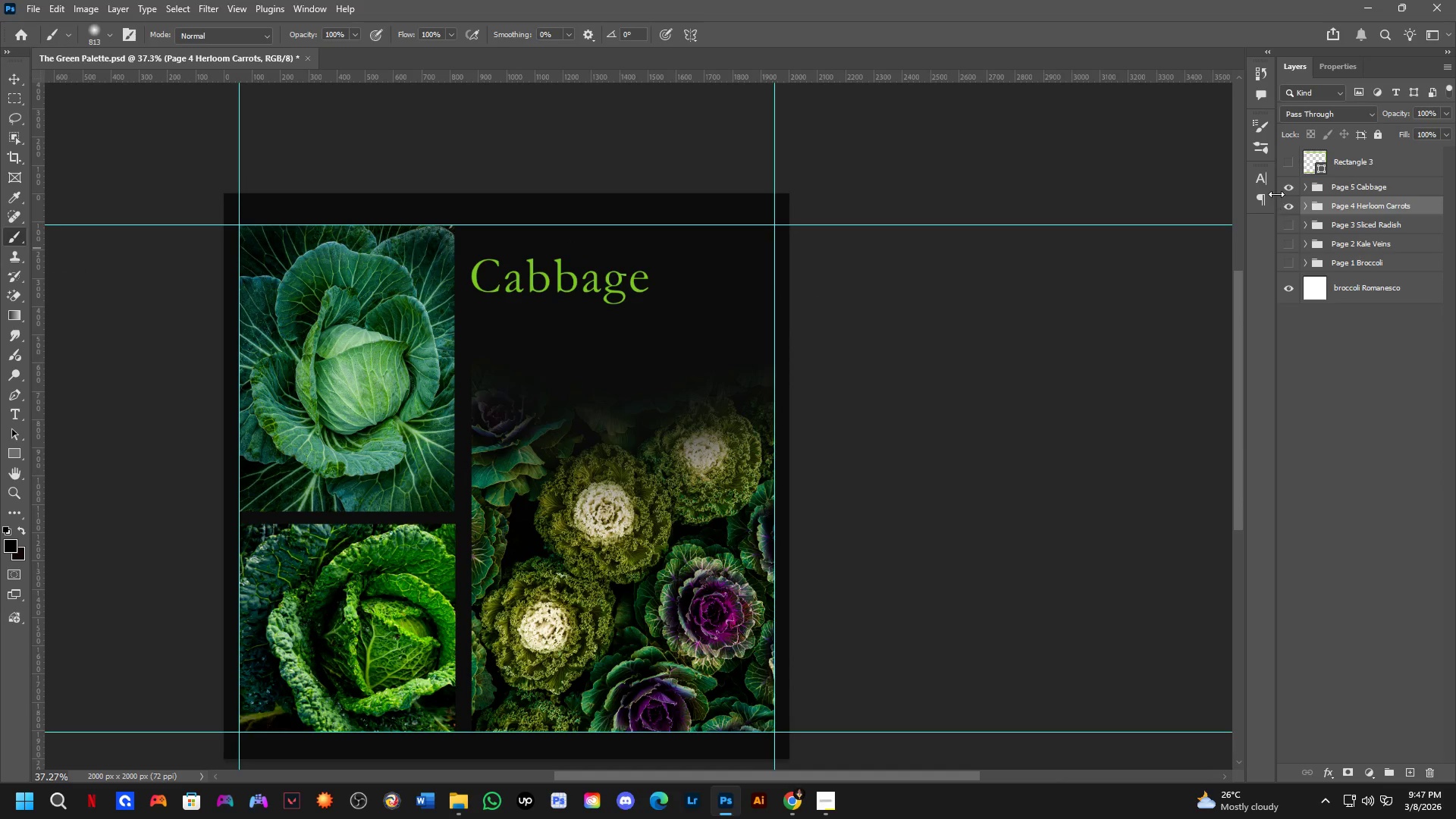 
left_click([1282, 190])
 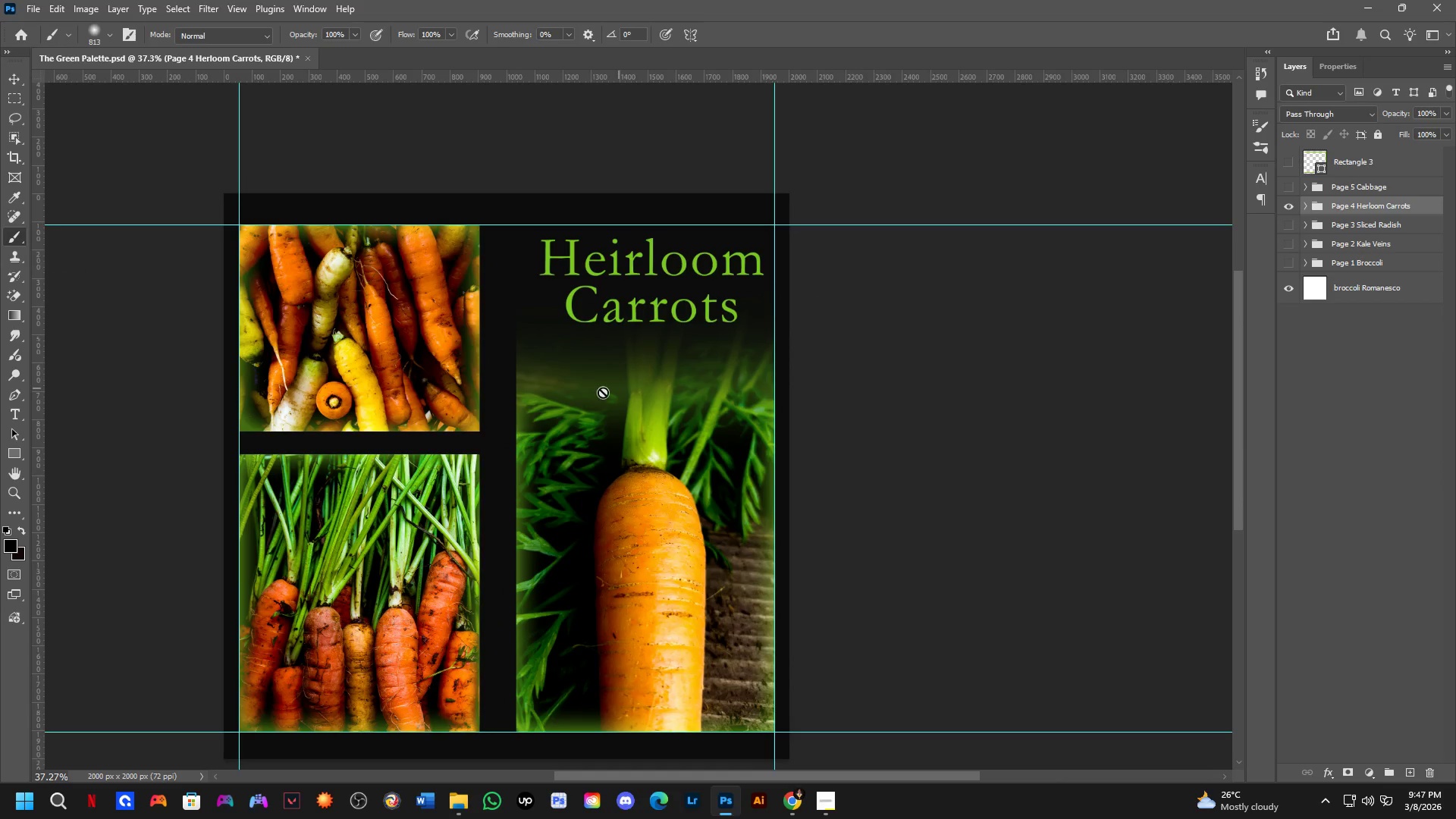 
scroll: coordinate [565, 403], scroll_direction: up, amount: 4.0
 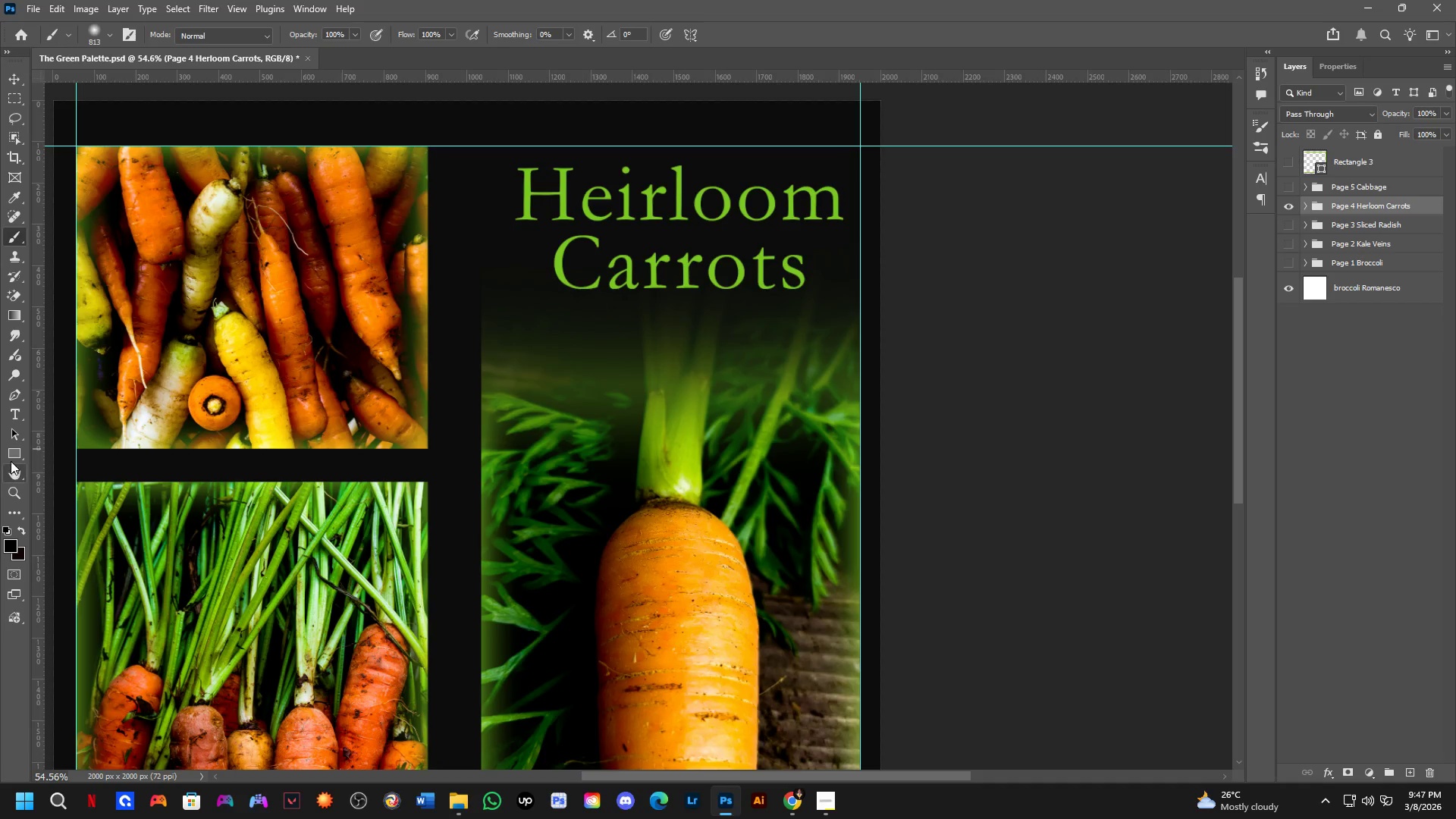 
left_click([11, 458])
 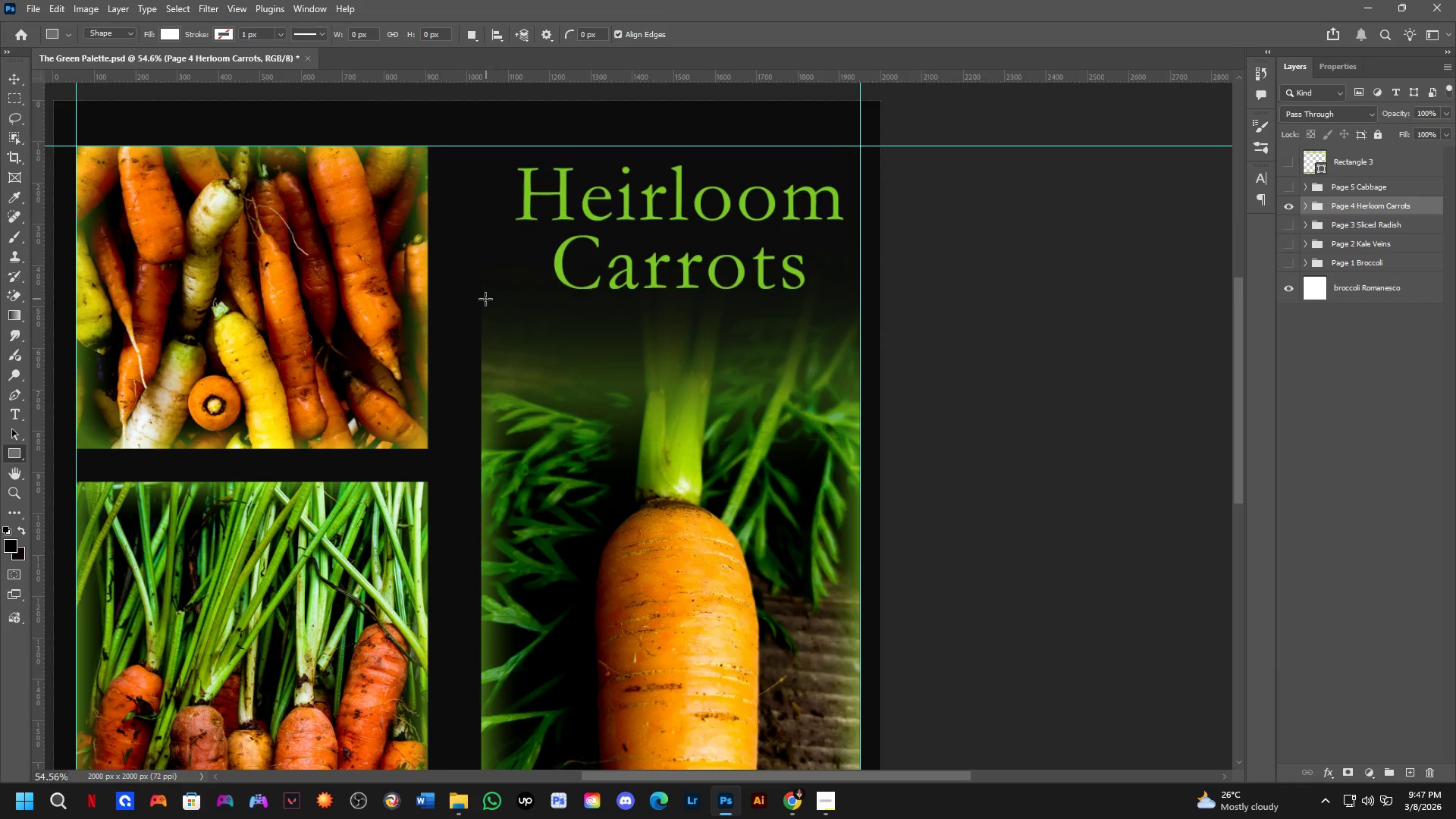 
left_click_drag(start_coordinate=[485, 298], to_coordinate=[845, 309])
 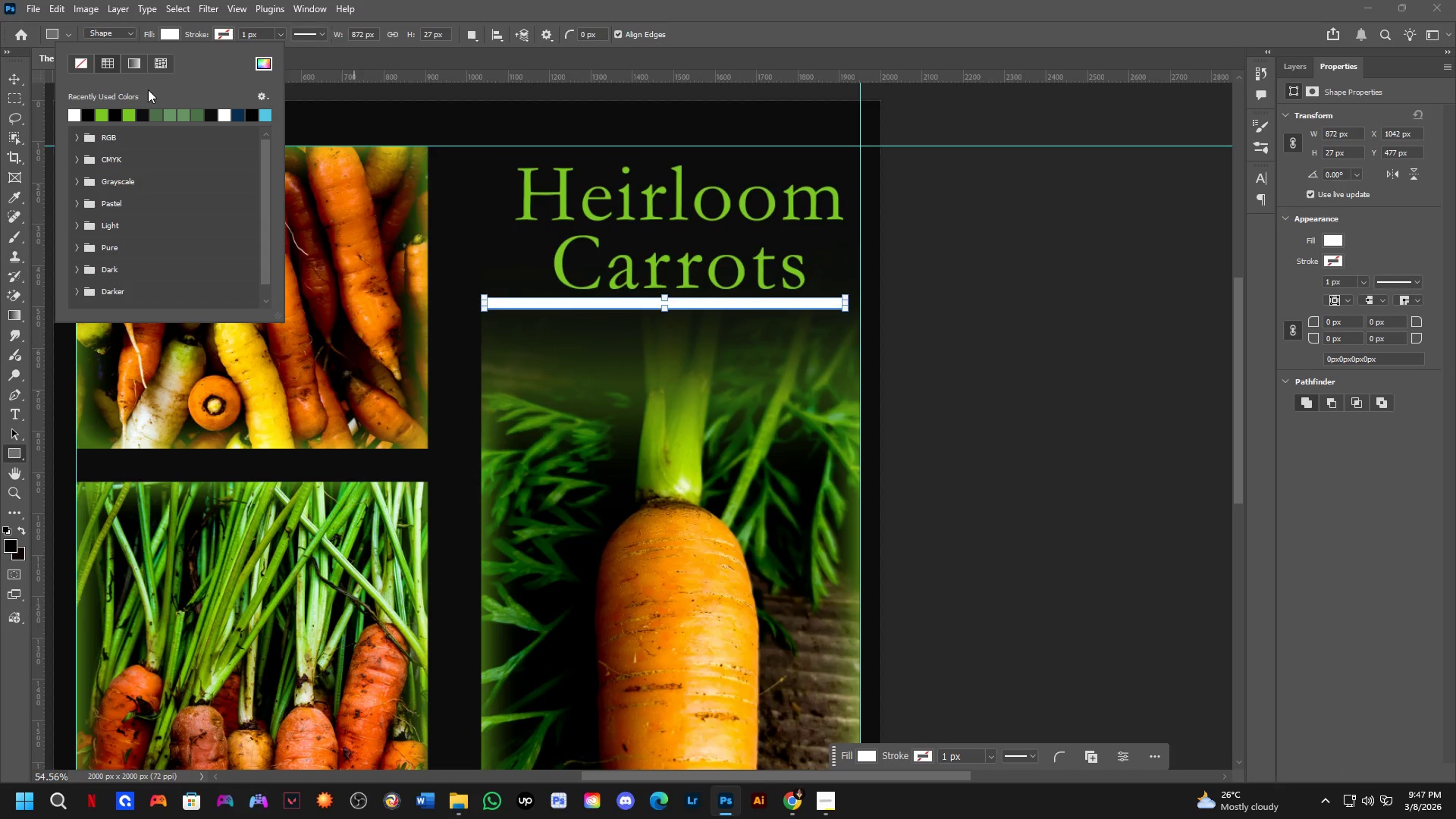 
left_click([102, 115])
 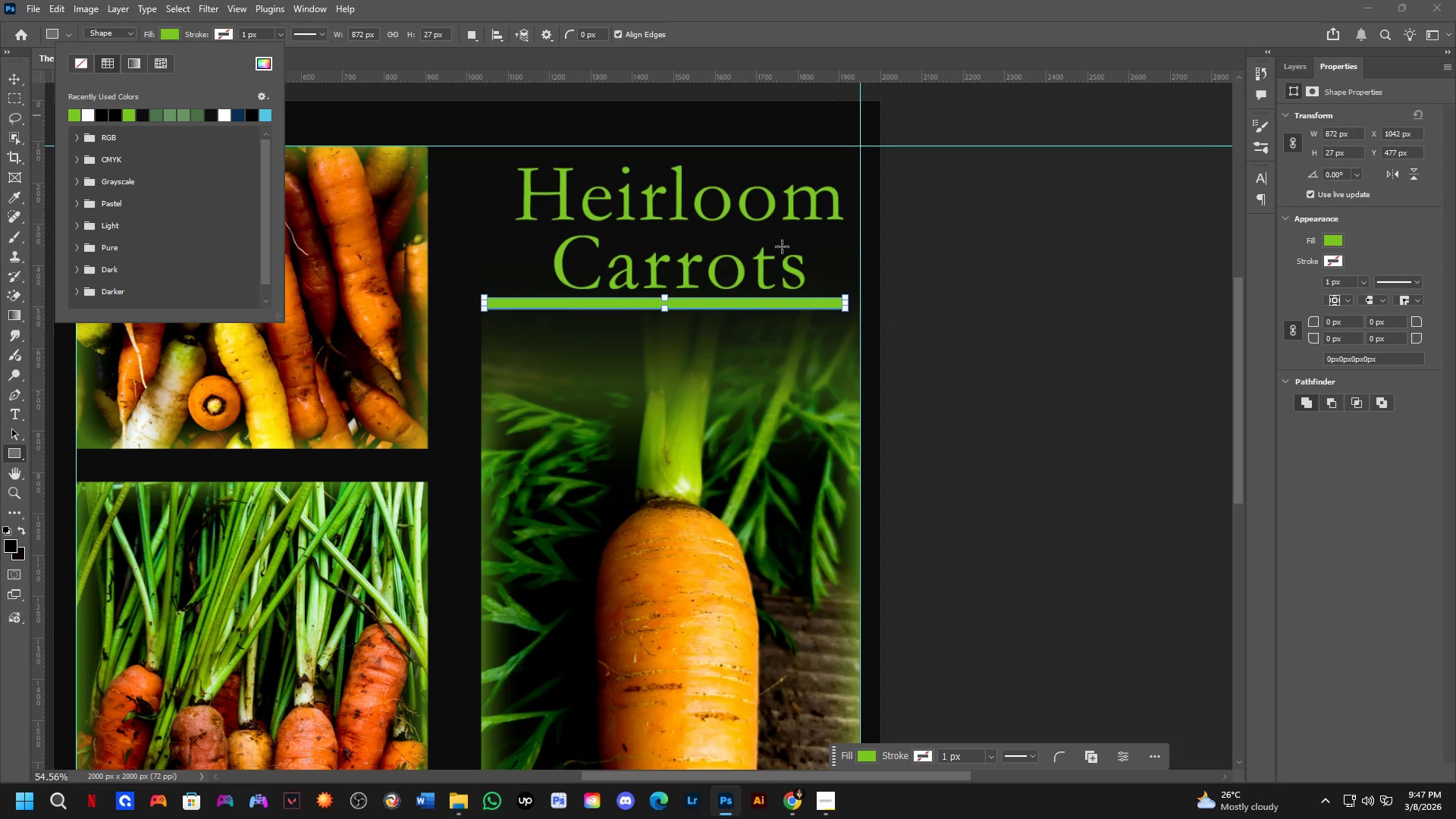 
key(NumpadEnter)
 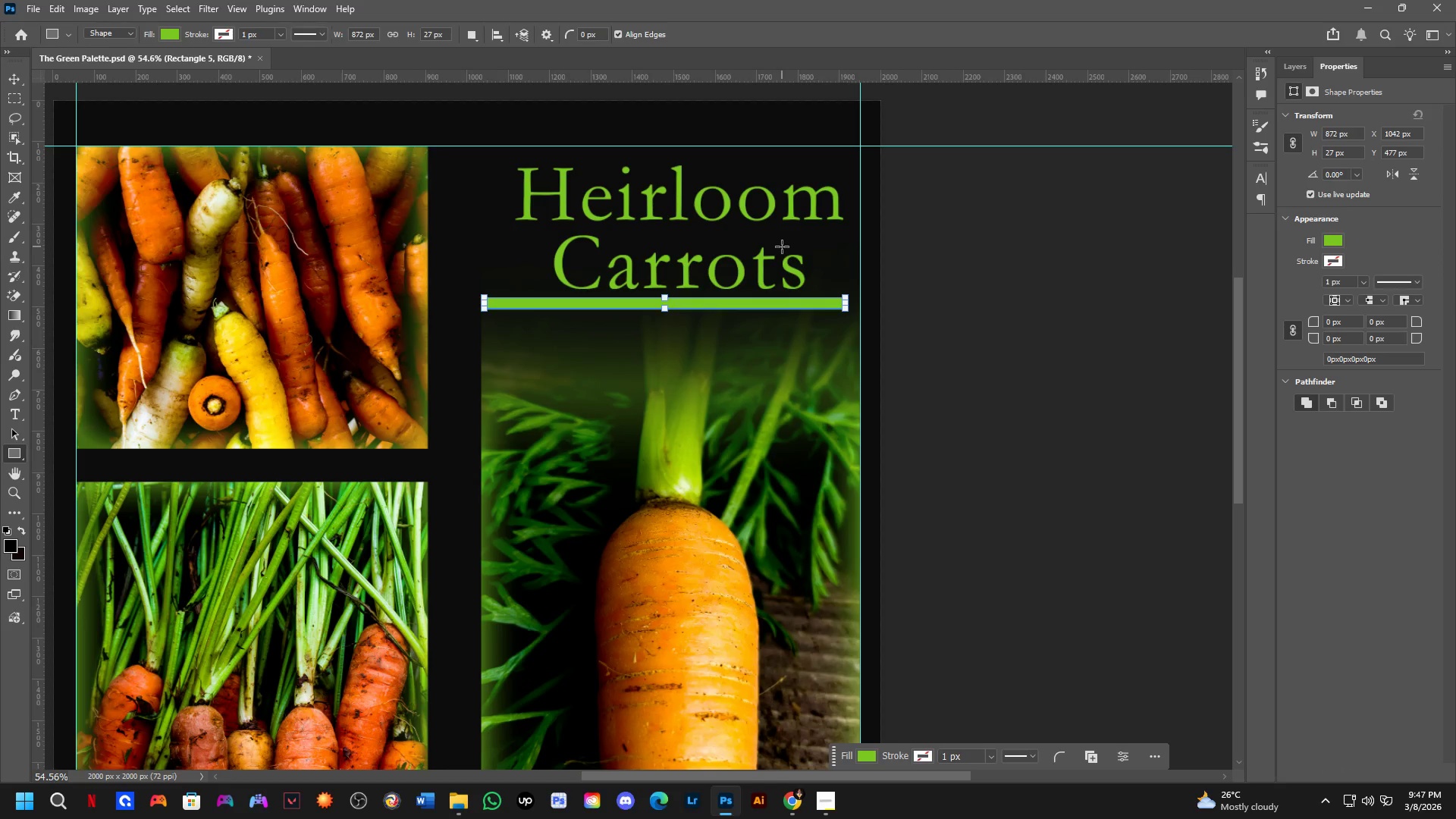 
key(NumpadEnter)
 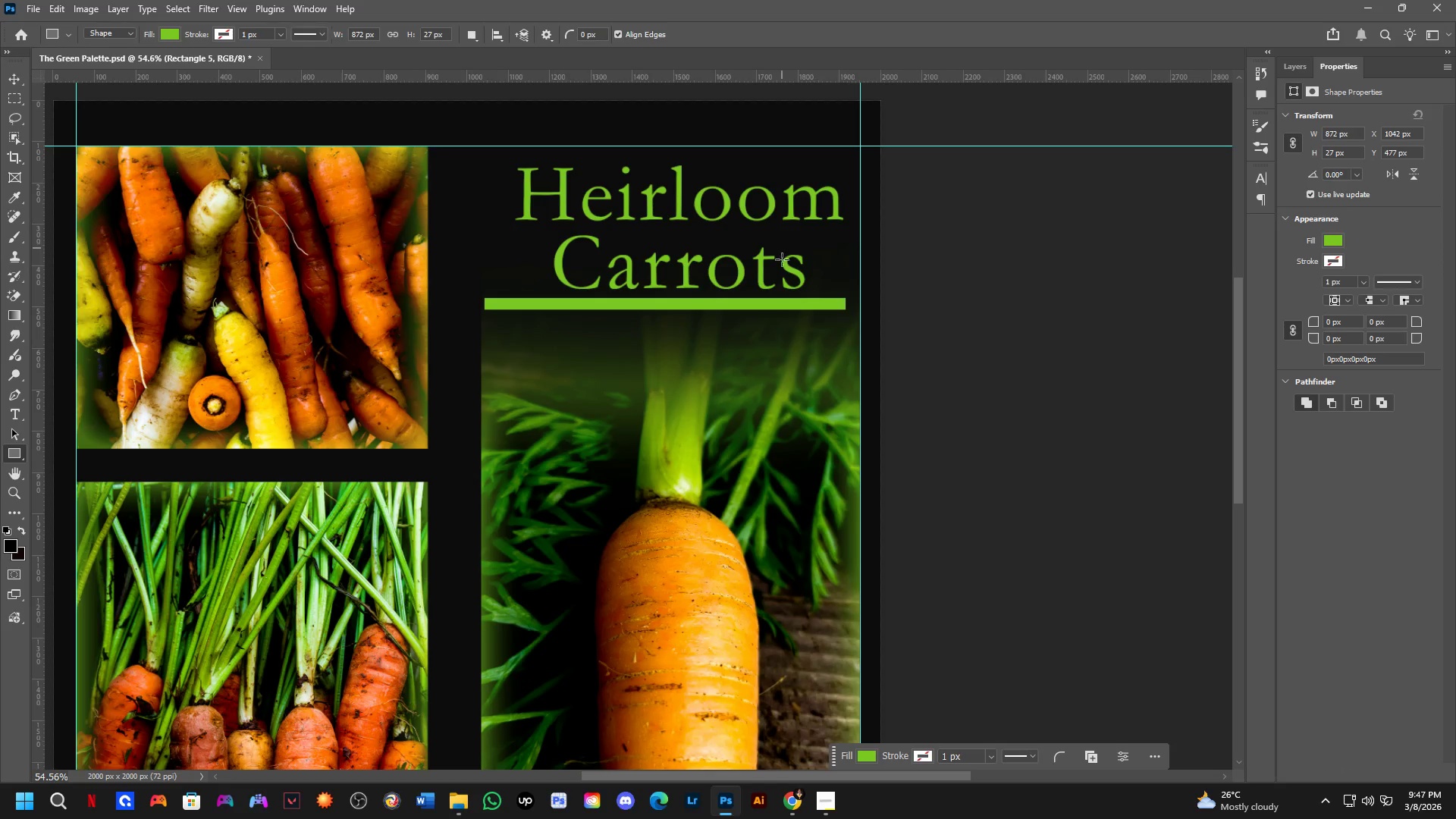 
scroll: coordinate [822, 372], scroll_direction: down, amount: 5.0
 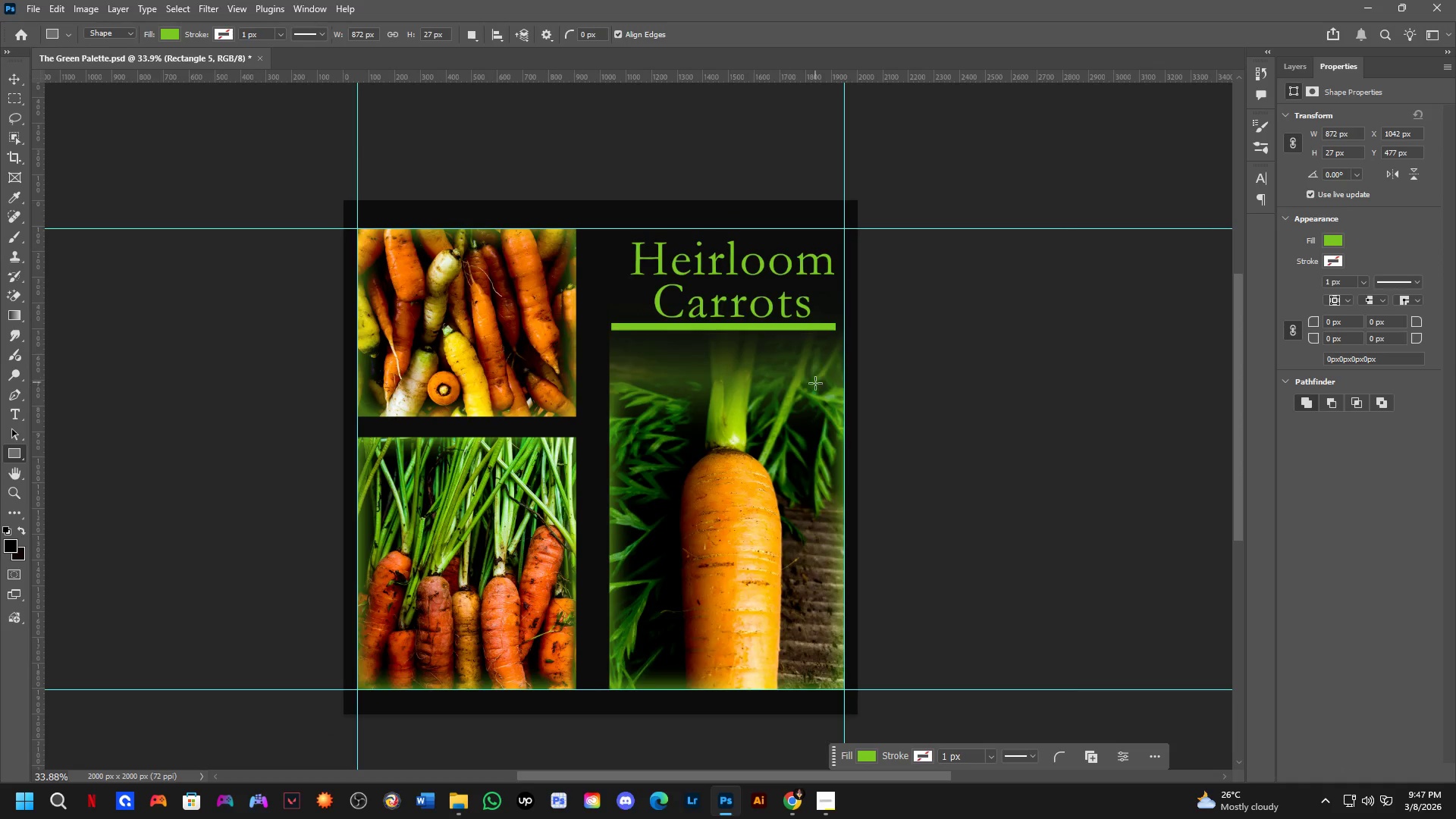 
hold_key(key=Space, duration=0.8)
 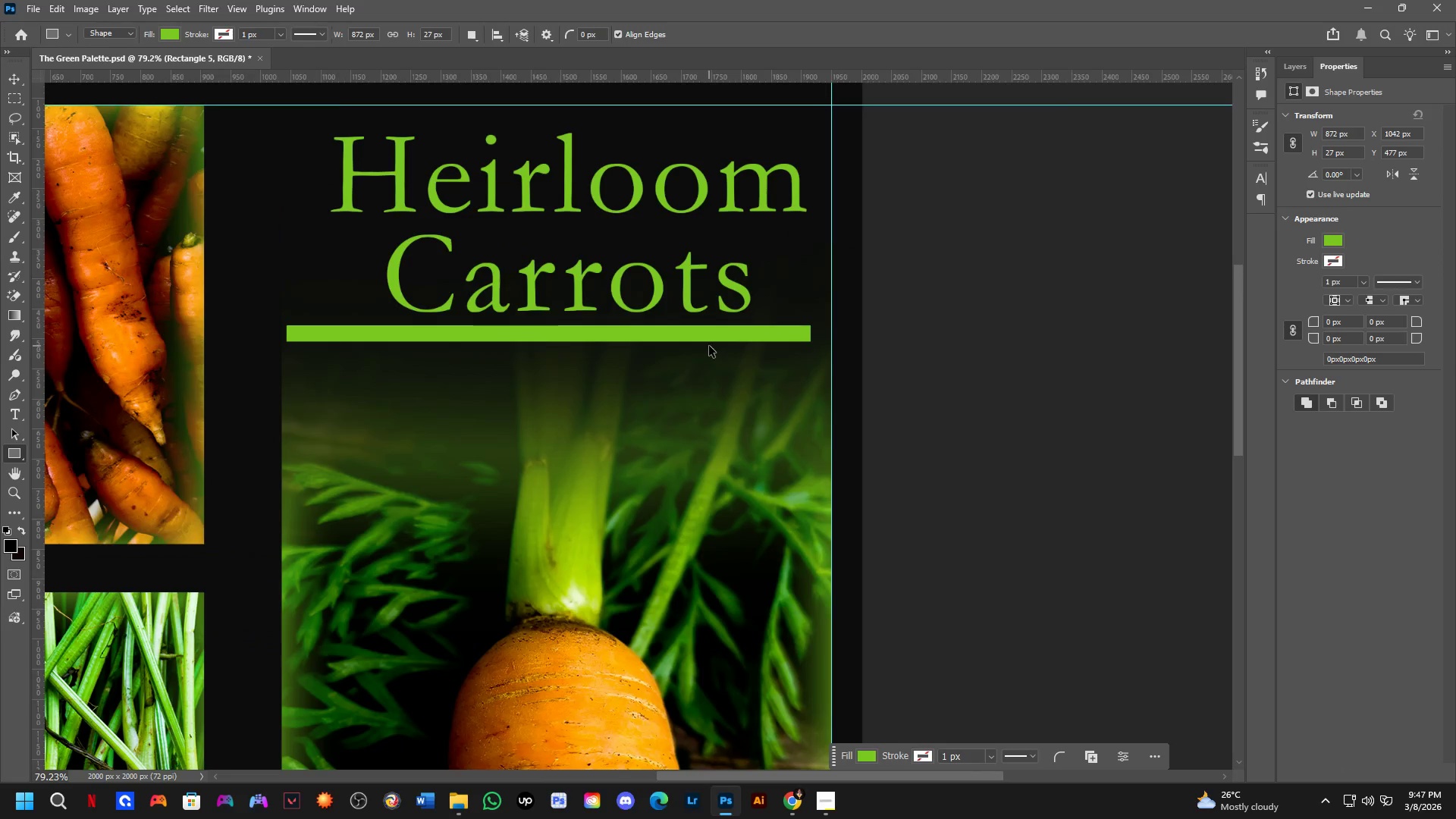 
left_click_drag(start_coordinate=[816, 385], to_coordinate=[745, 419])
 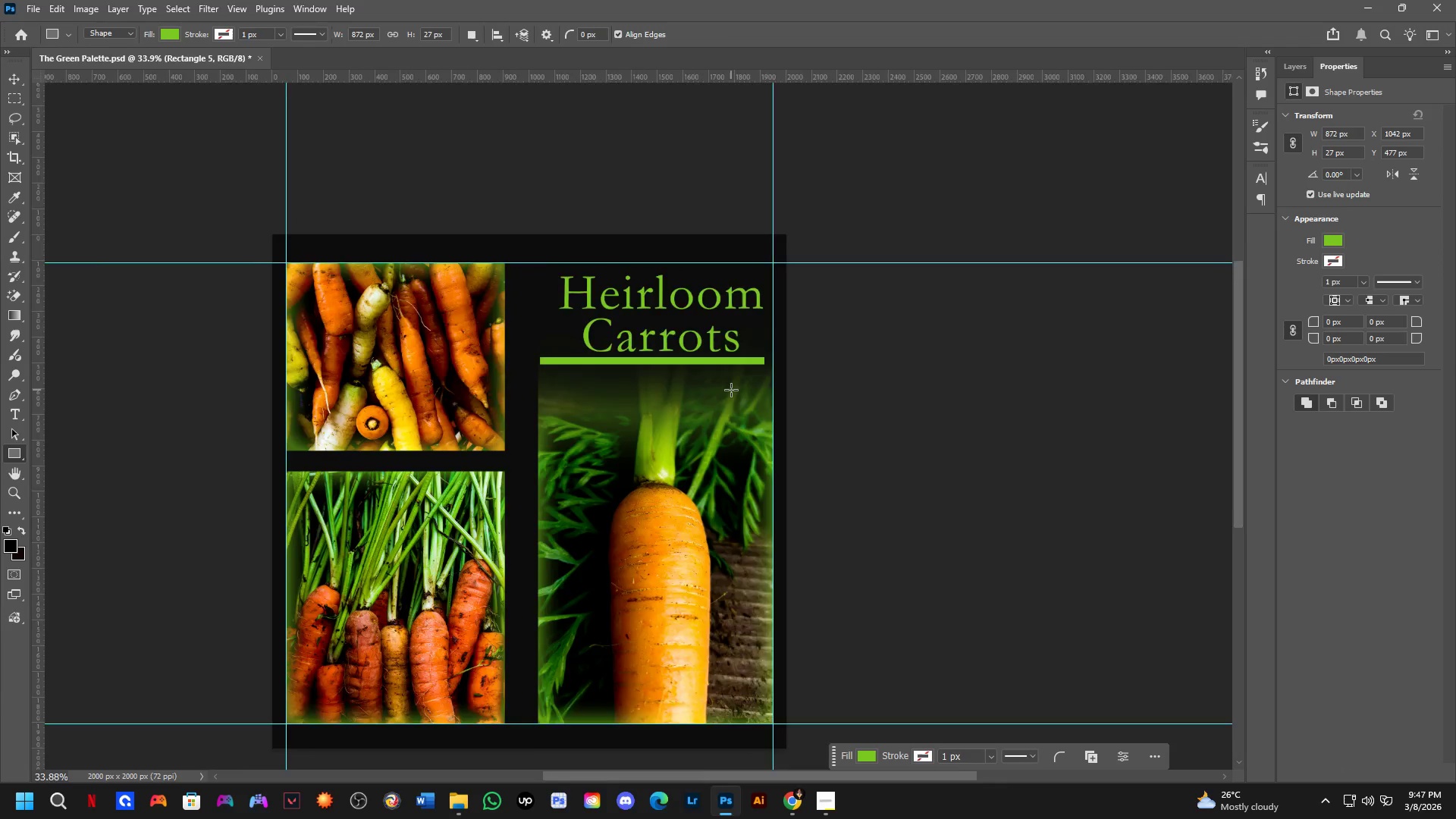 
scroll: coordinate [720, 359], scroll_direction: up, amount: 9.0
 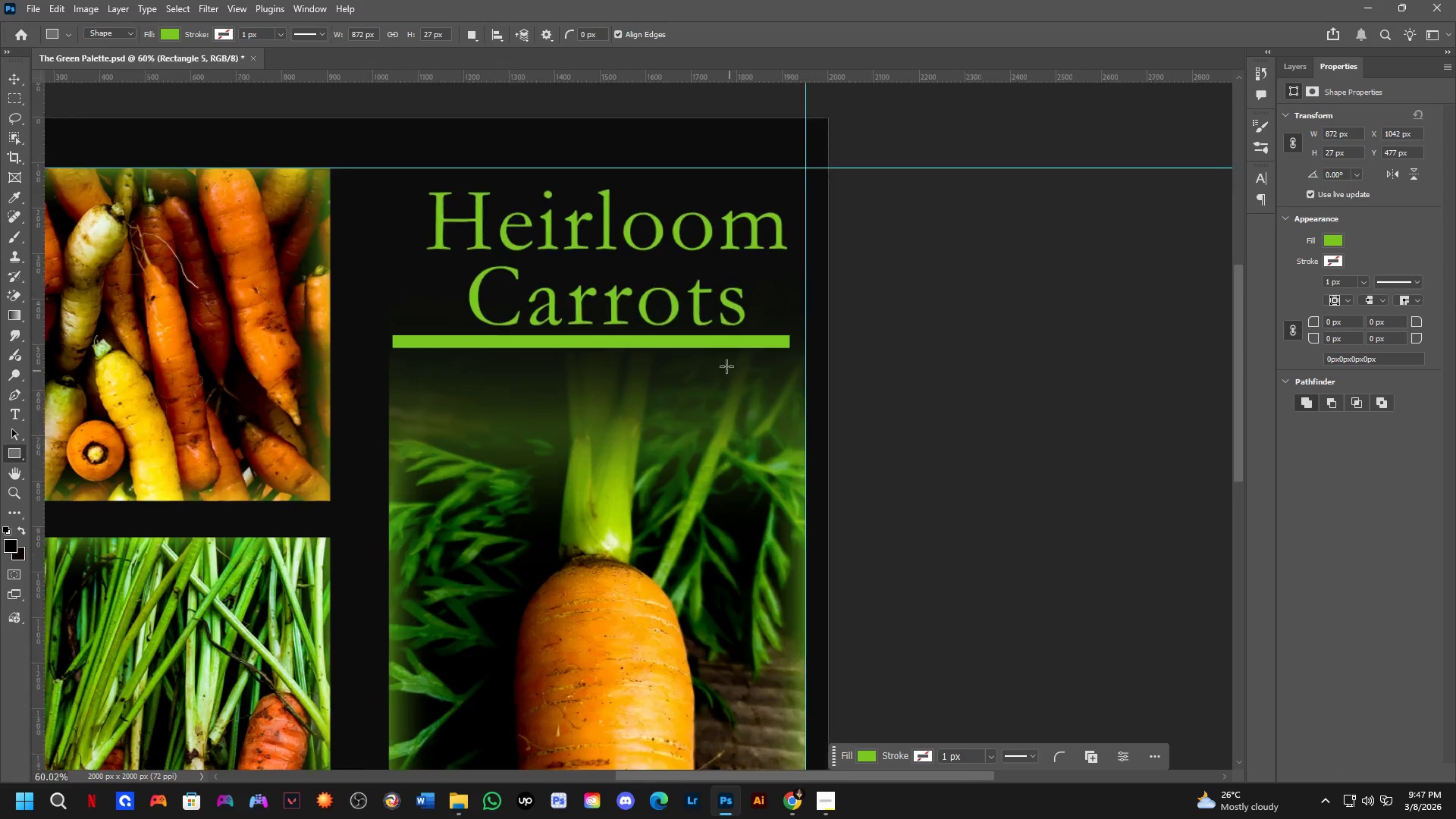 
key(Control+T)
 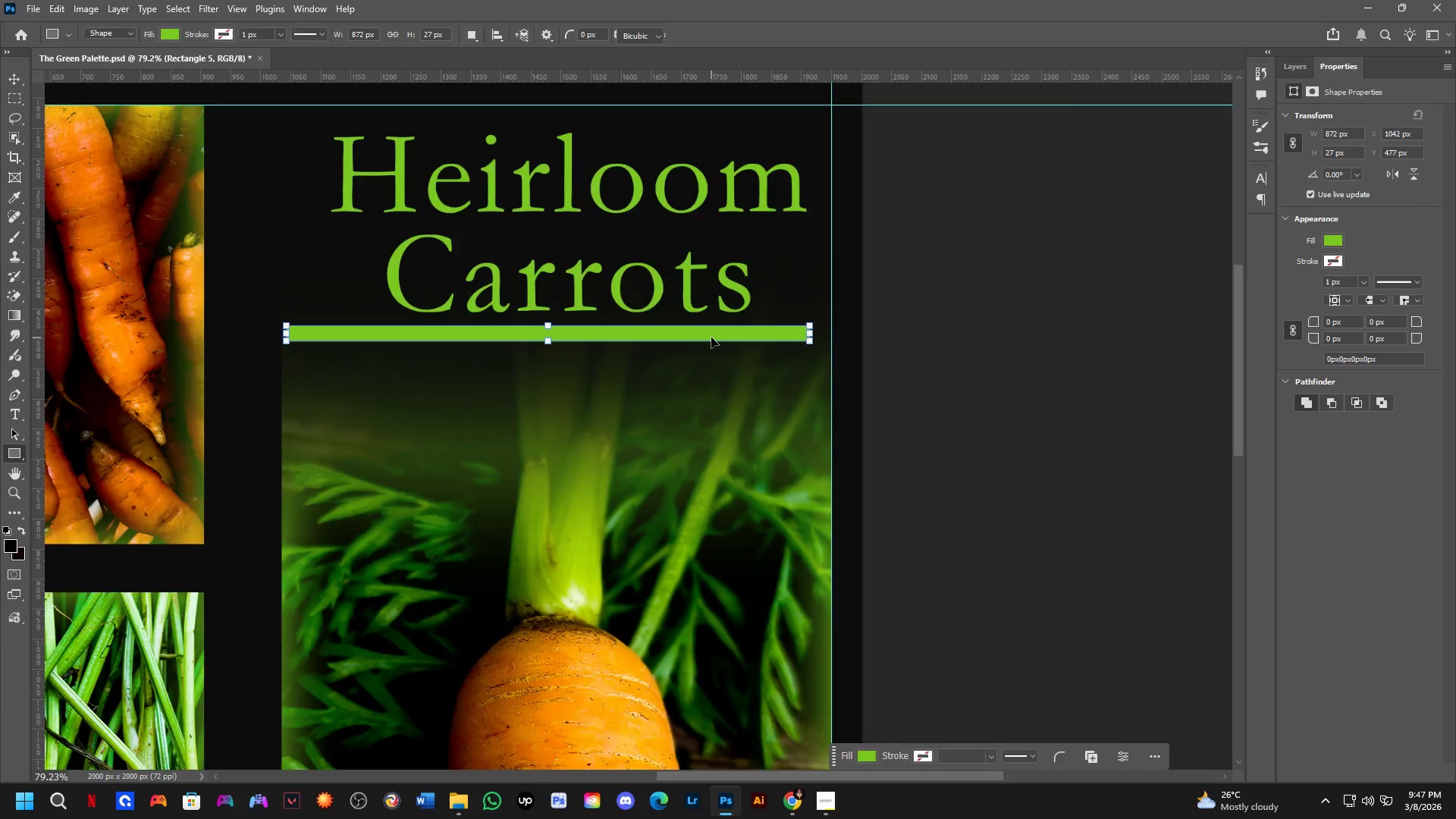 
scroll: coordinate [777, 354], scroll_direction: up, amount: 7.0
 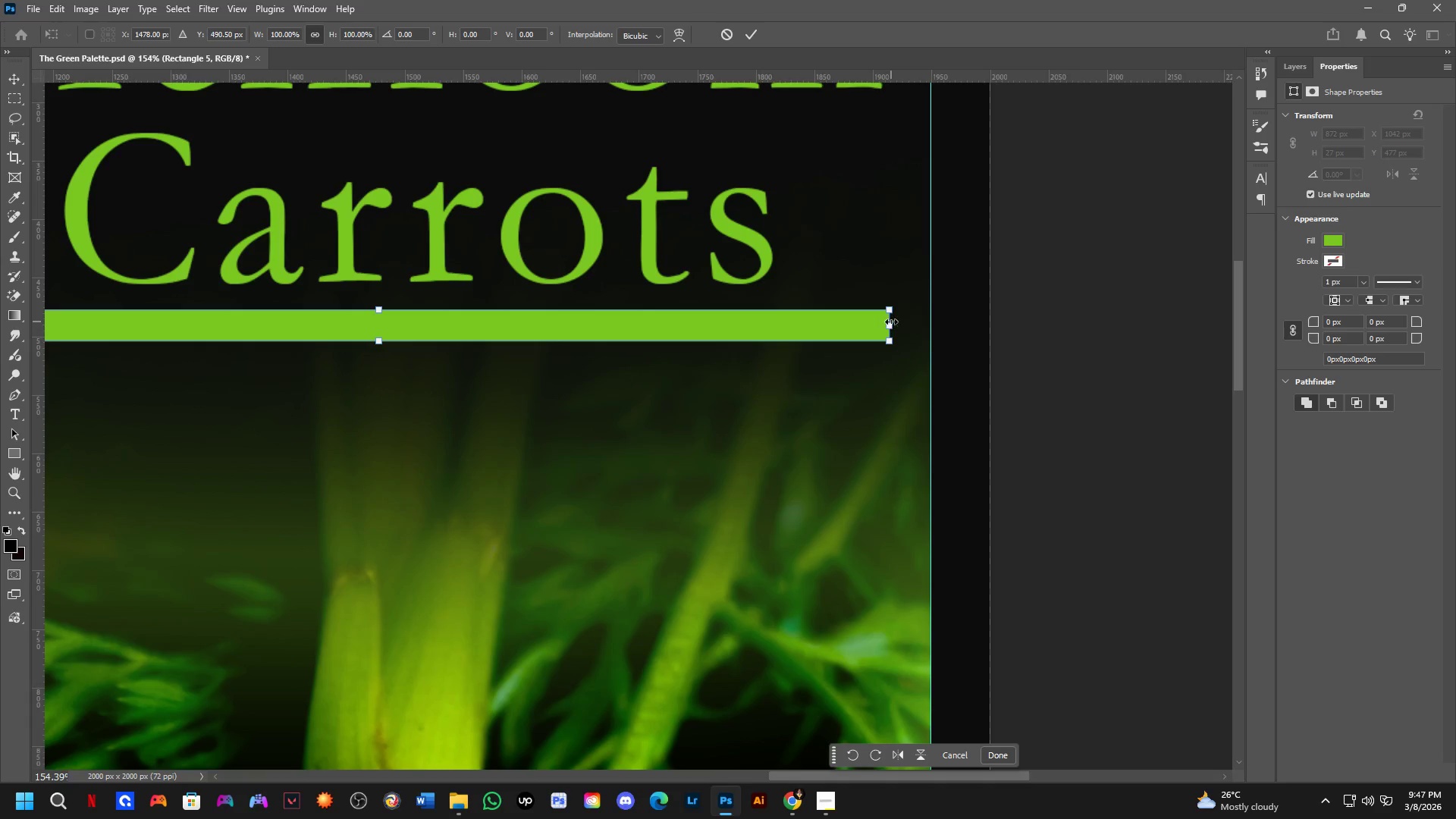 
scroll: coordinate [634, 362], scroll_direction: down, amount: 4.0
 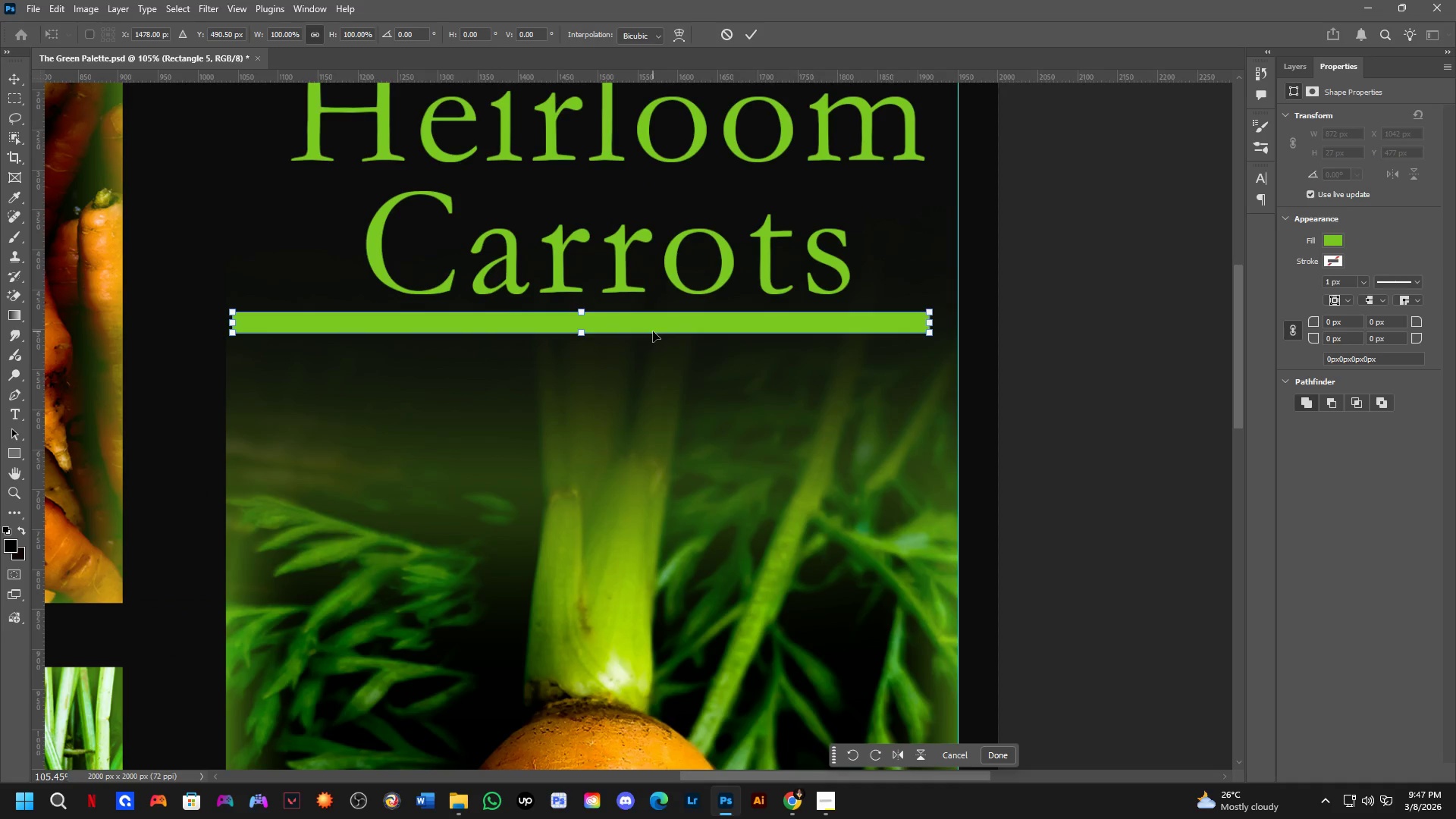 
left_click_drag(start_coordinate=[652, 325], to_coordinate=[661, 324])
 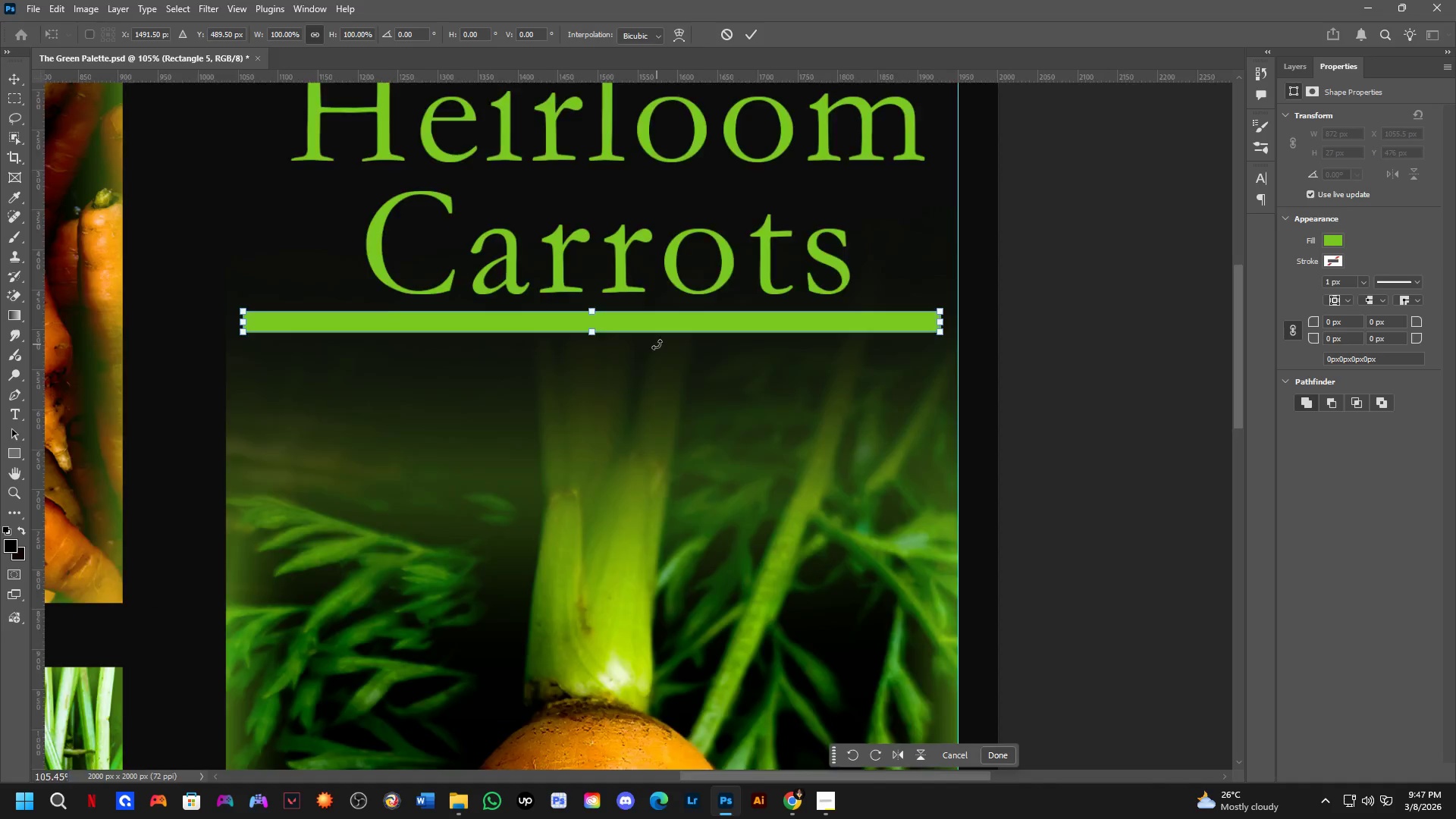 
scroll: coordinate [657, 349], scroll_direction: down, amount: 4.0
 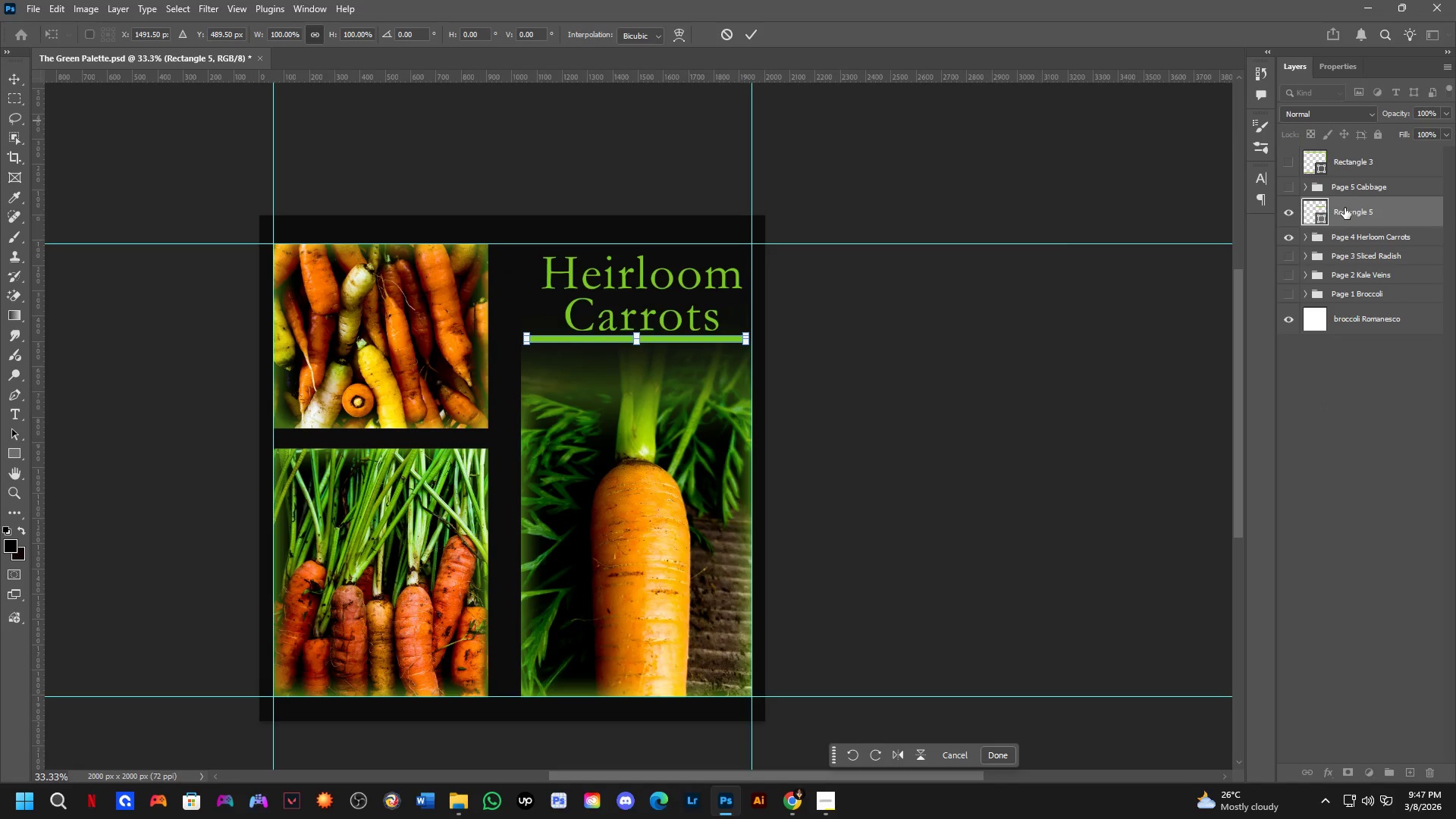 
key(Shift+ShiftLeft)
 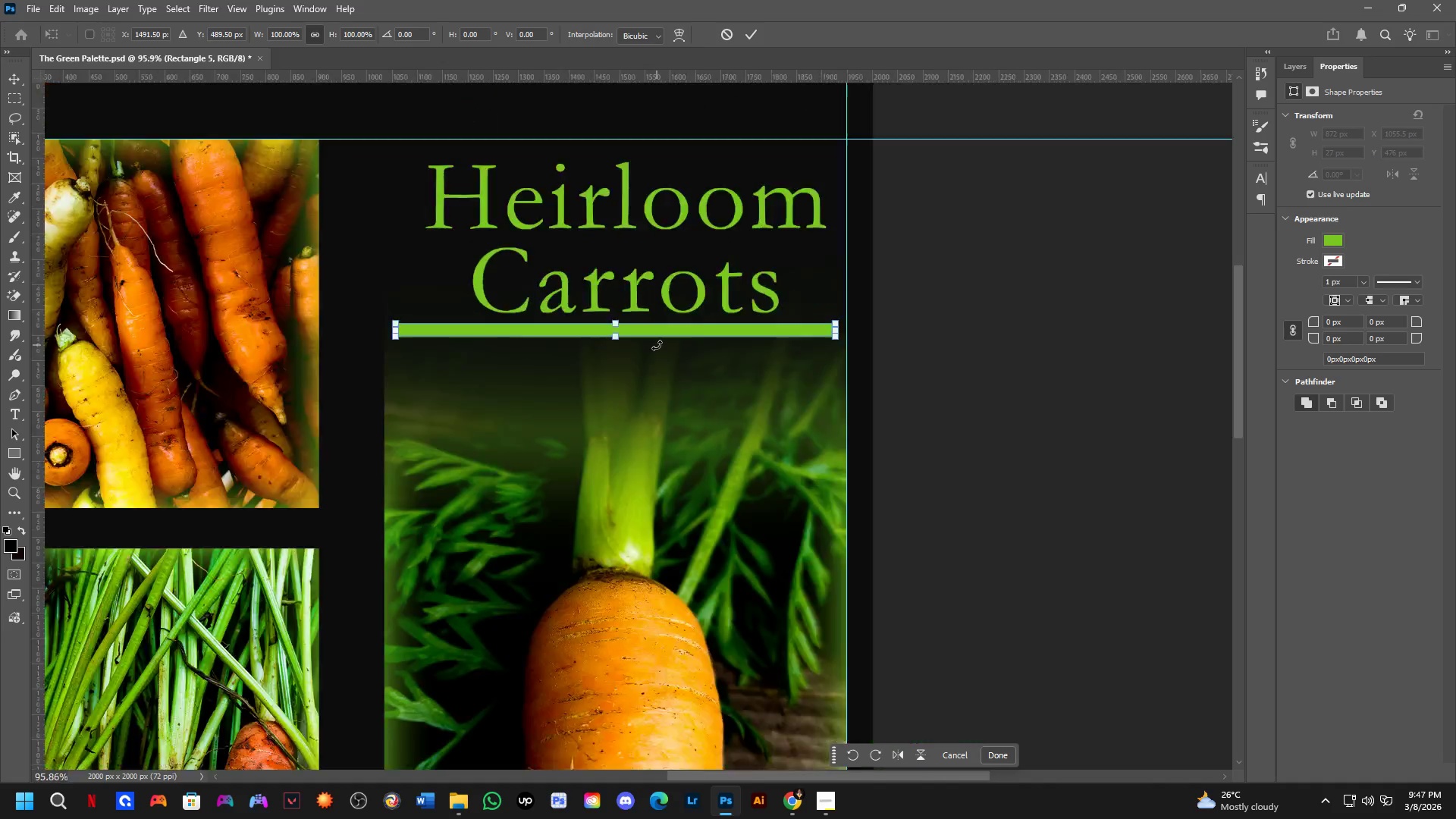 
left_click([1307, 238])
 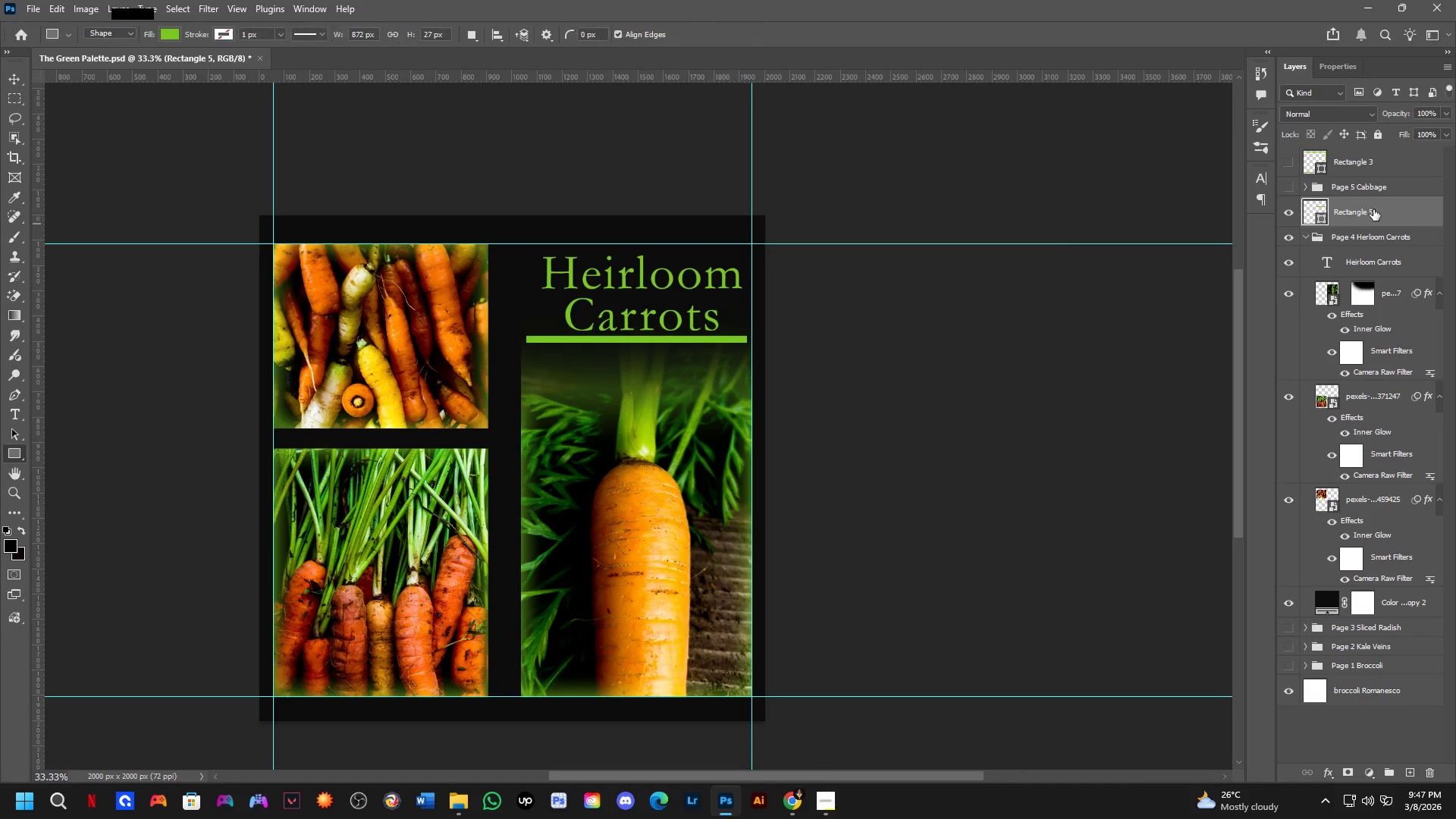 
left_click_drag(start_coordinate=[1373, 209], to_coordinate=[1367, 268])
 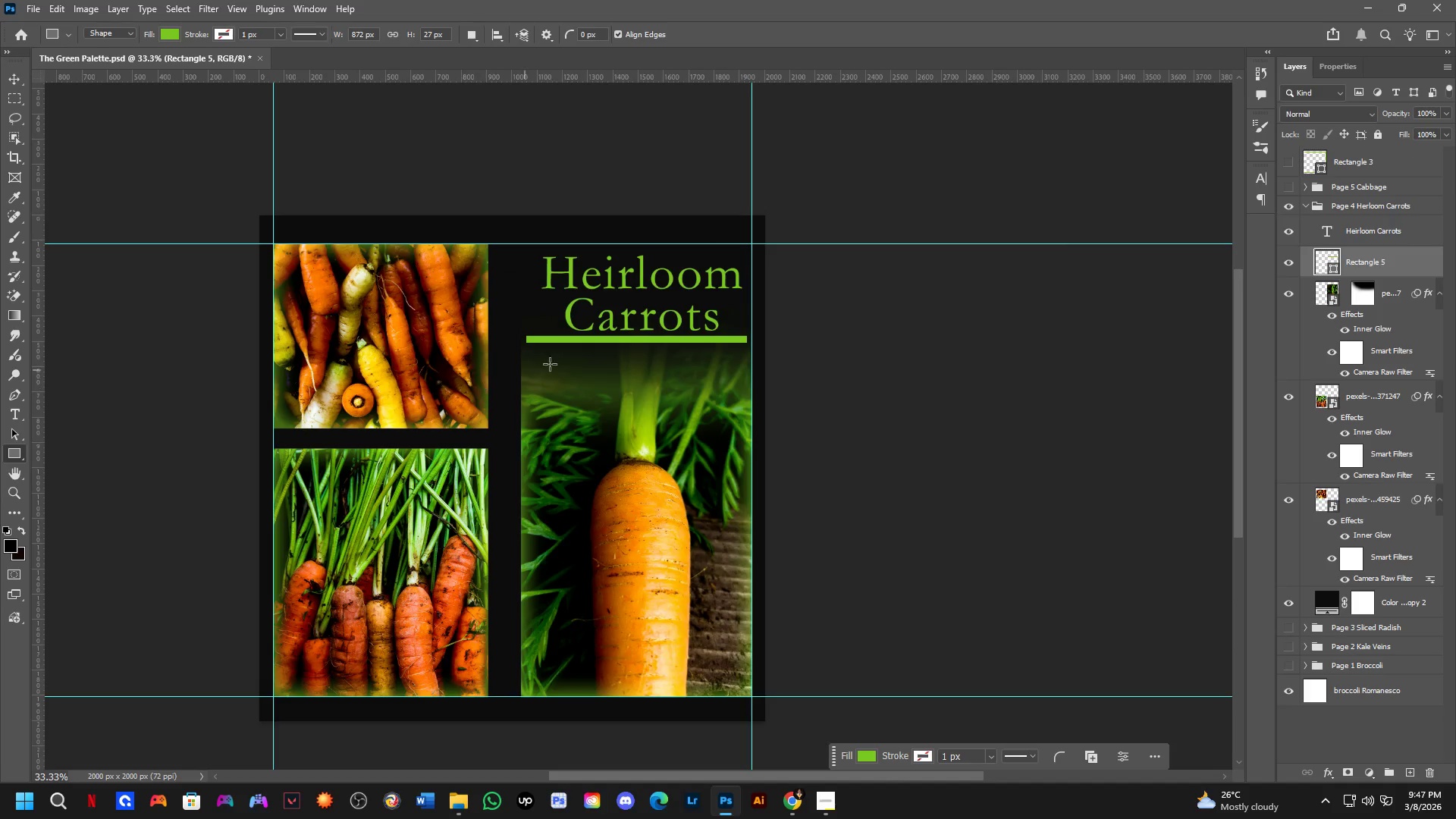 
scroll: coordinate [648, 338], scroll_direction: up, amount: 7.0
 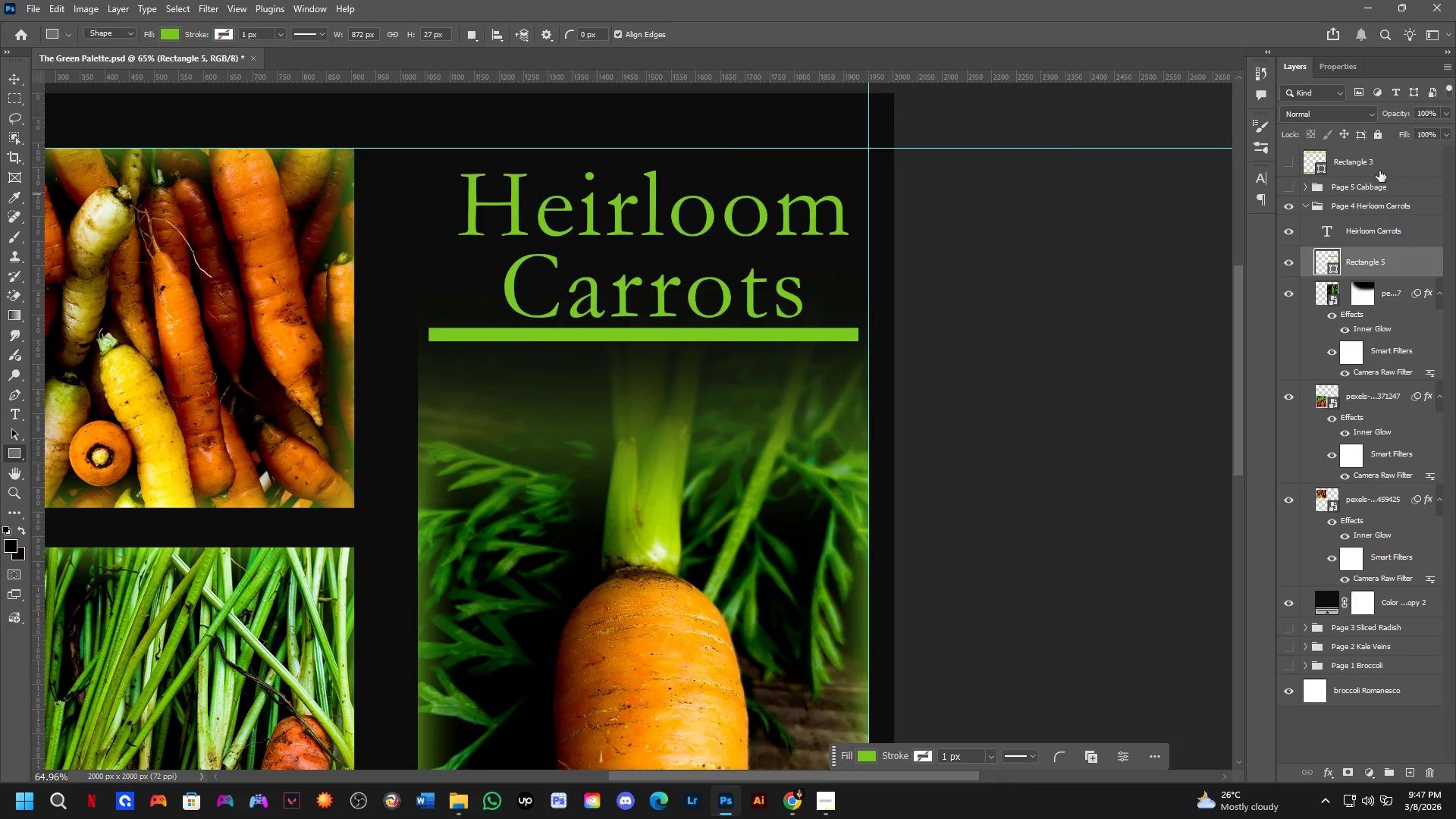 
key(Shift+ShiftLeft)
 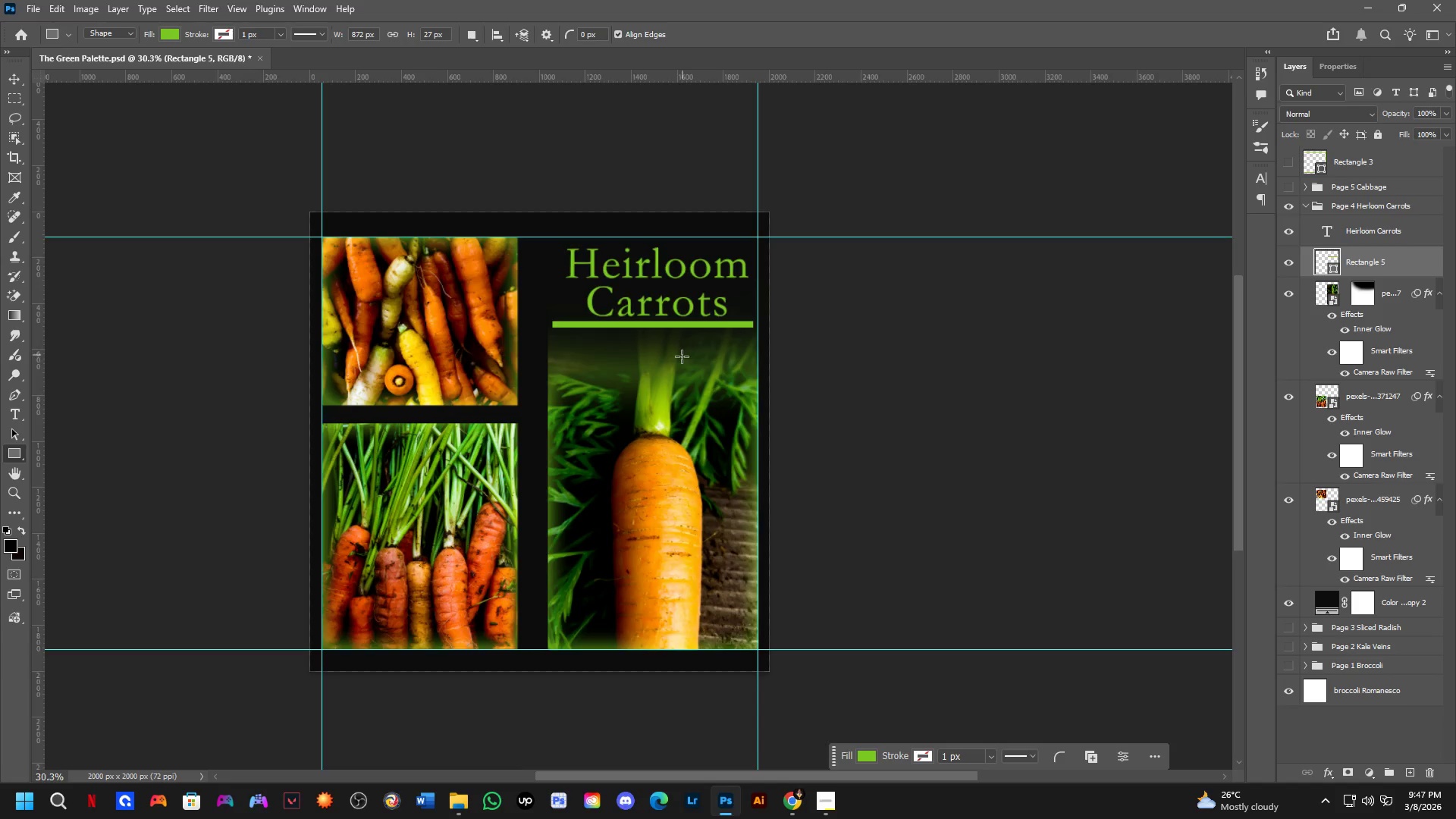 
scroll: coordinate [681, 359], scroll_direction: down, amount: 9.0
 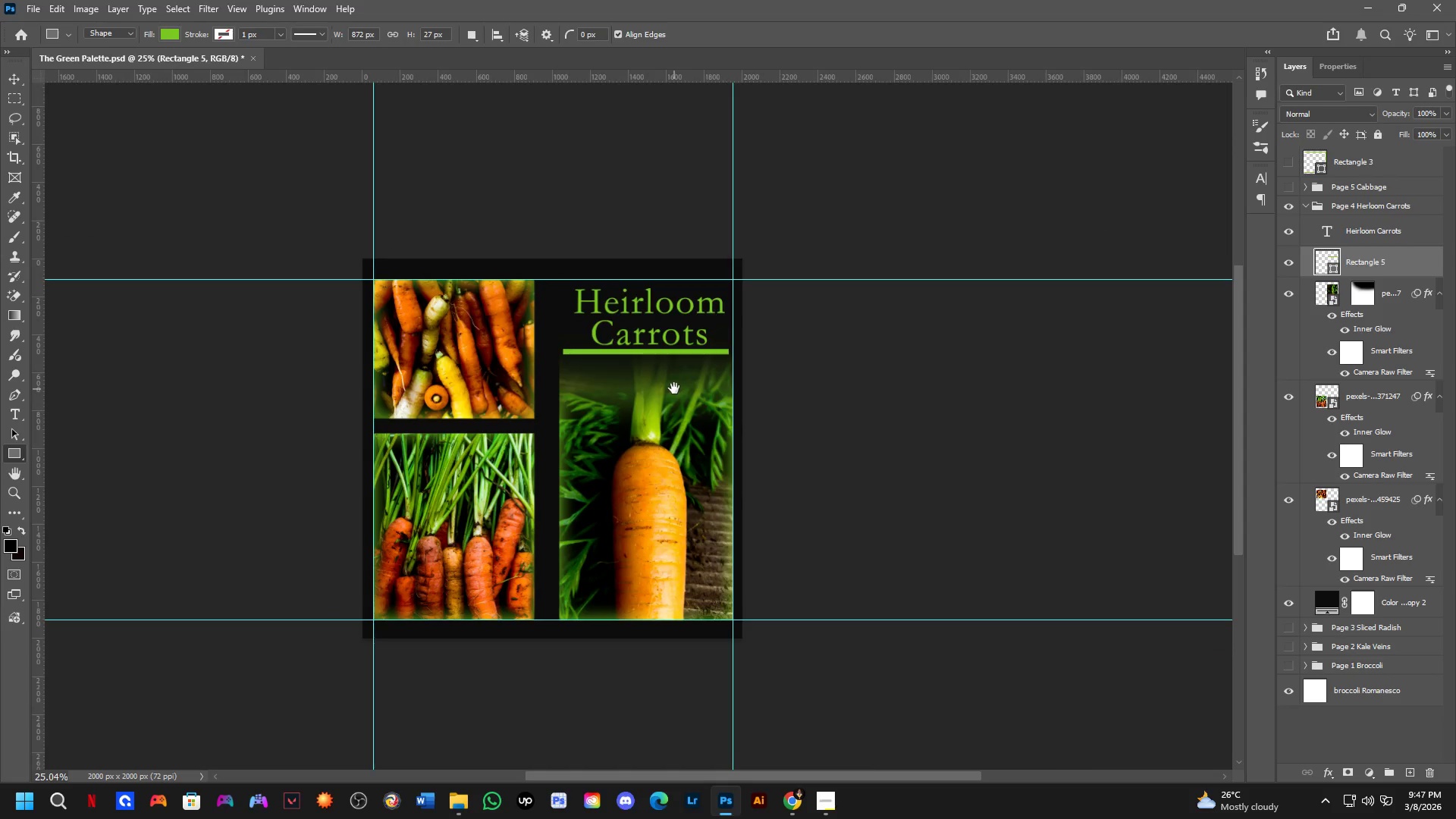 
hold_key(key=Space, duration=0.55)
 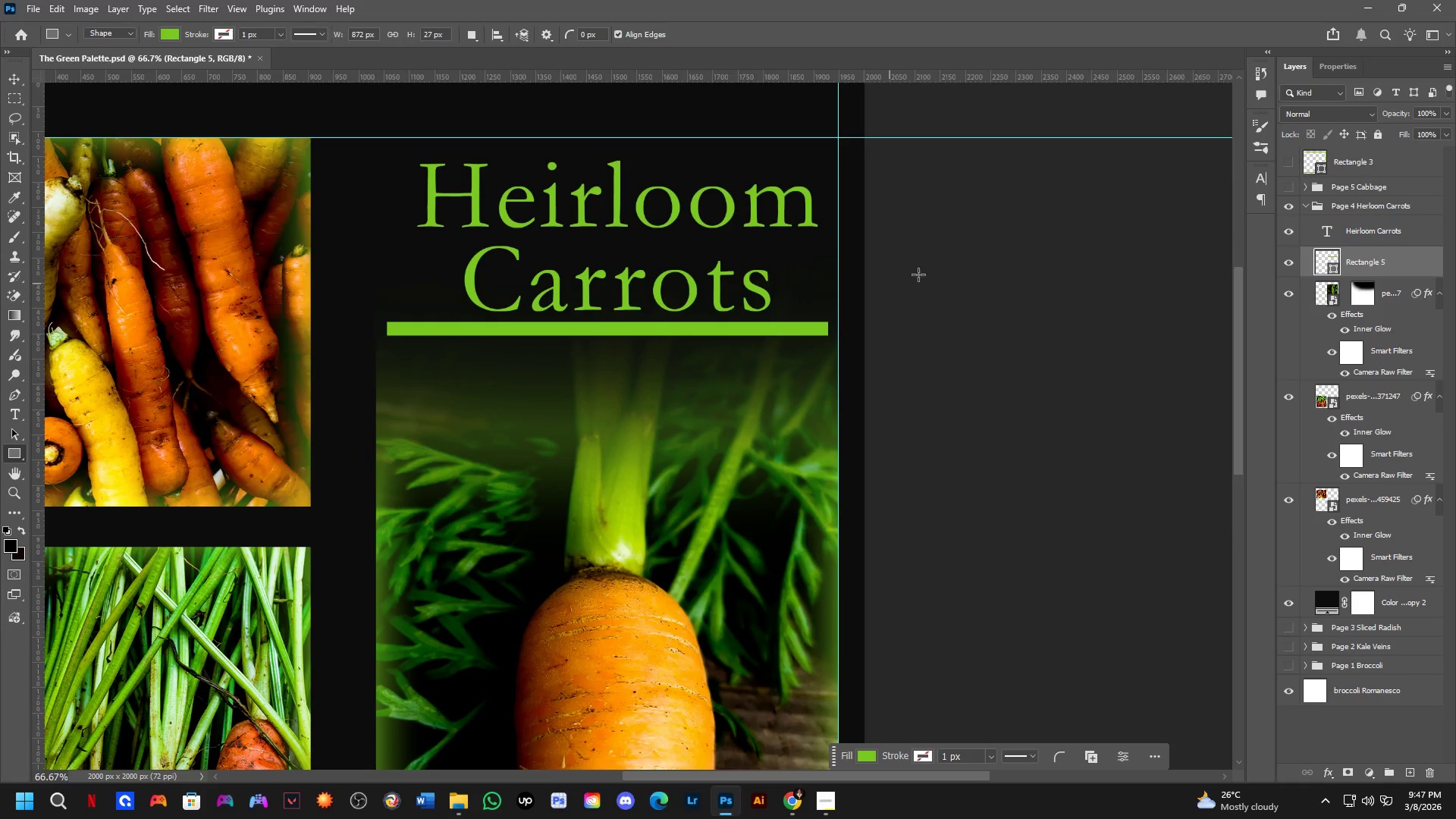 
left_click_drag(start_coordinate=[687, 368], to_coordinate=[674, 389])
 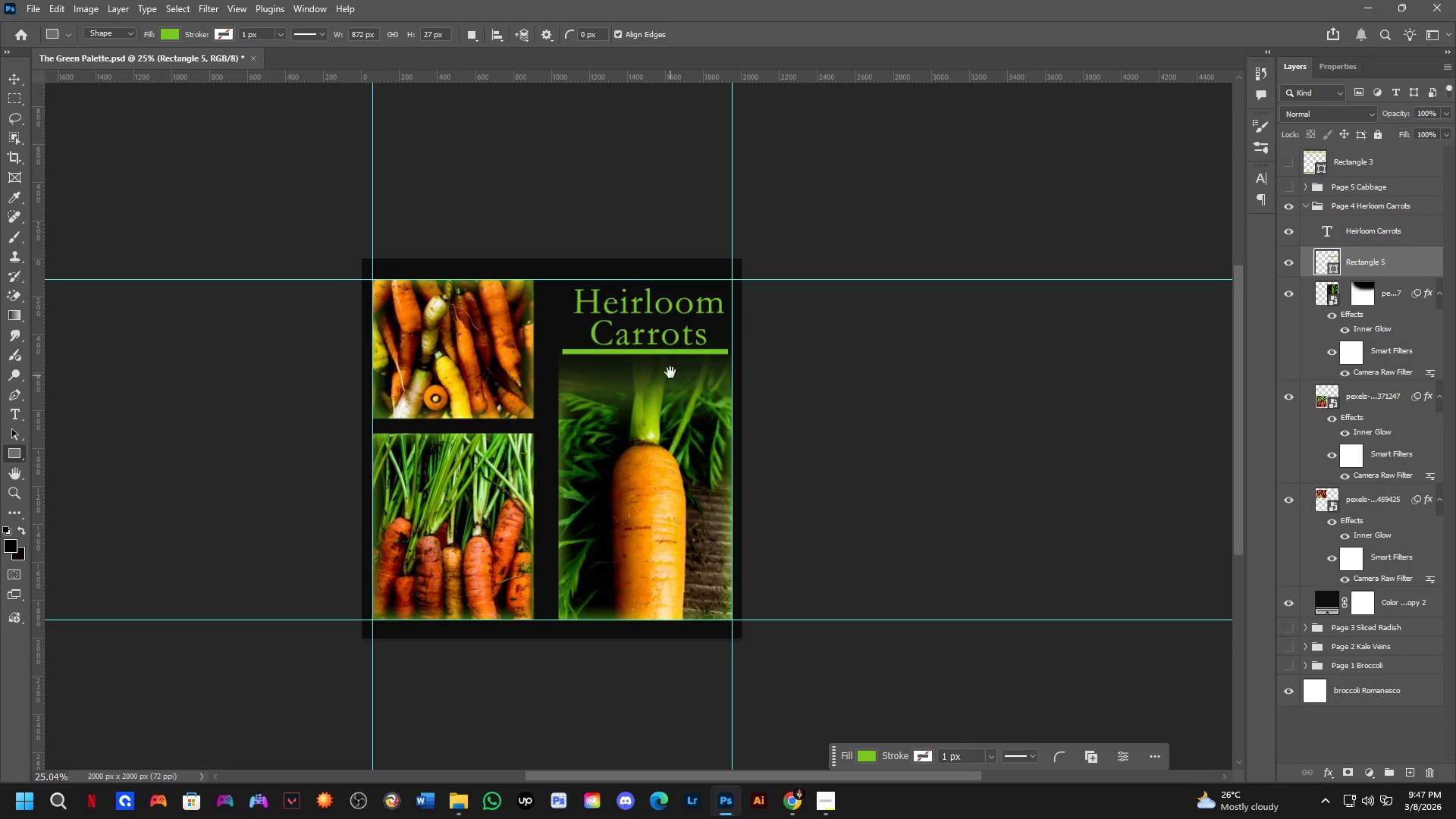 
scroll: coordinate [667, 366], scroll_direction: up, amount: 3.0
 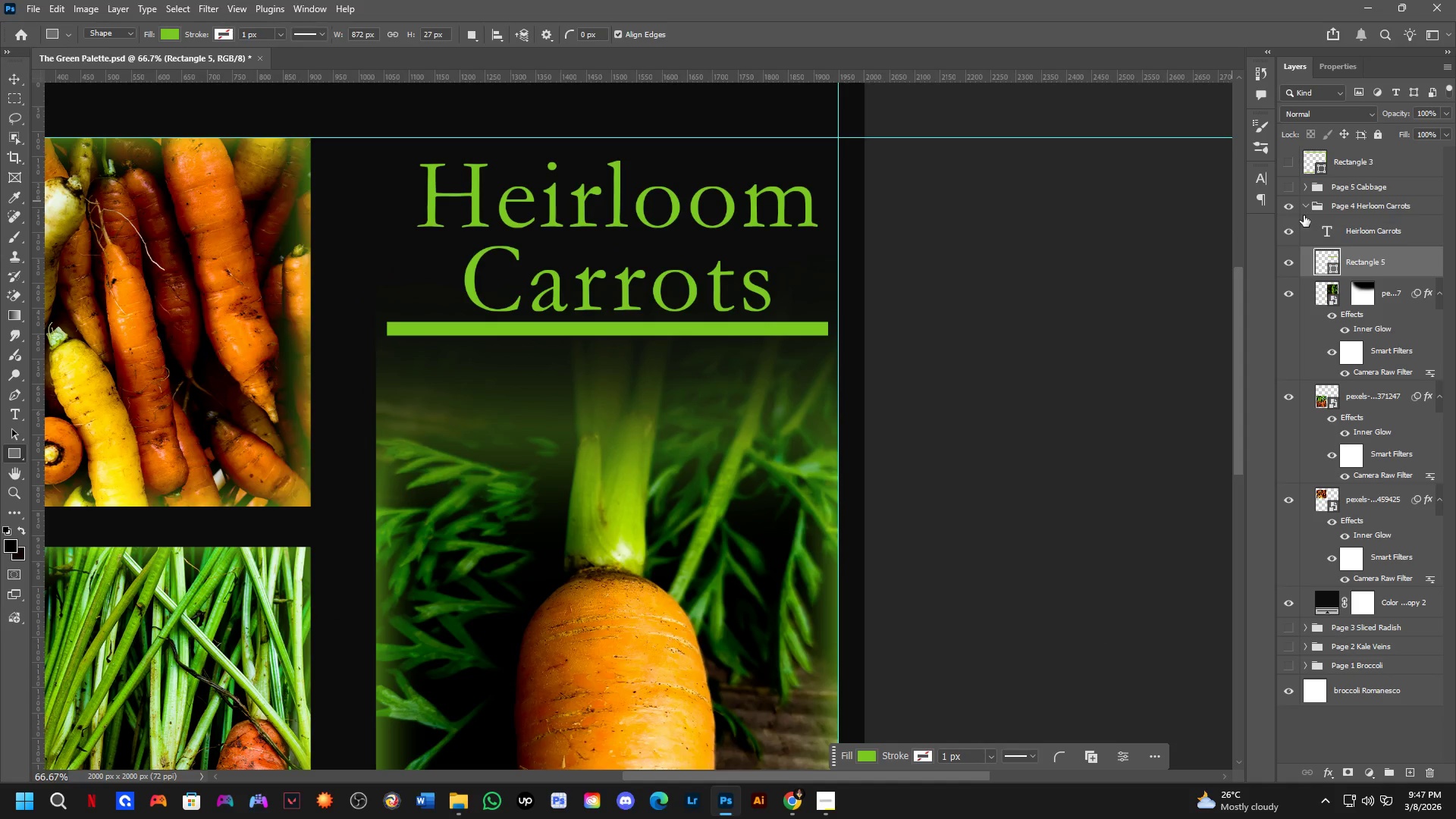 
hold_key(key=Space, duration=3.14)
 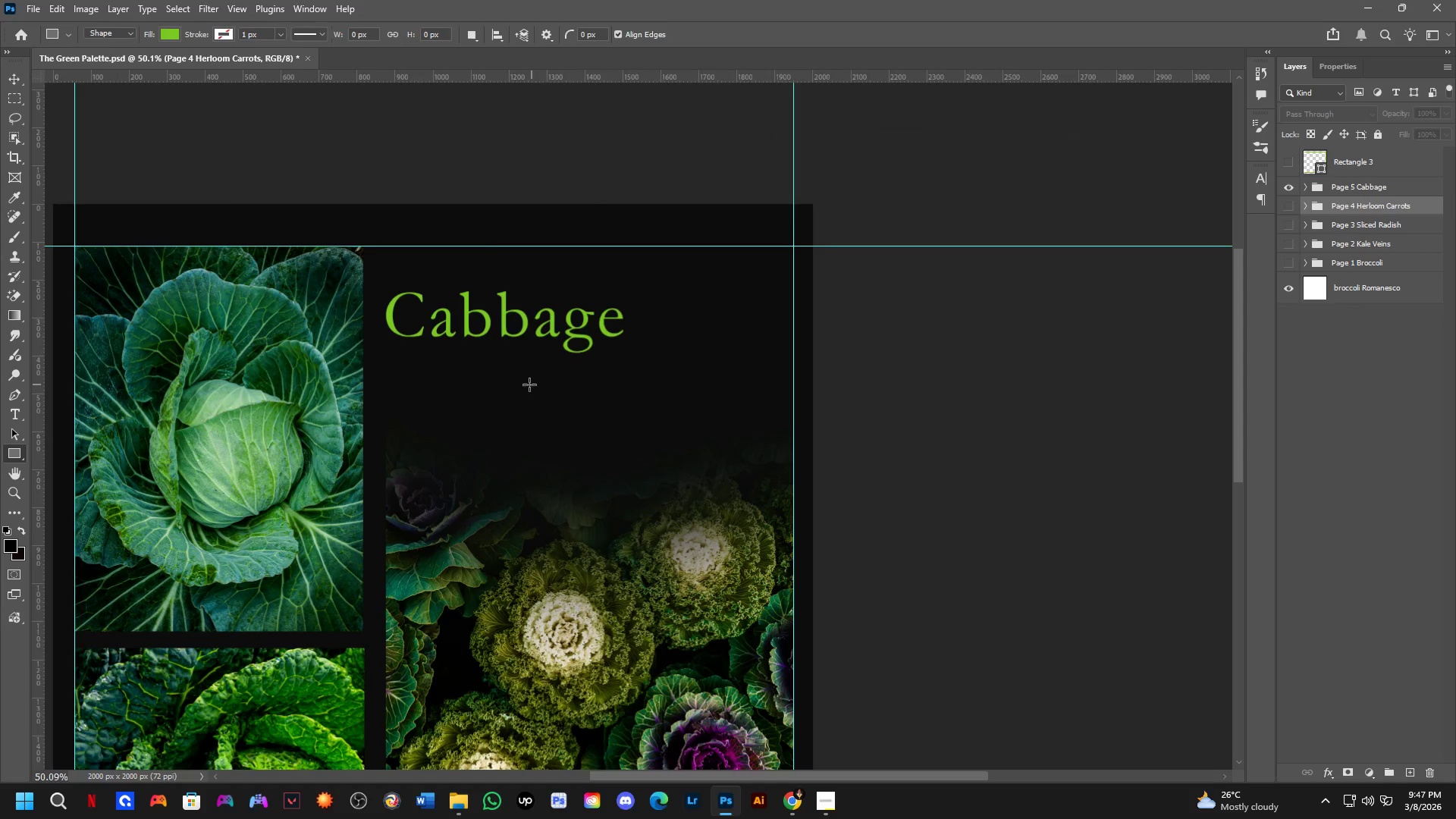 
key(Shift+ShiftLeft)
 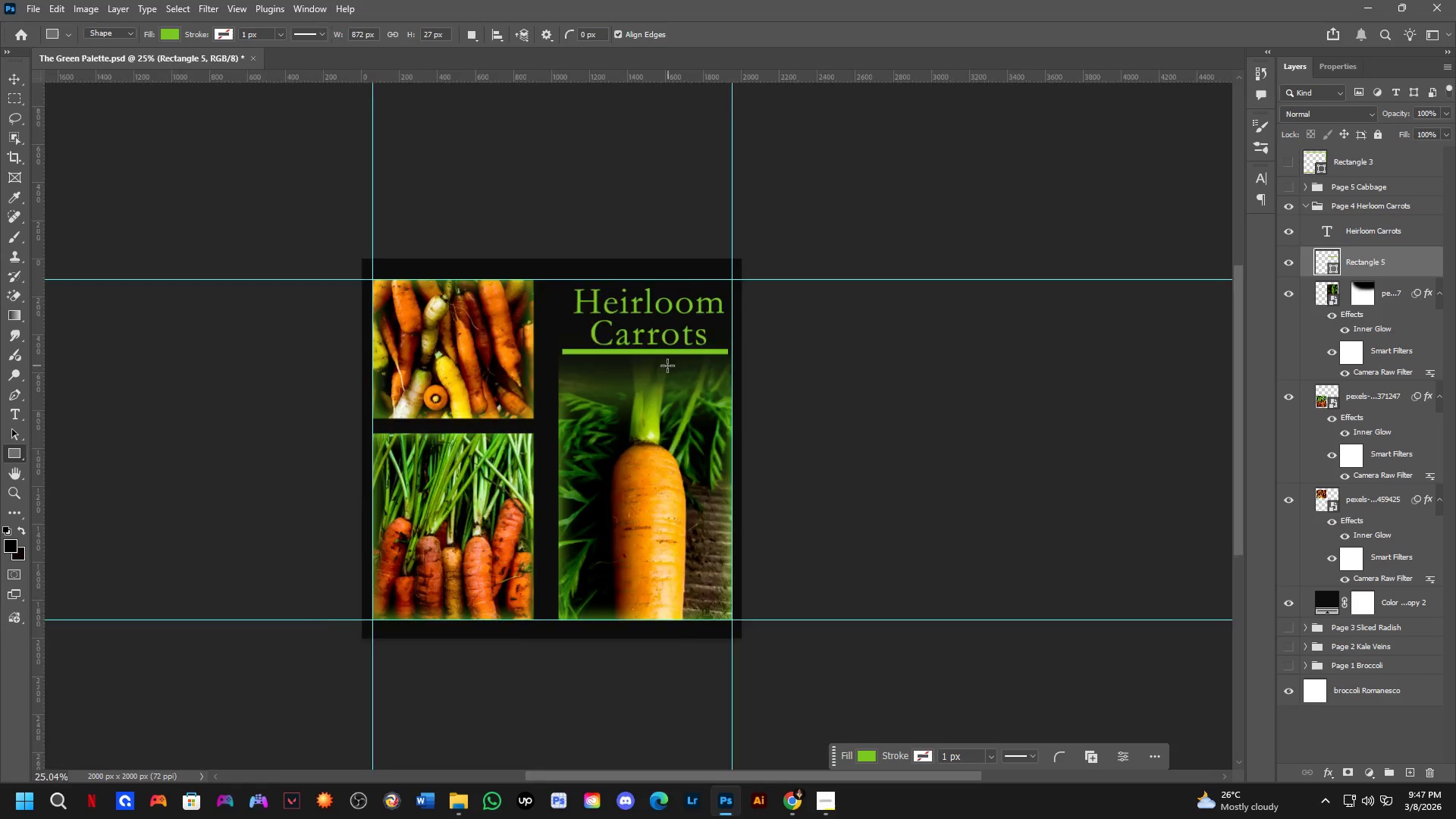 
left_click([1304, 206])
 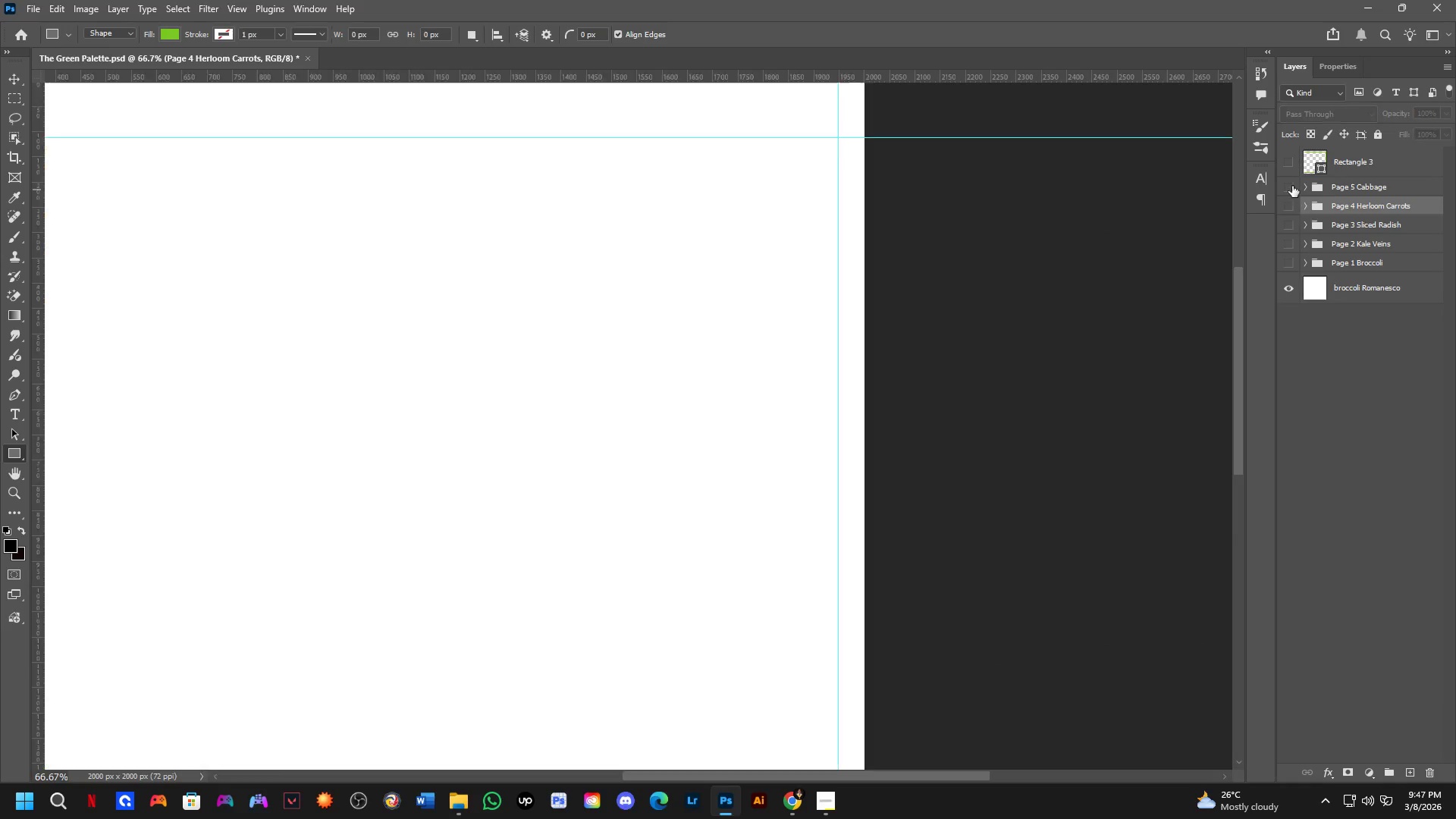 
double_click([1292, 185])
 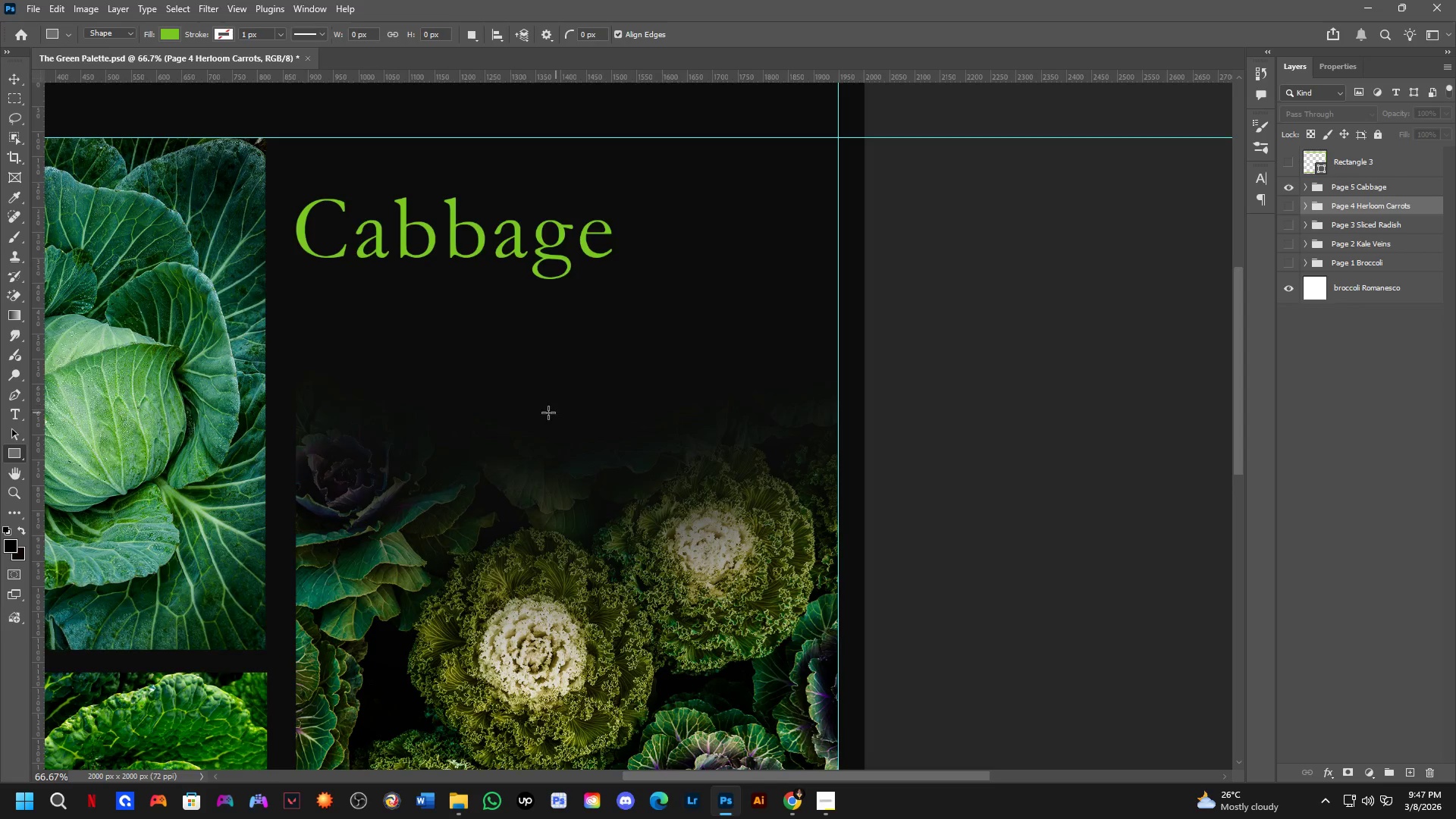 
scroll: coordinate [539, 410], scroll_direction: down, amount: 3.0
 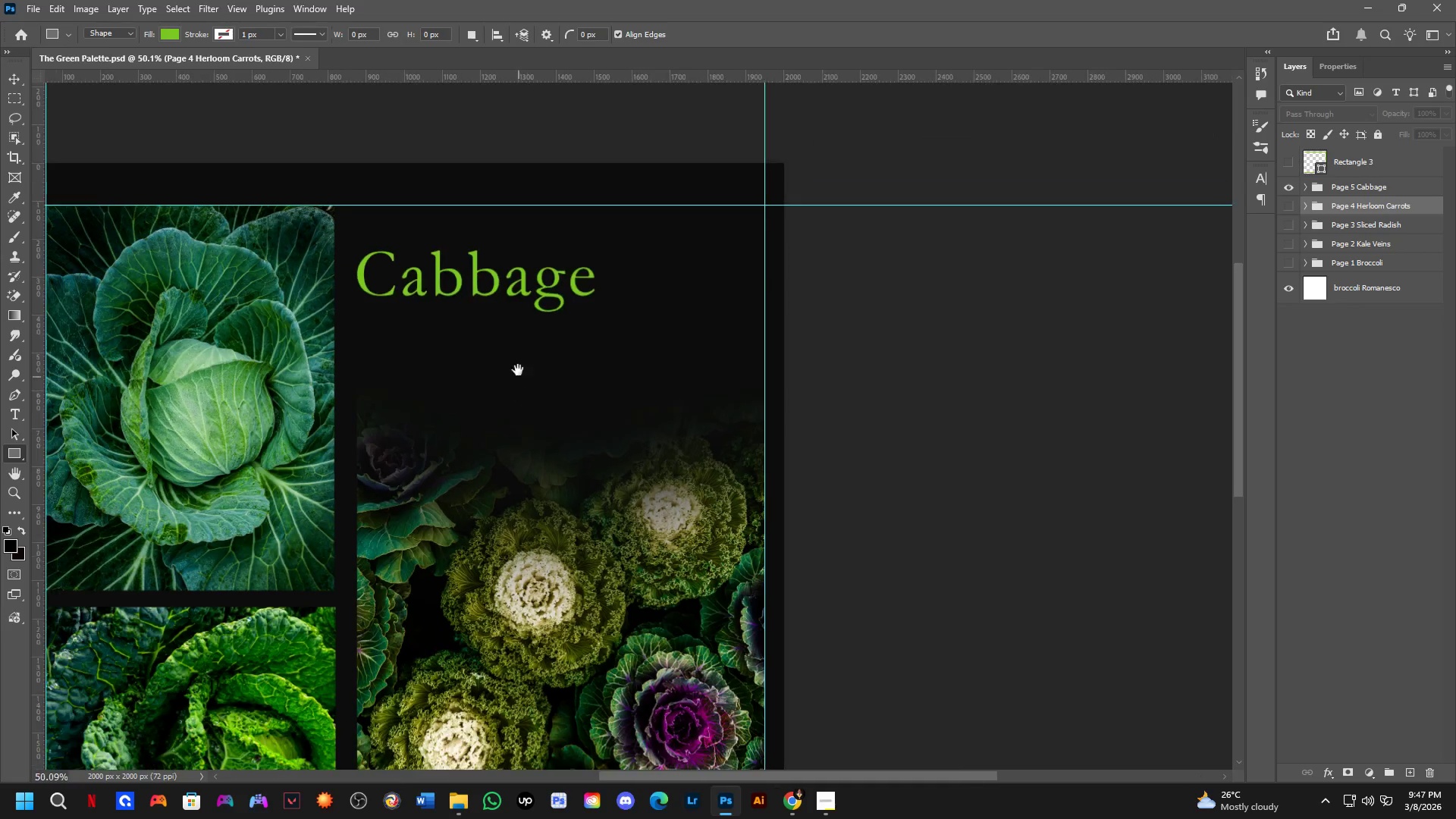 
hold_key(key=Space, duration=0.52)
 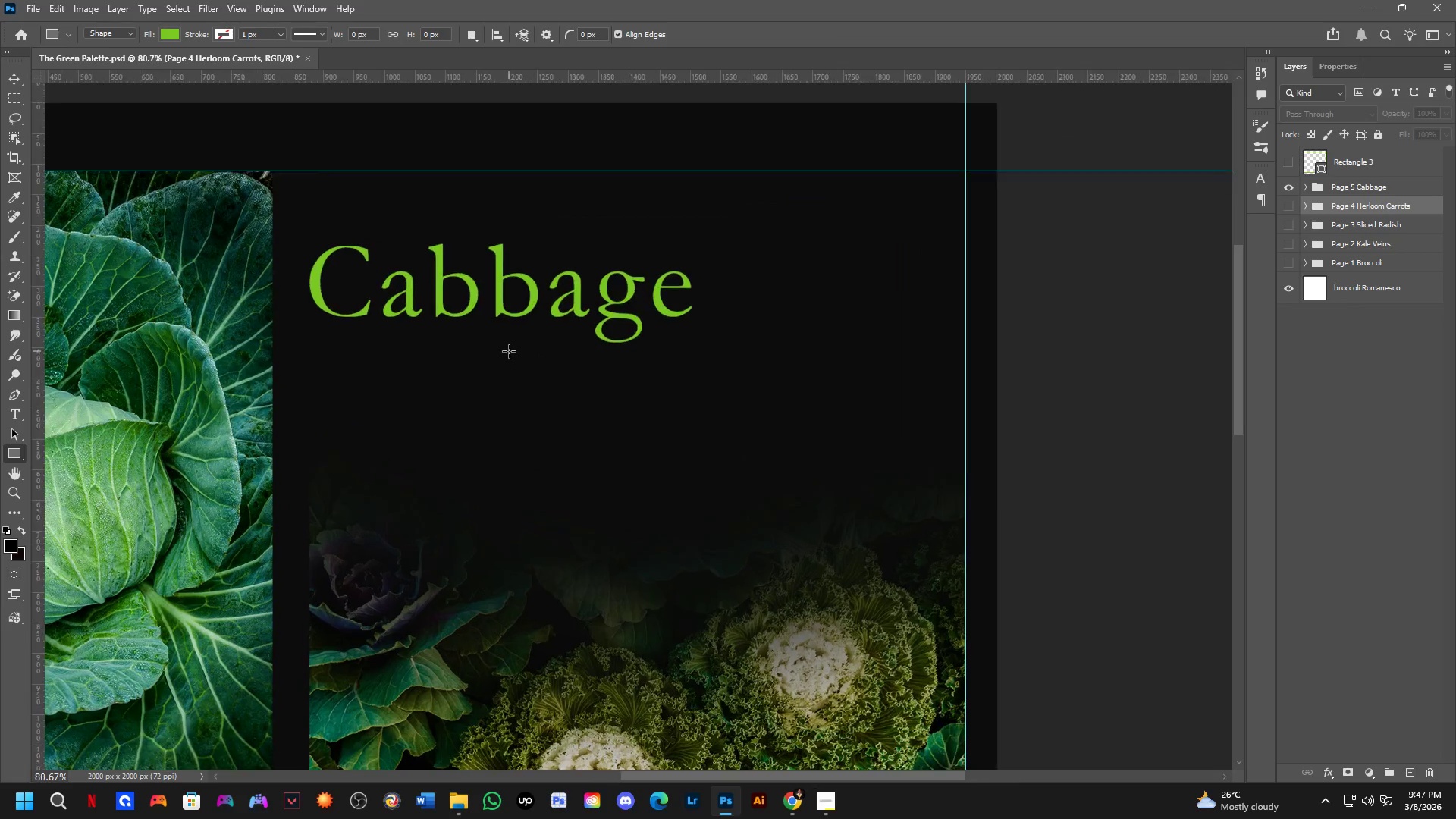 
left_click_drag(start_coordinate=[519, 347], to_coordinate=[548, 388])
 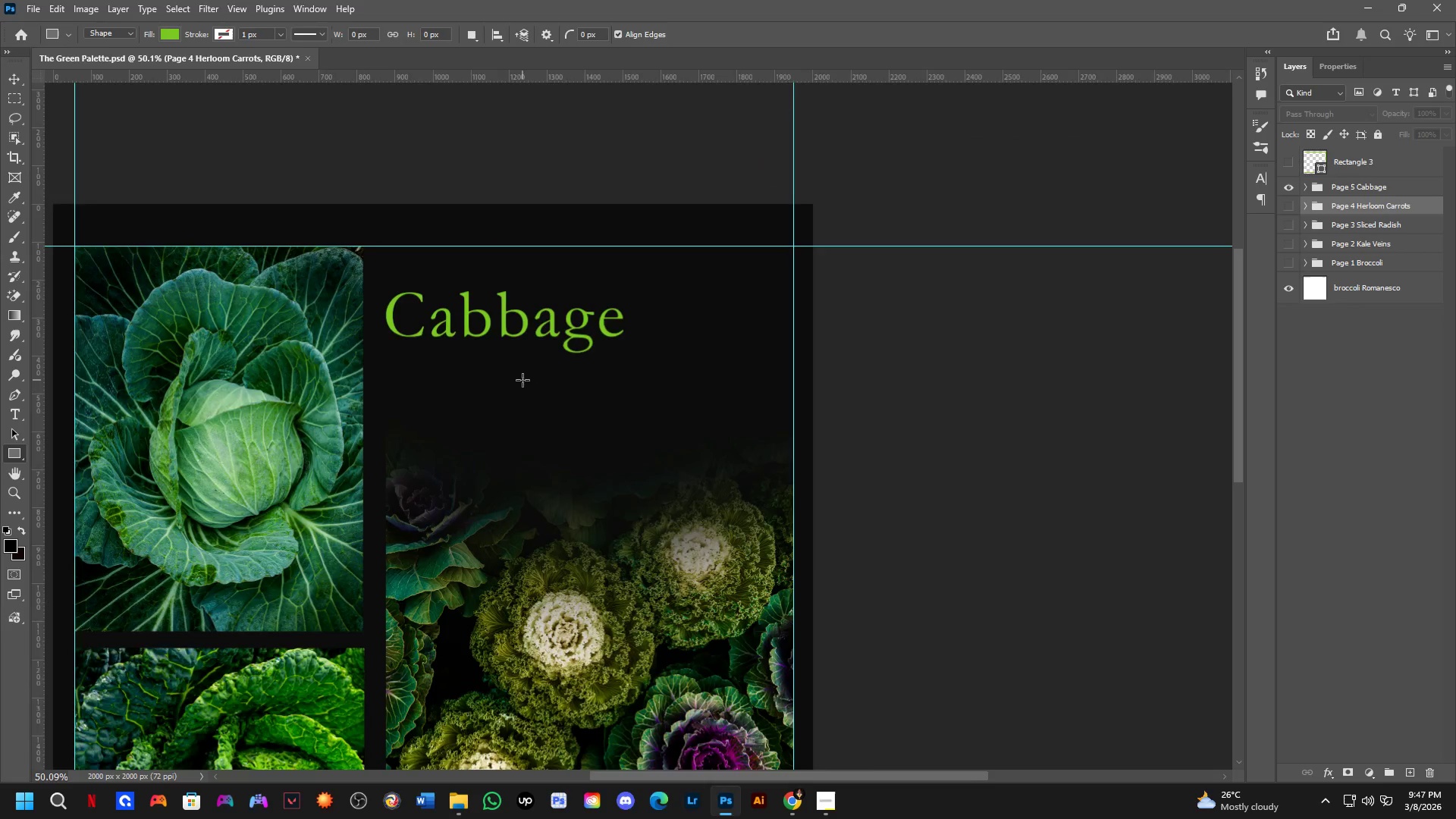 
key(Shift+ShiftLeft)
 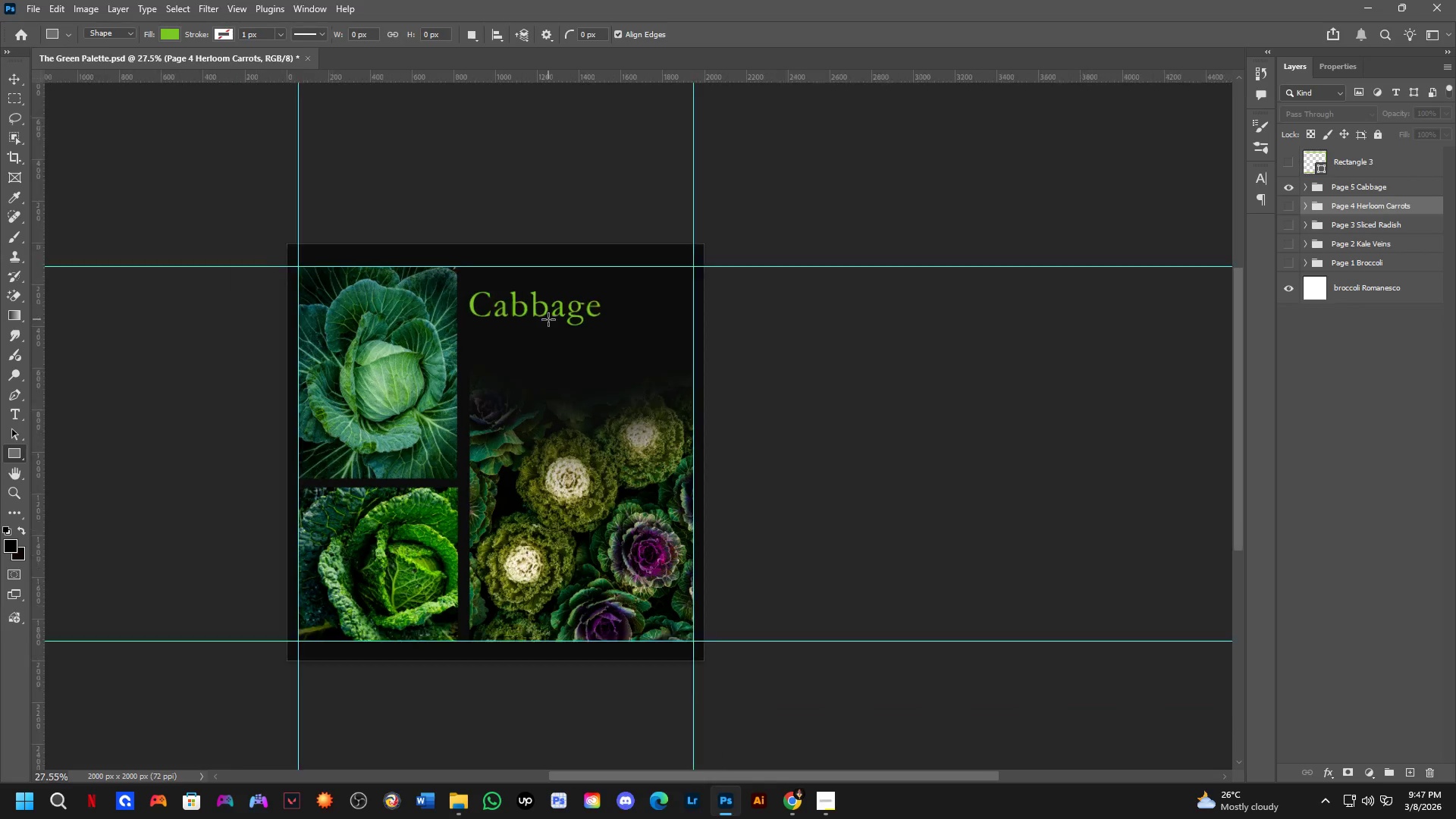 
scroll: coordinate [548, 319], scroll_direction: up, amount: 5.0
 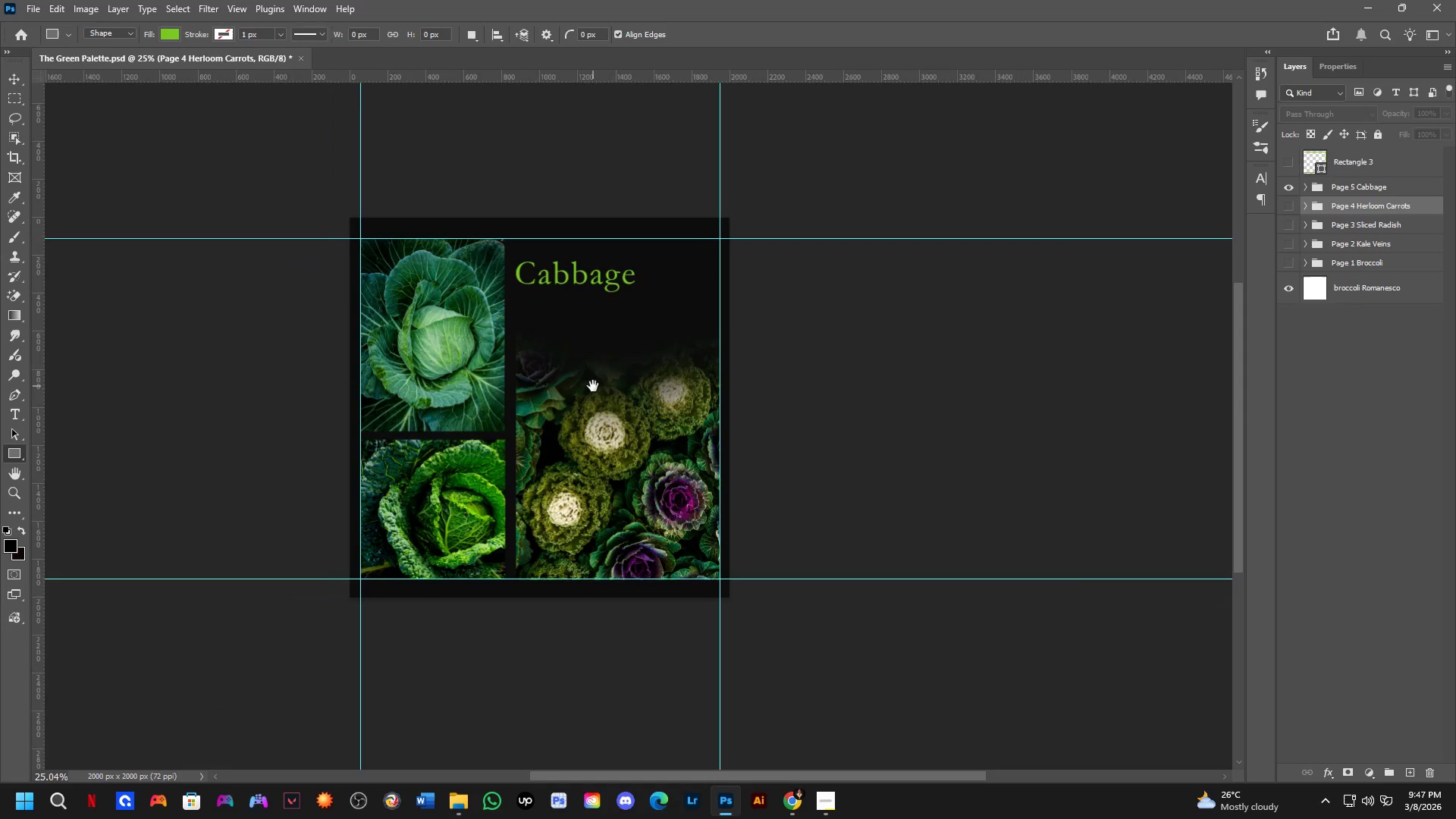 
hold_key(key=Space, duration=0.59)
 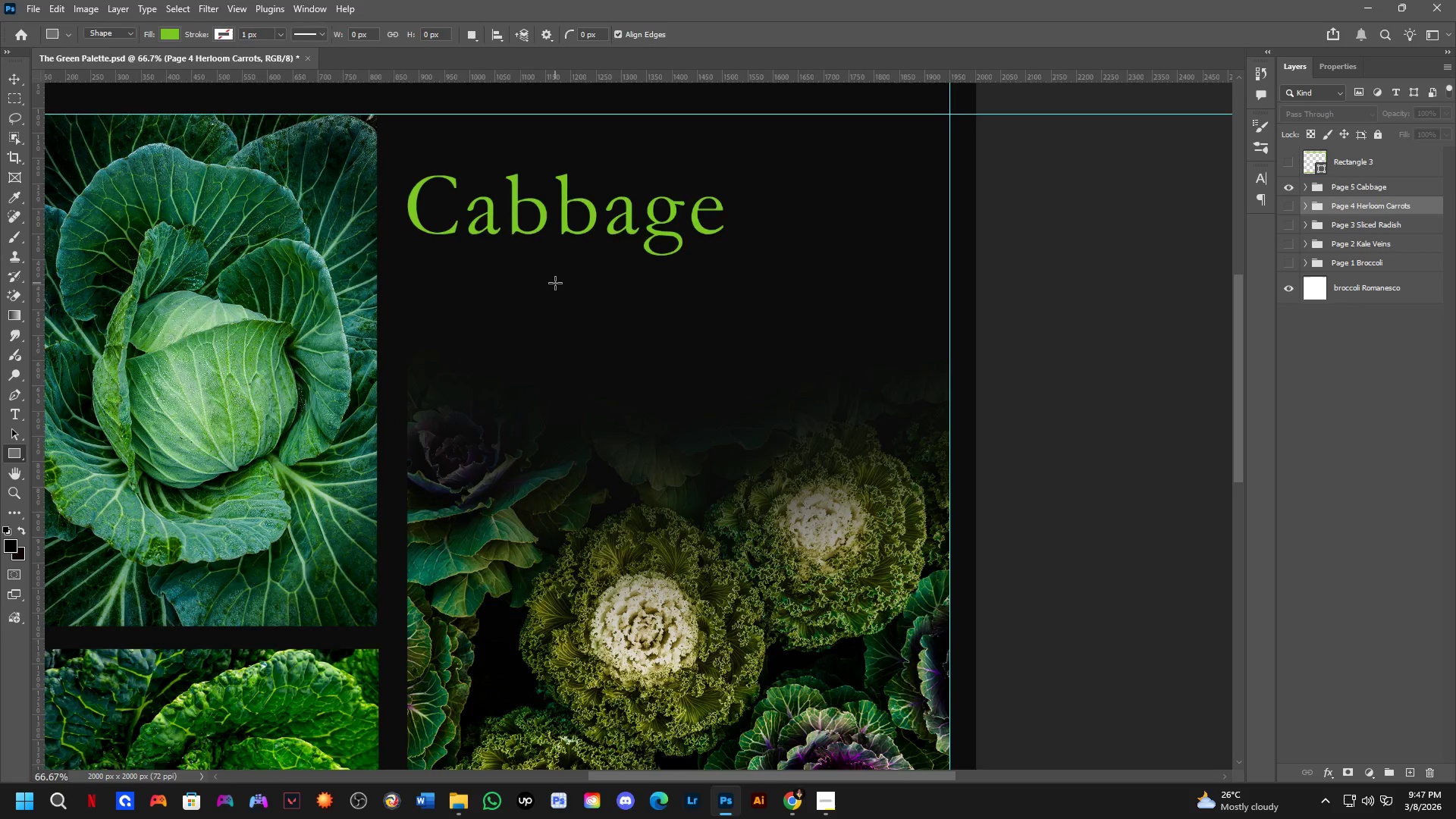 
left_click_drag(start_coordinate=[554, 419], to_coordinate=[594, 385])
 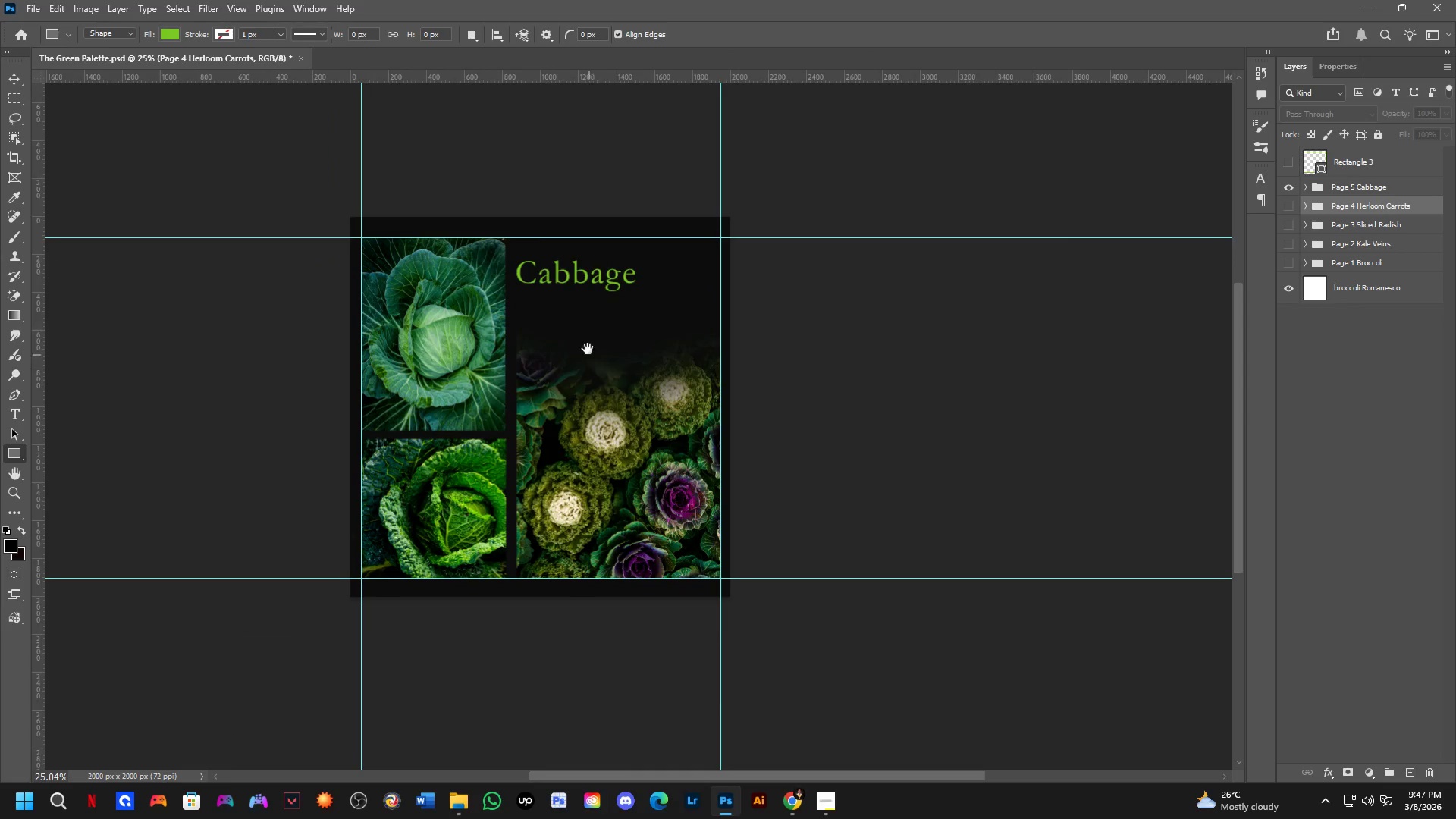 
scroll: coordinate [583, 312], scroll_direction: up, amount: 3.0
 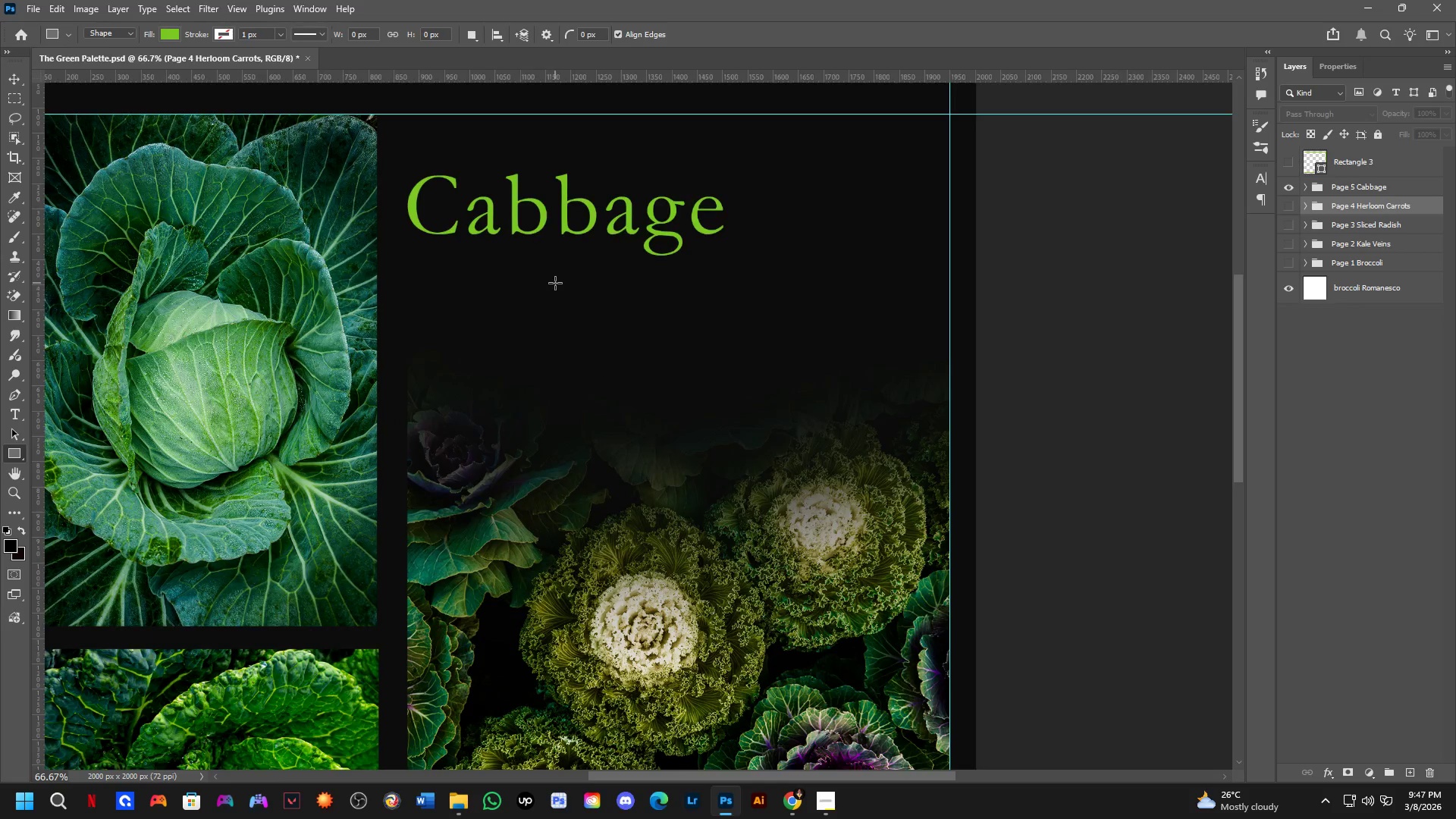 
key(Shift+ShiftLeft)
 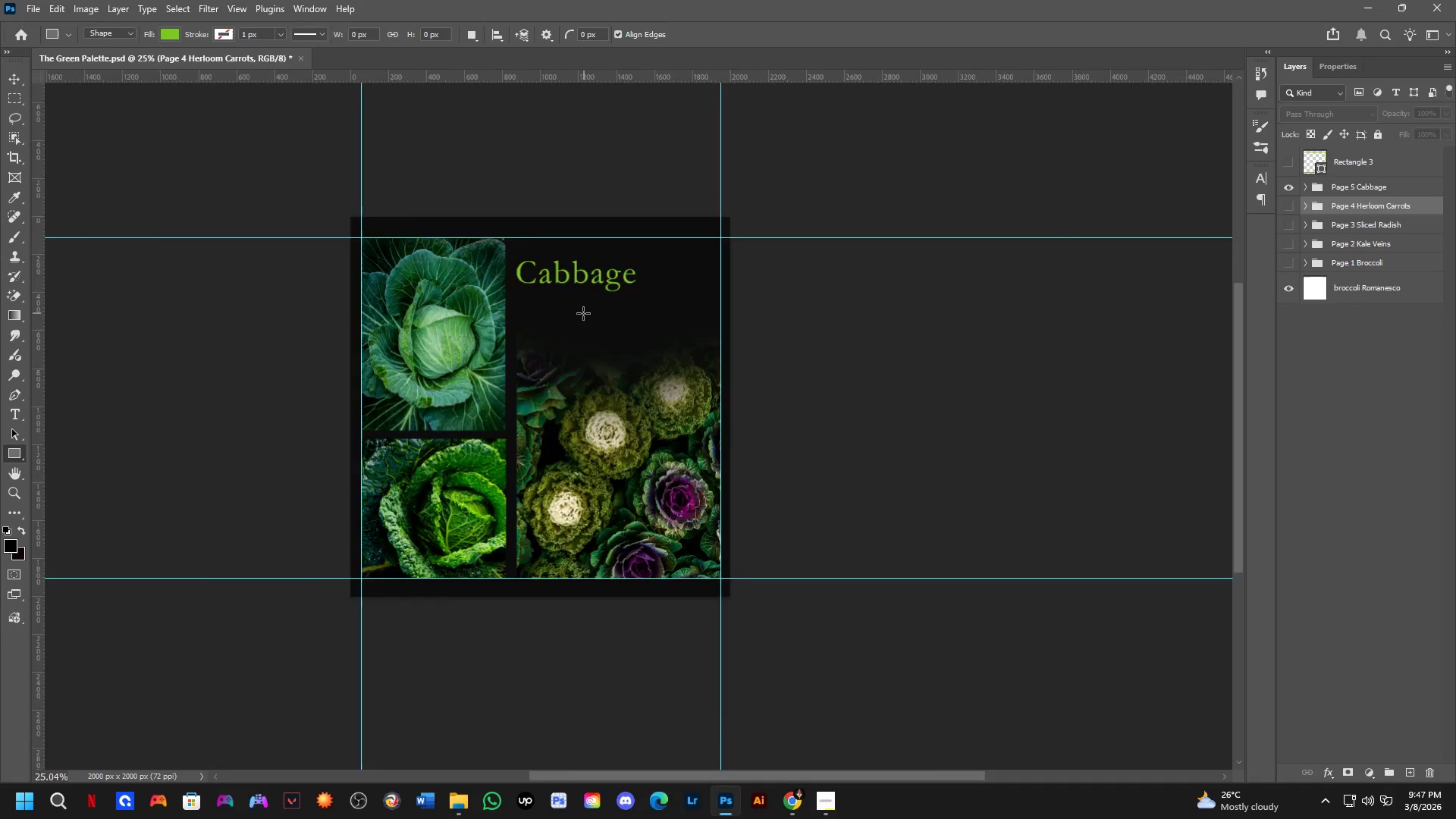 
scroll: coordinate [555, 283], scroll_direction: down, amount: 2.0
 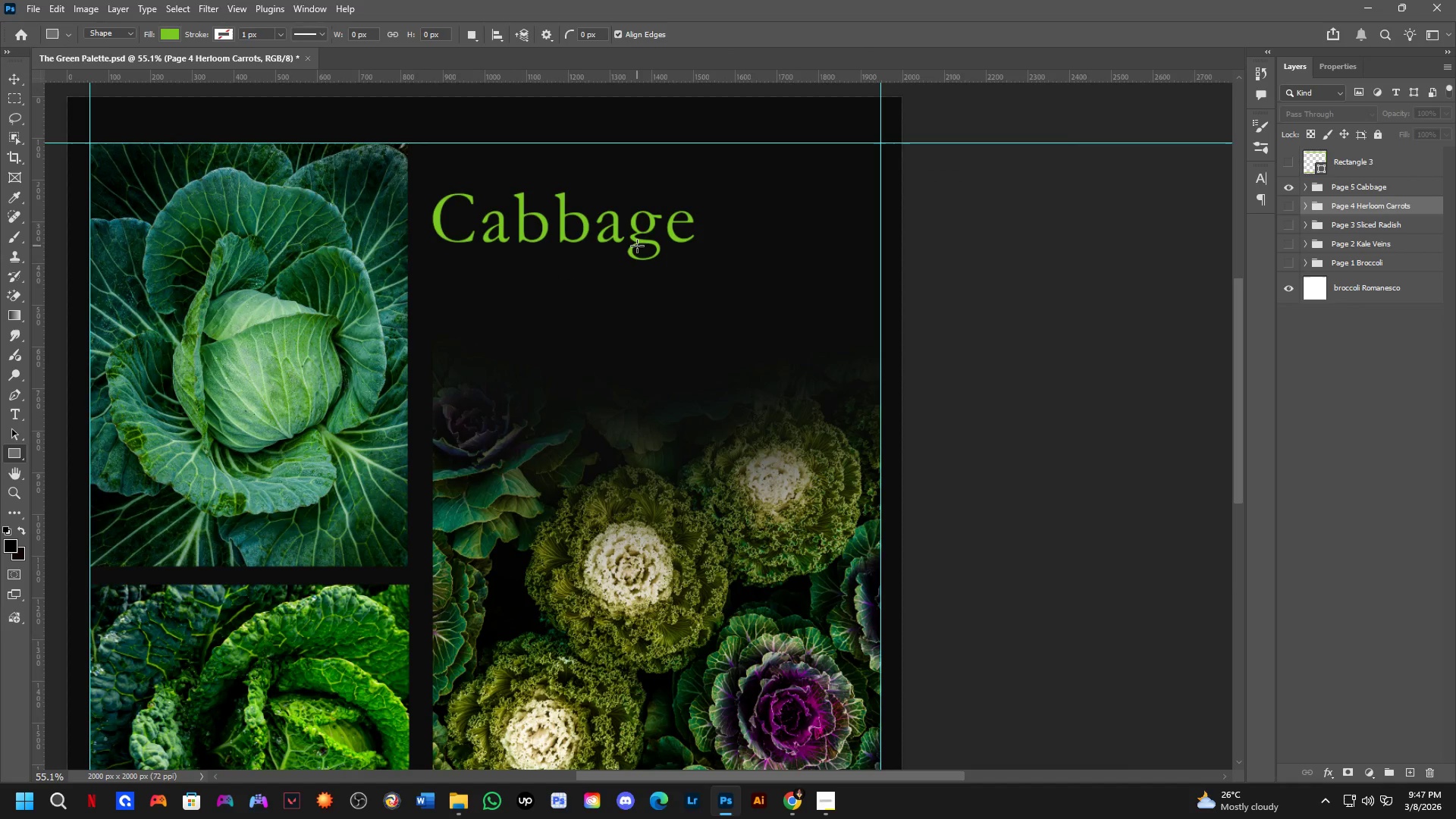 
hold_key(key=ControlLeft, duration=0.55)
 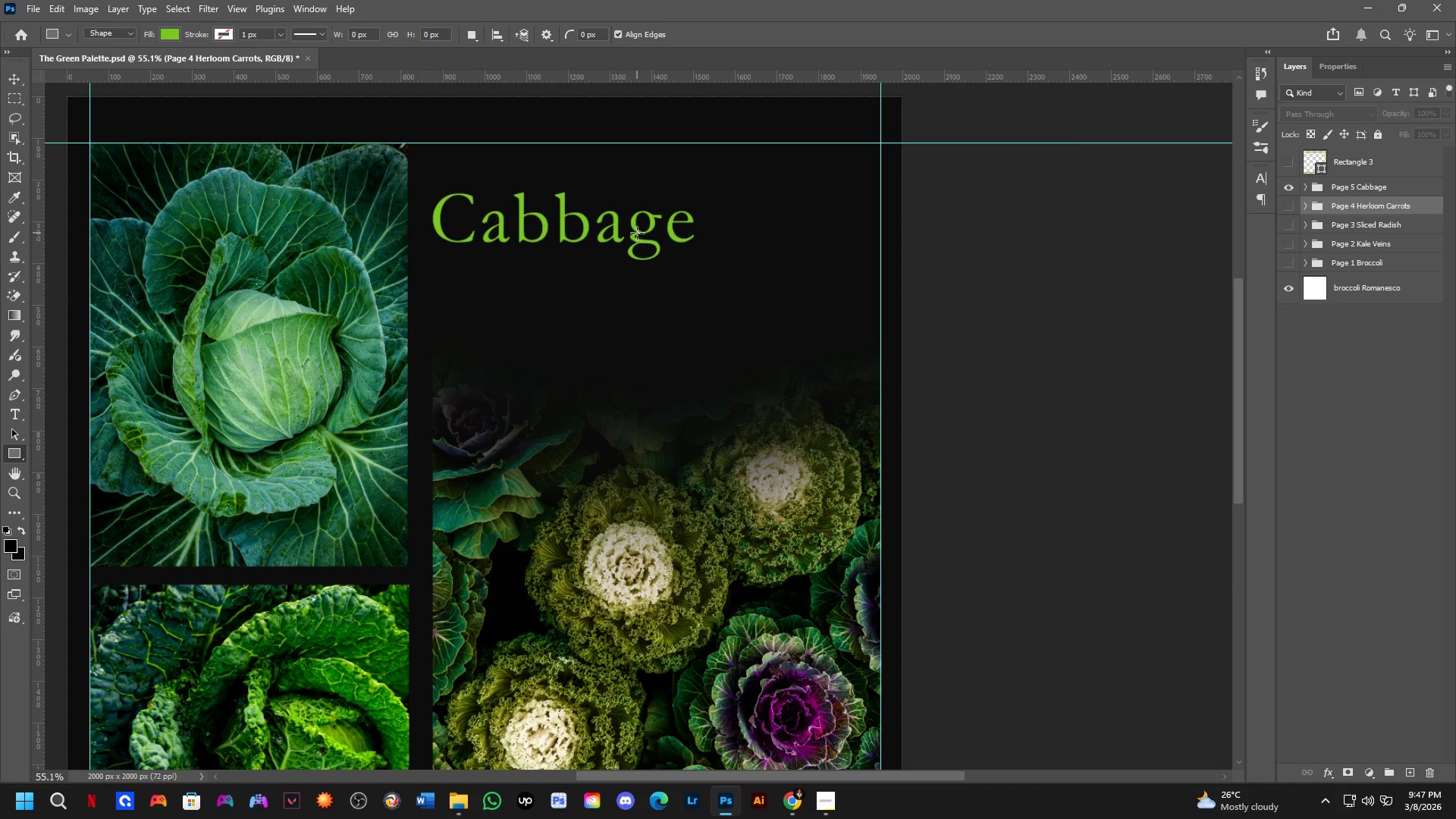 
key(B)
 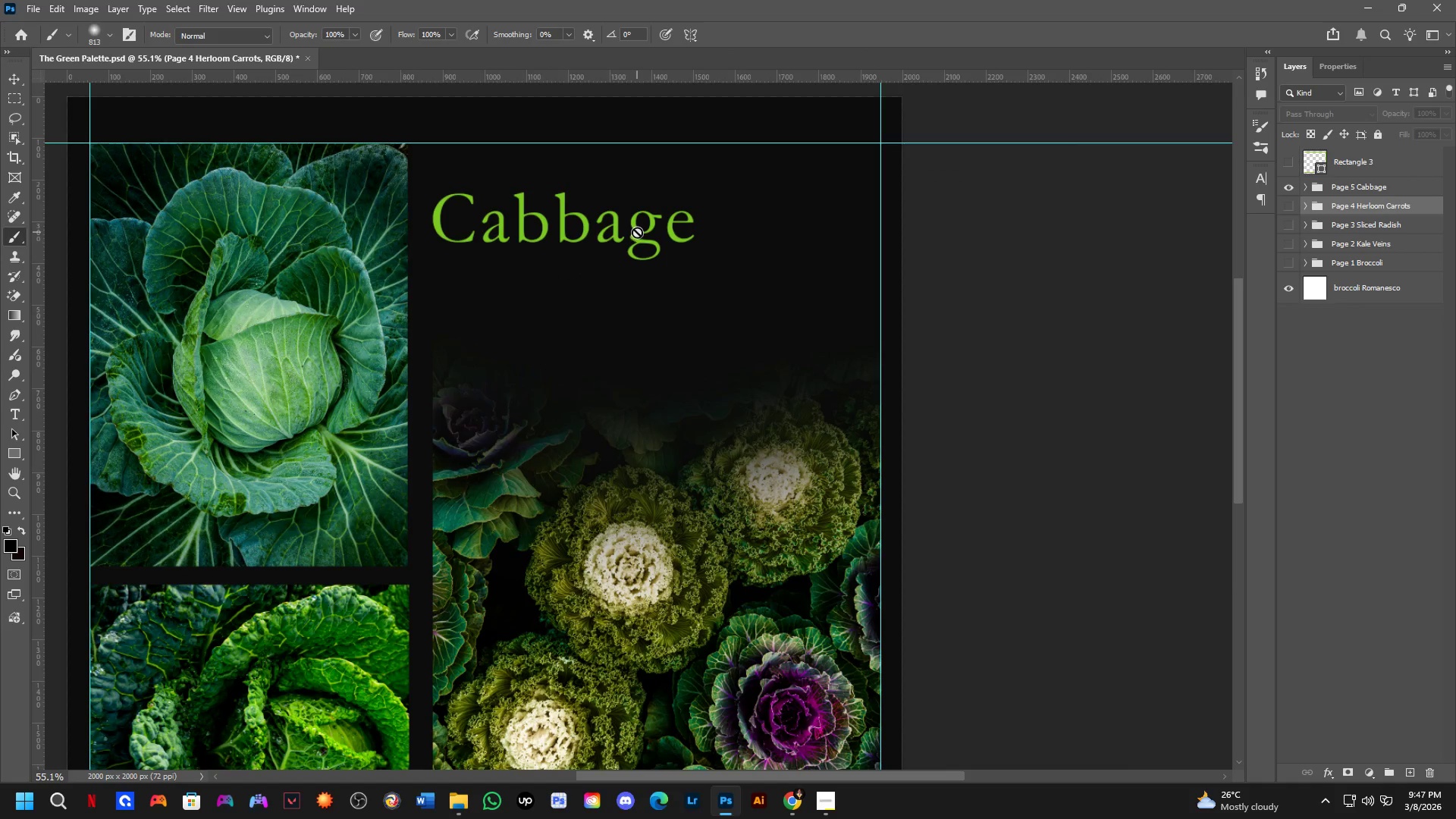 
key(Control+T)
 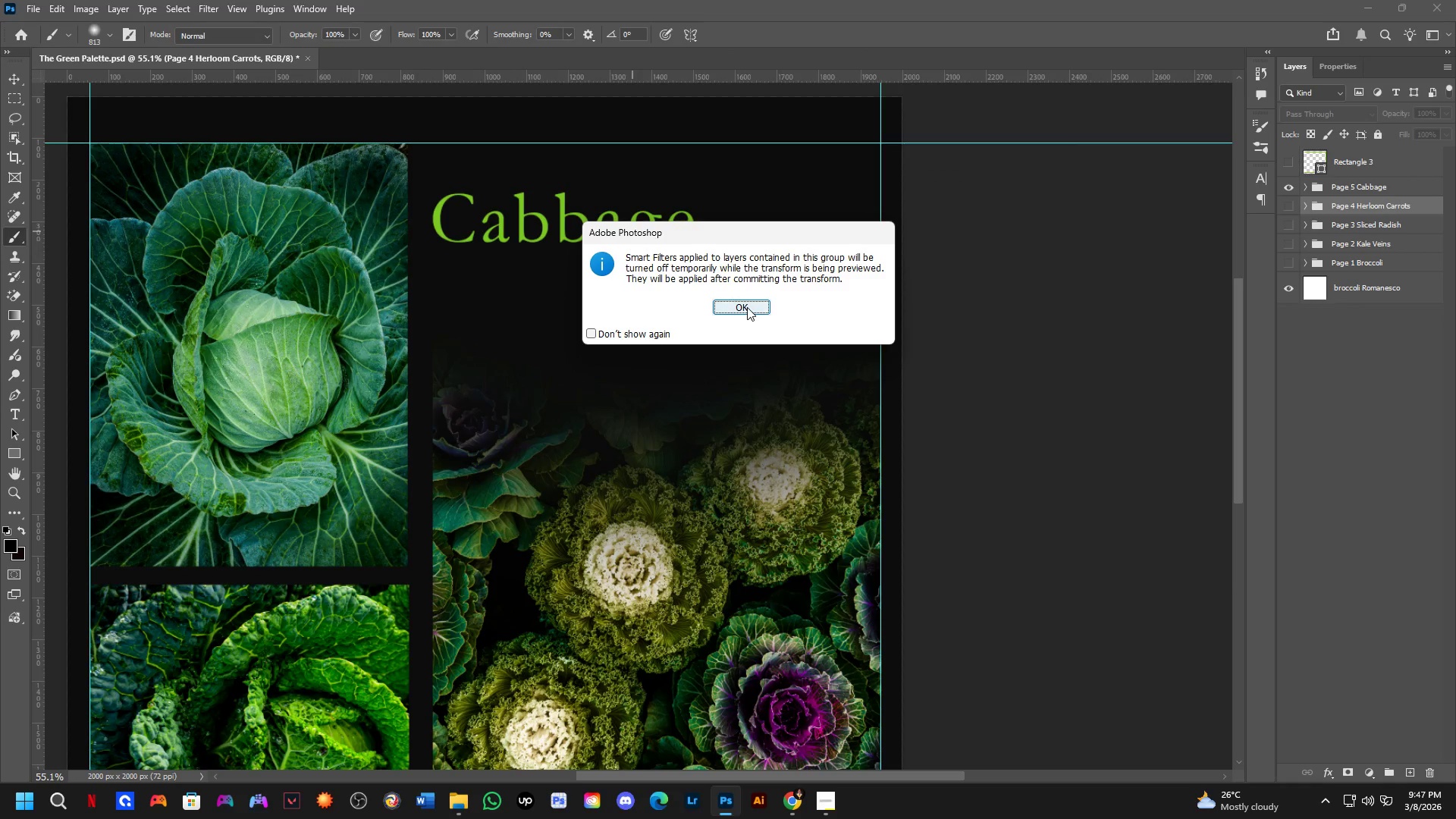 
key(Escape)
 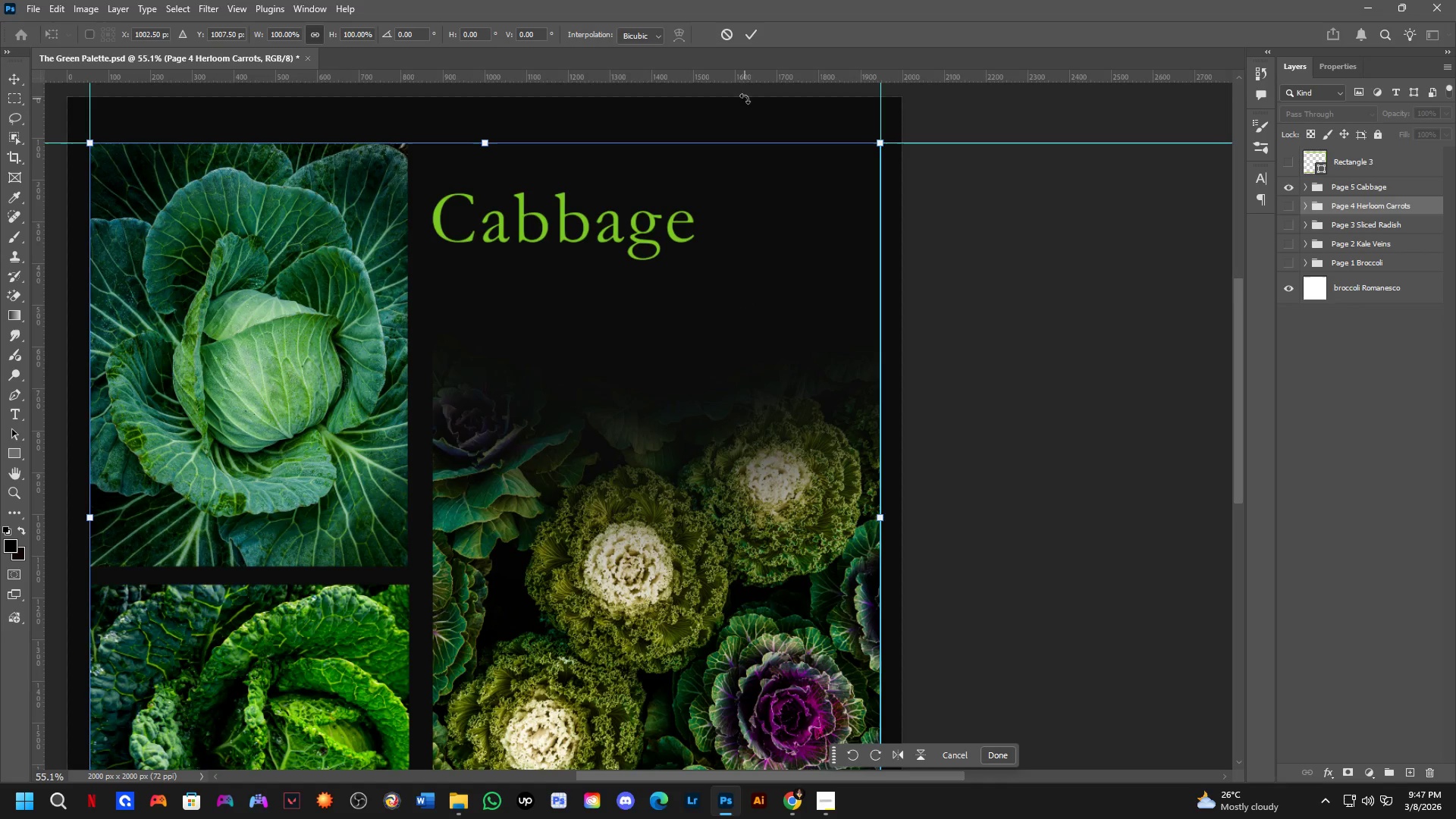 
left_click([730, 41])
 